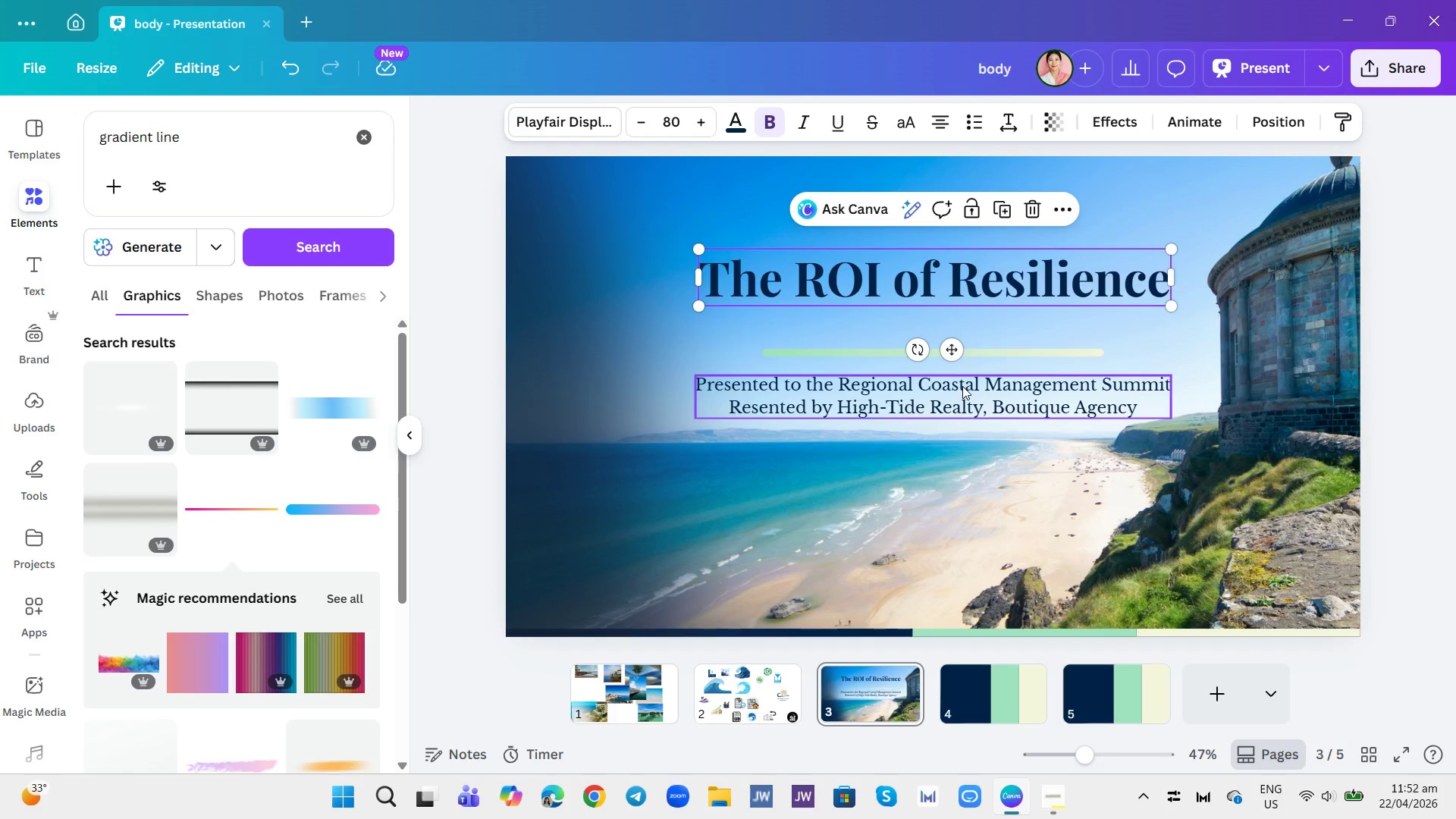 
left_click_drag(start_coordinate=[962, 393], to_coordinate=[962, 416])
 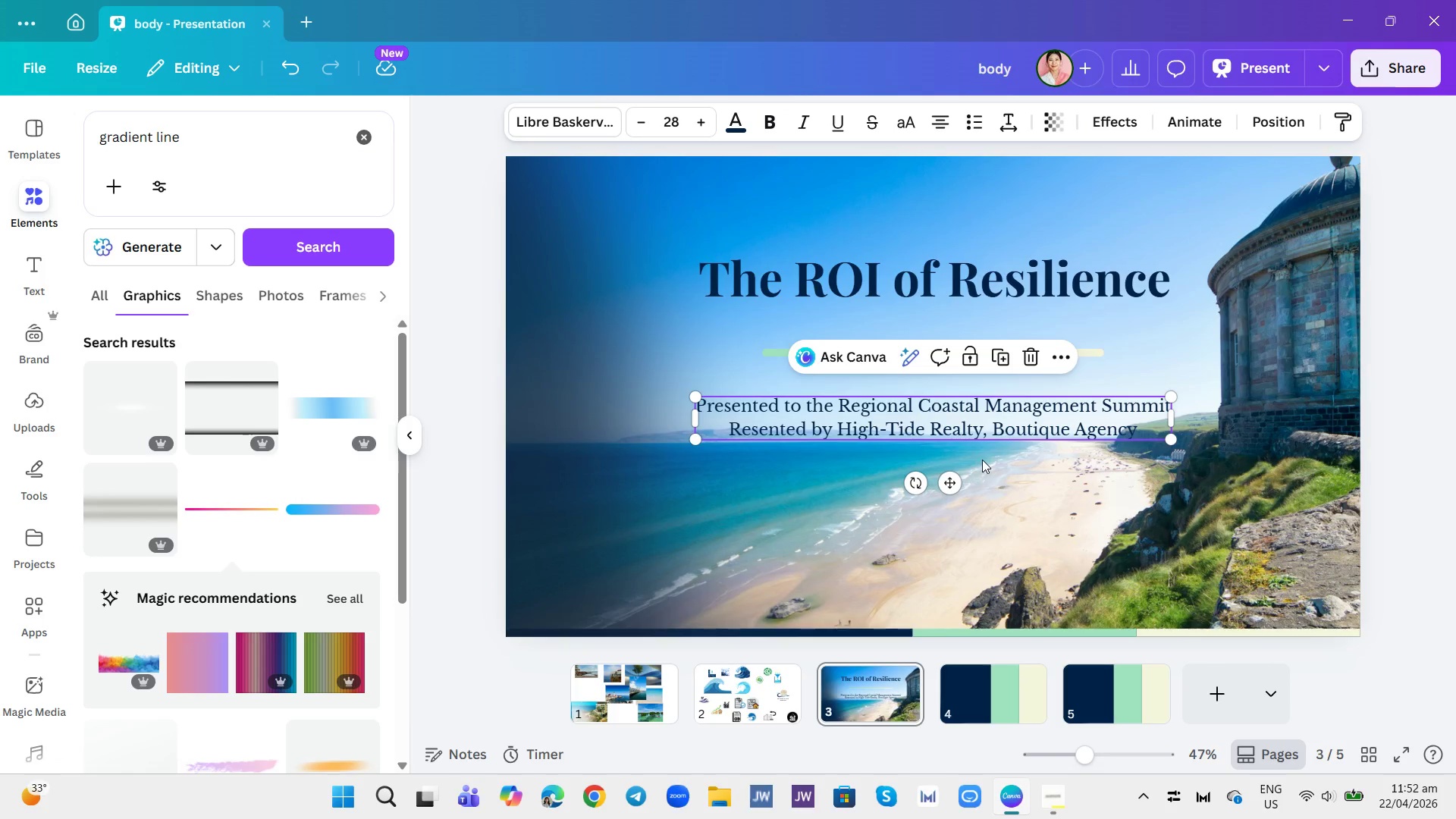 
left_click([1006, 483])
 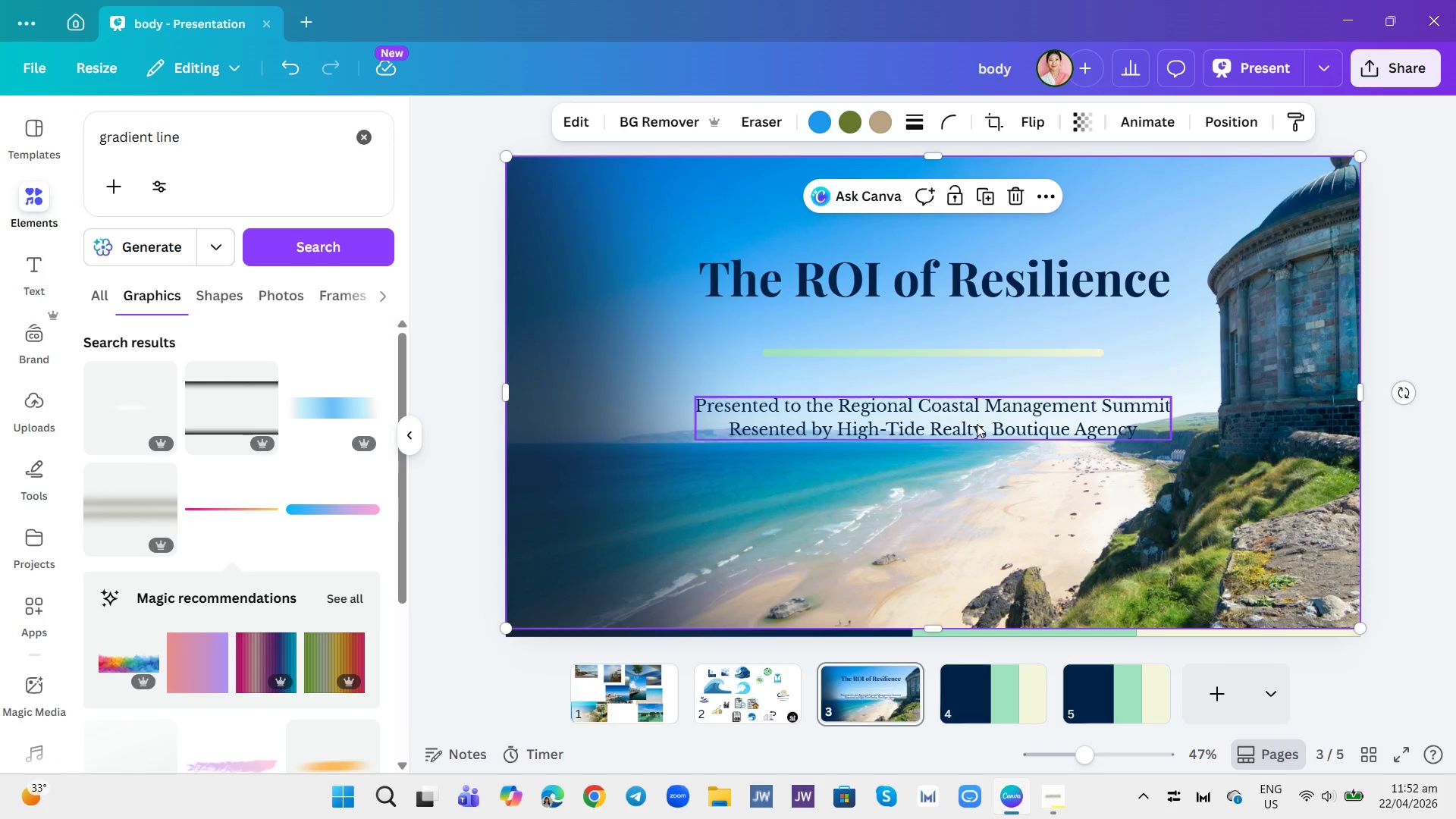 
left_click_drag(start_coordinate=[977, 424], to_coordinate=[975, 435])
 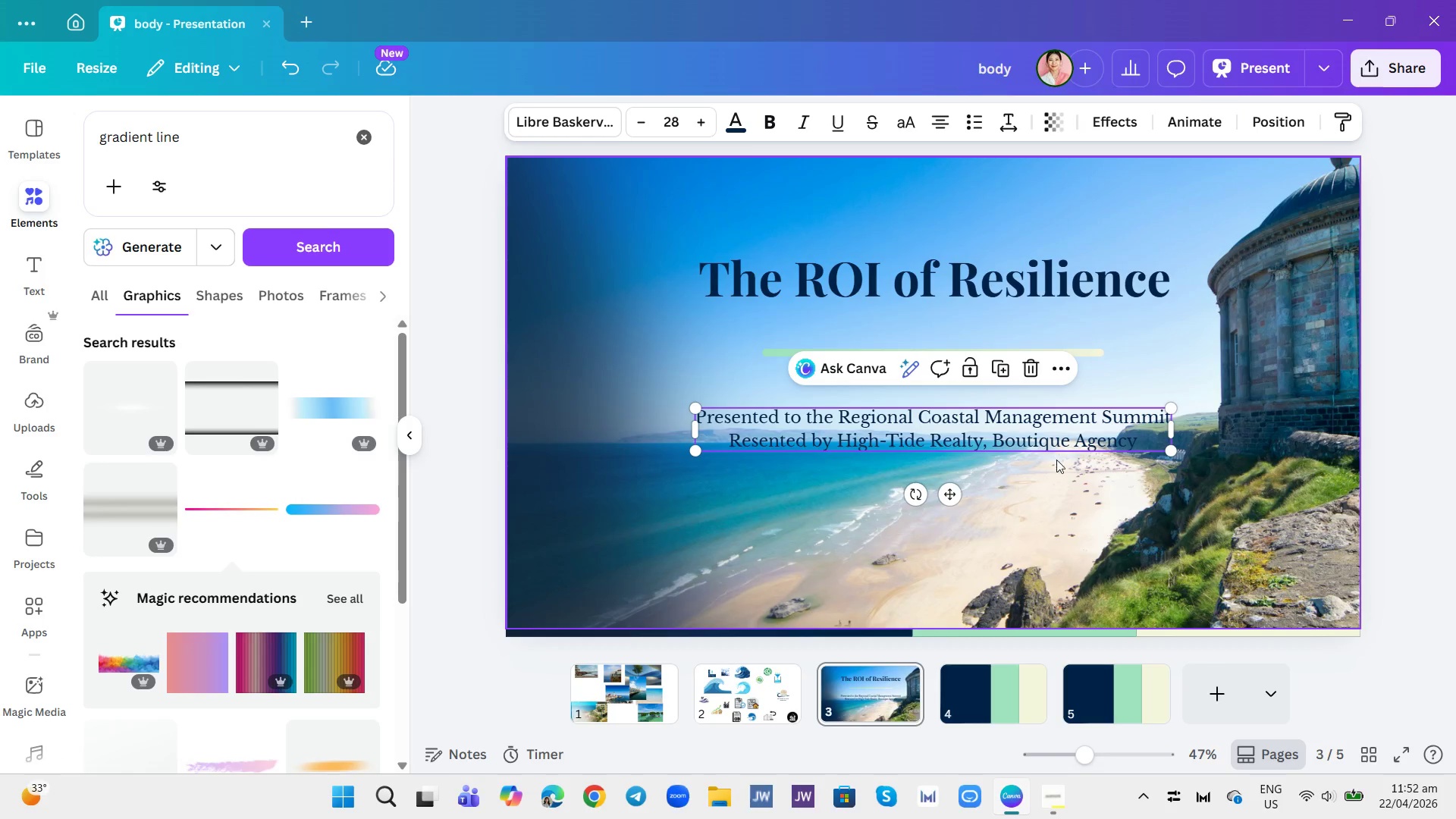 
left_click([1065, 478])
 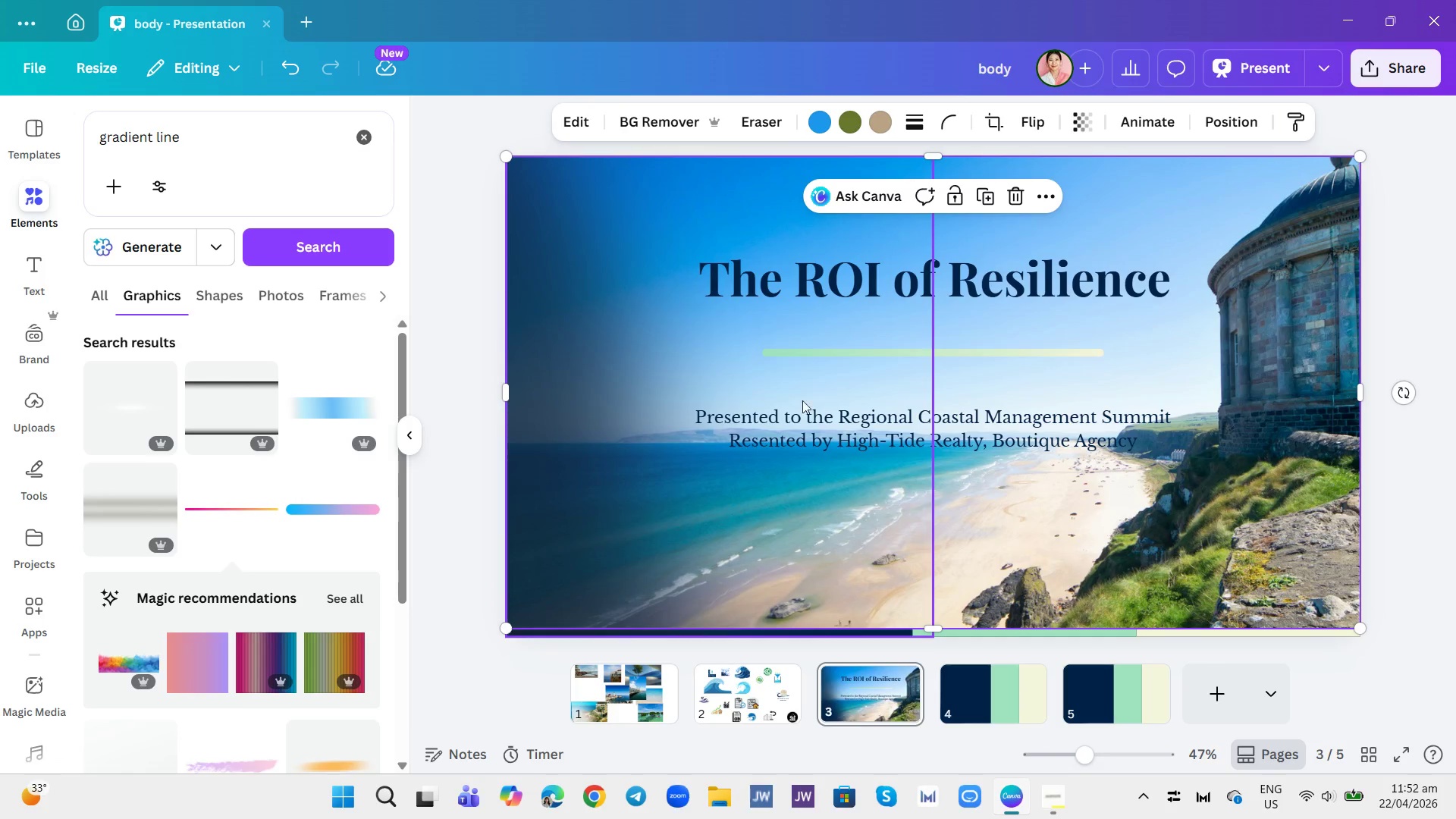 
left_click([965, 421])
 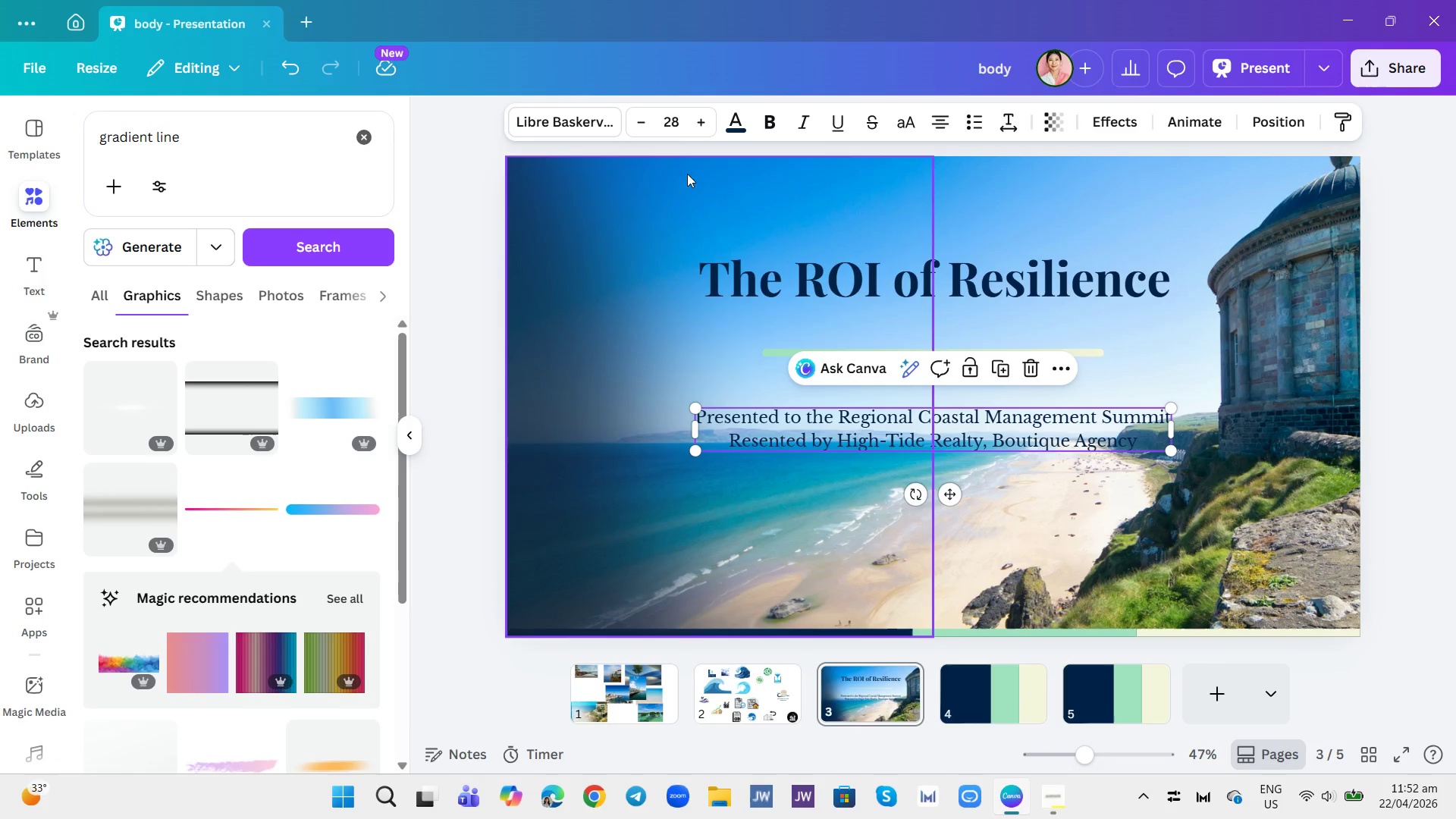 
left_click([671, 119])
 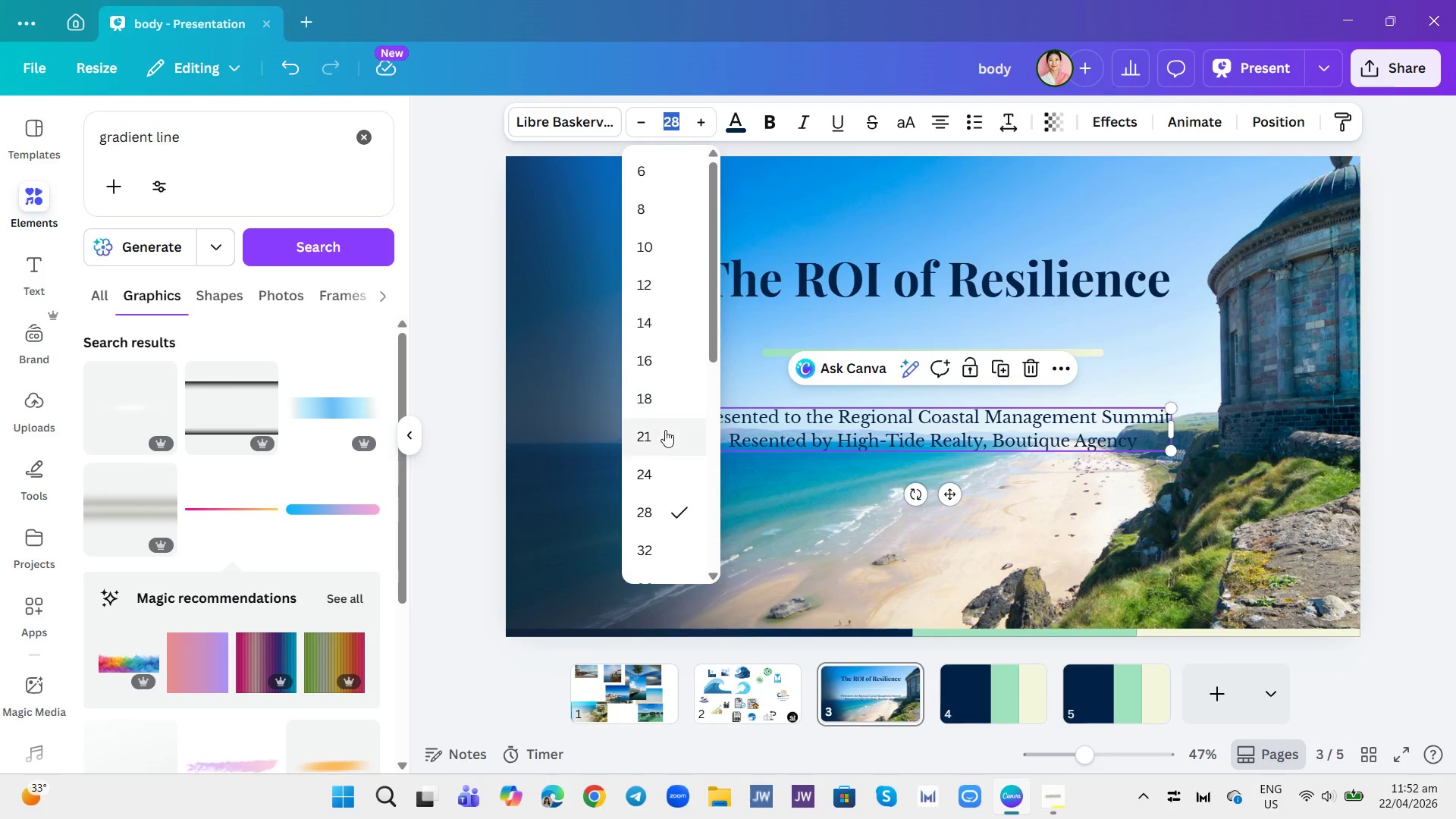 
left_click([649, 469])
 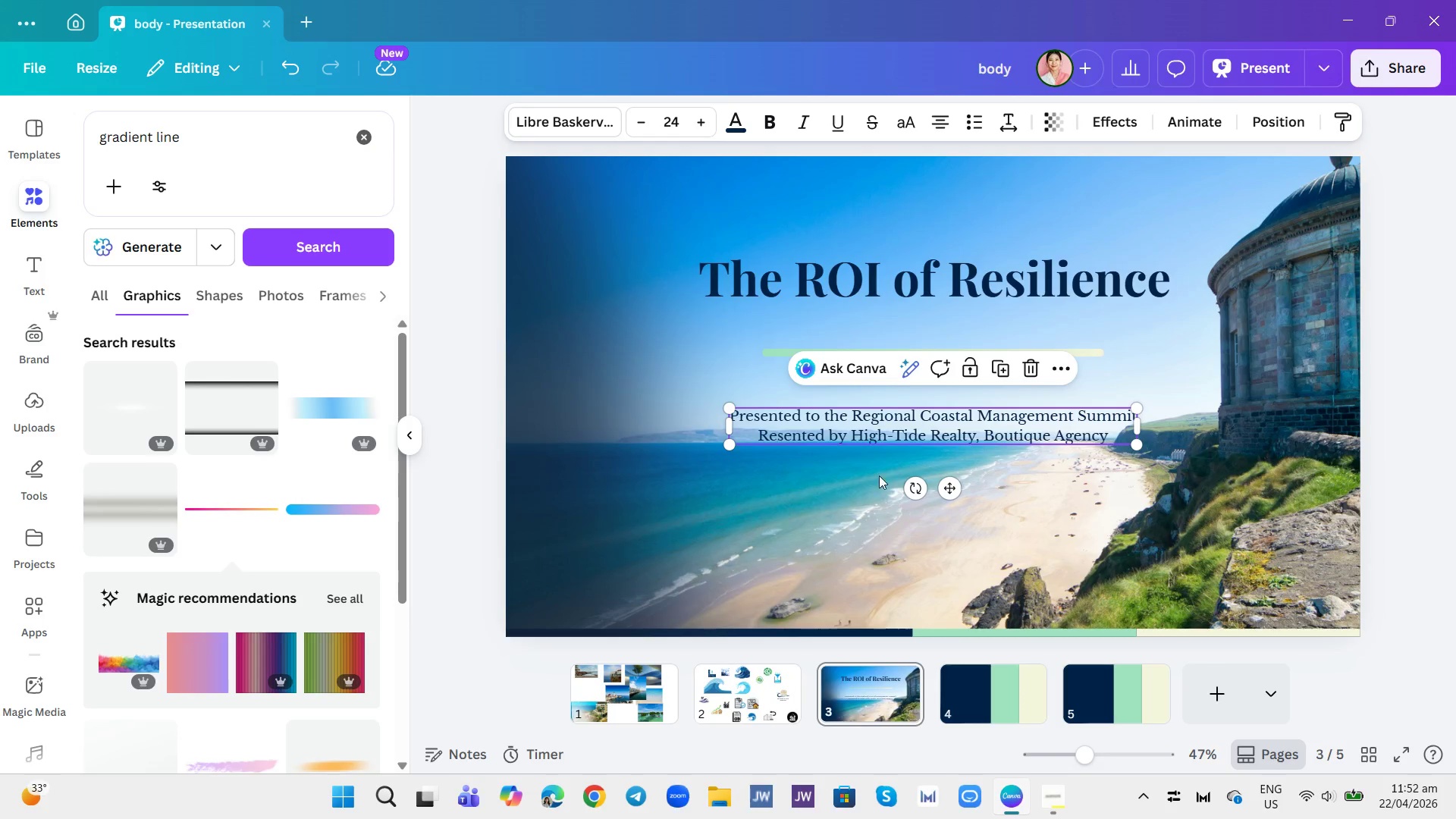 
left_click([897, 489])
 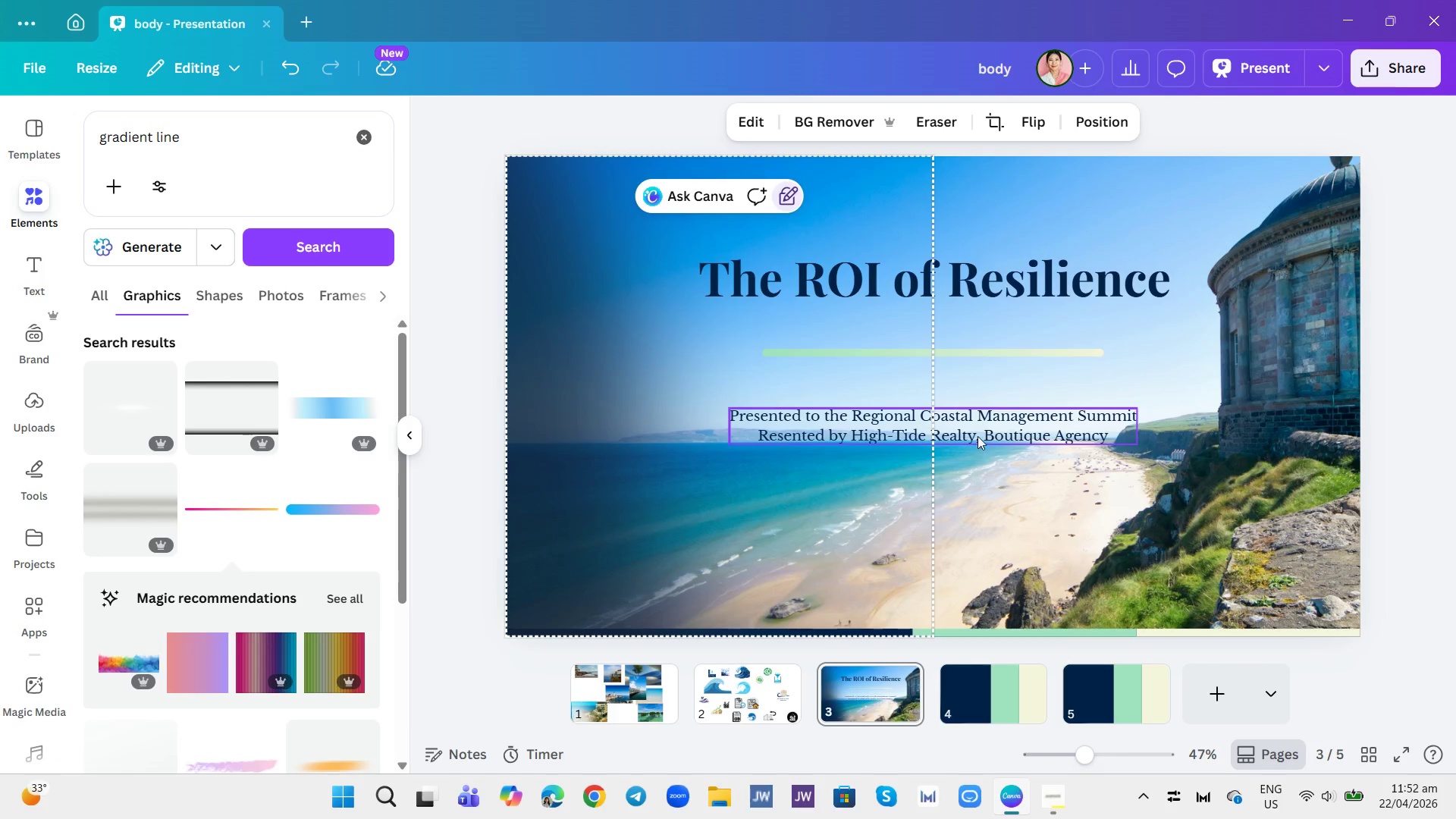 
left_click_drag(start_coordinate=[975, 424], to_coordinate=[971, 406])
 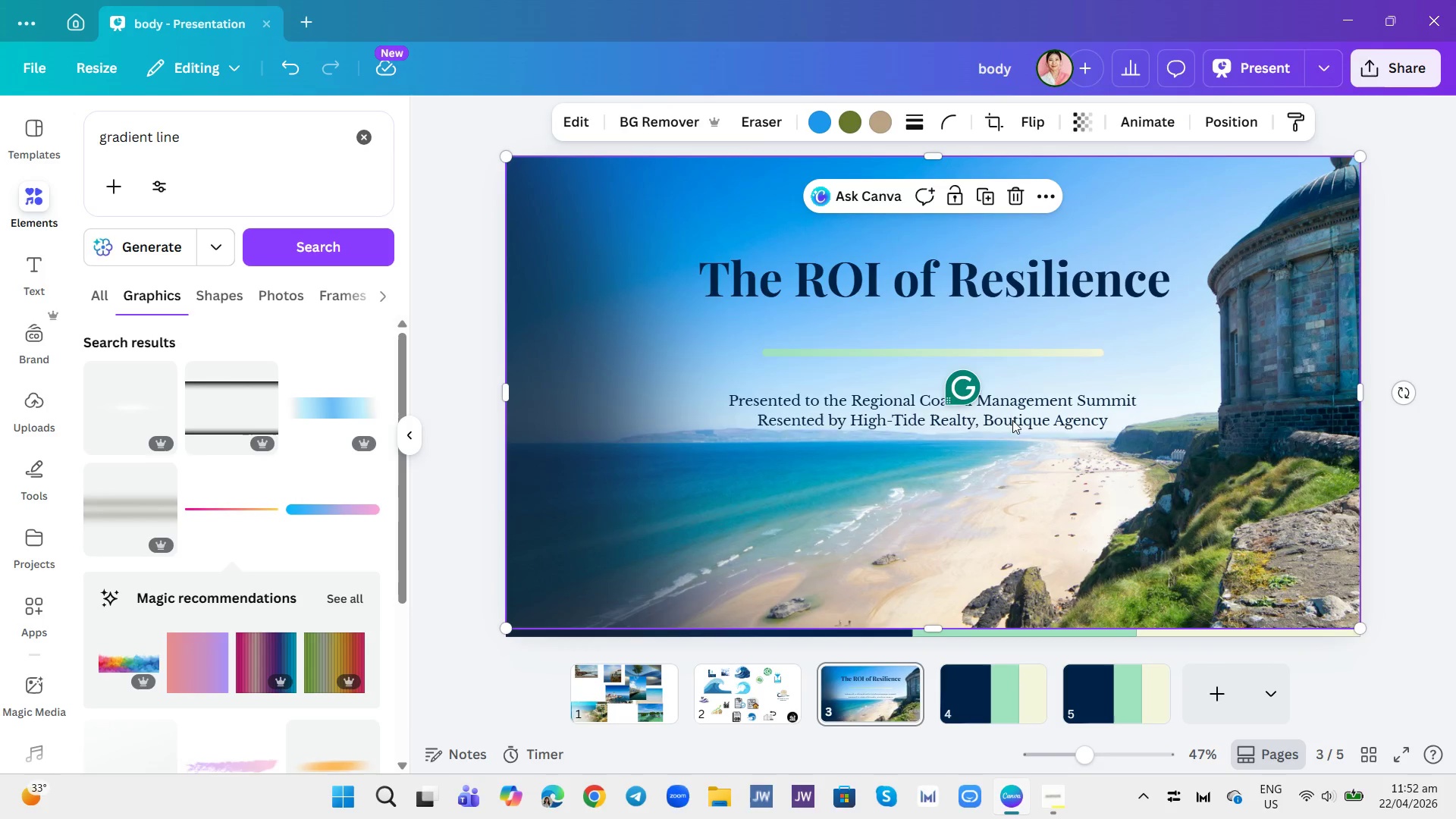 
left_click([1030, 353])
 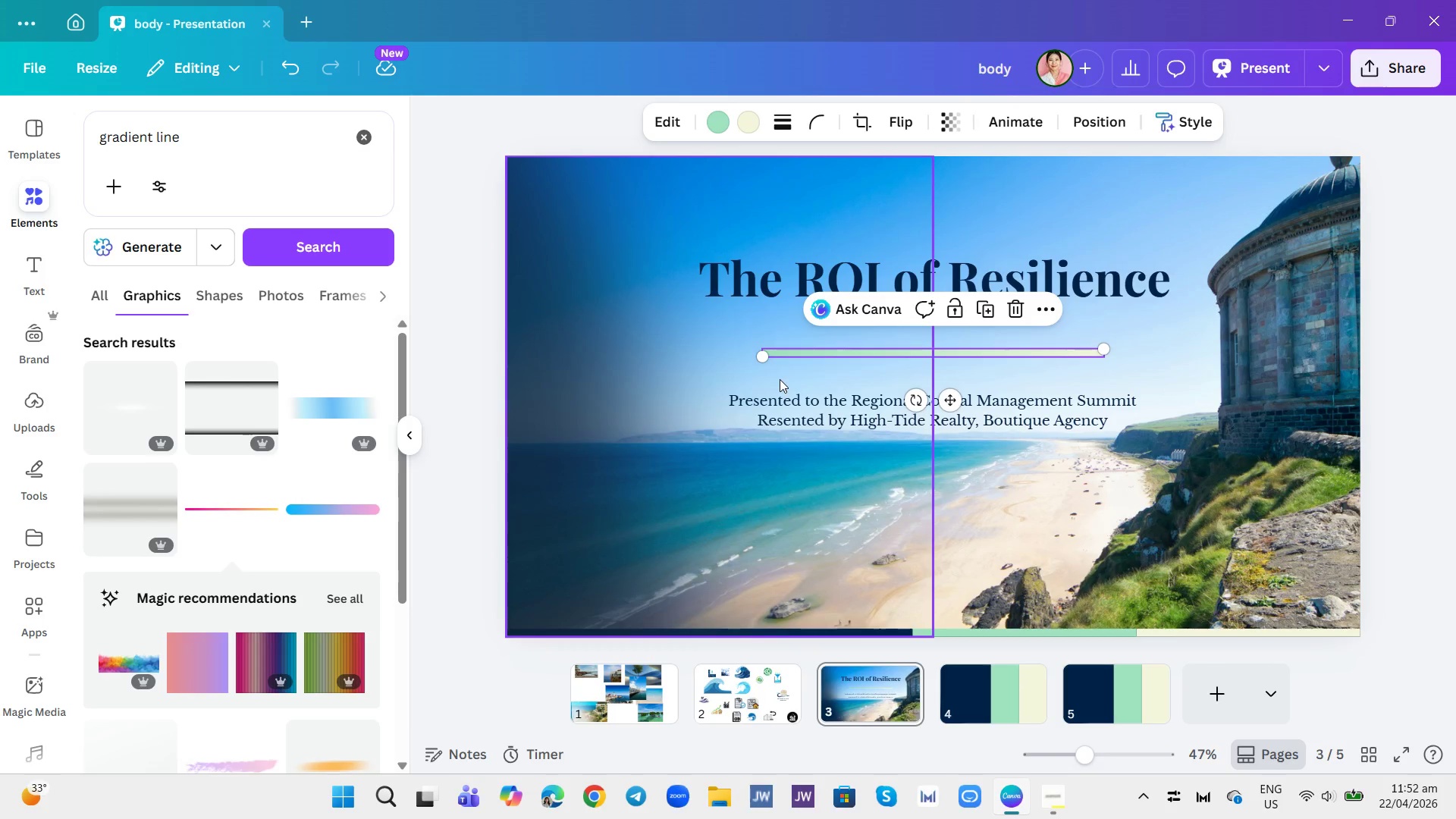 
left_click_drag(start_coordinate=[765, 356], to_coordinate=[768, 349])
 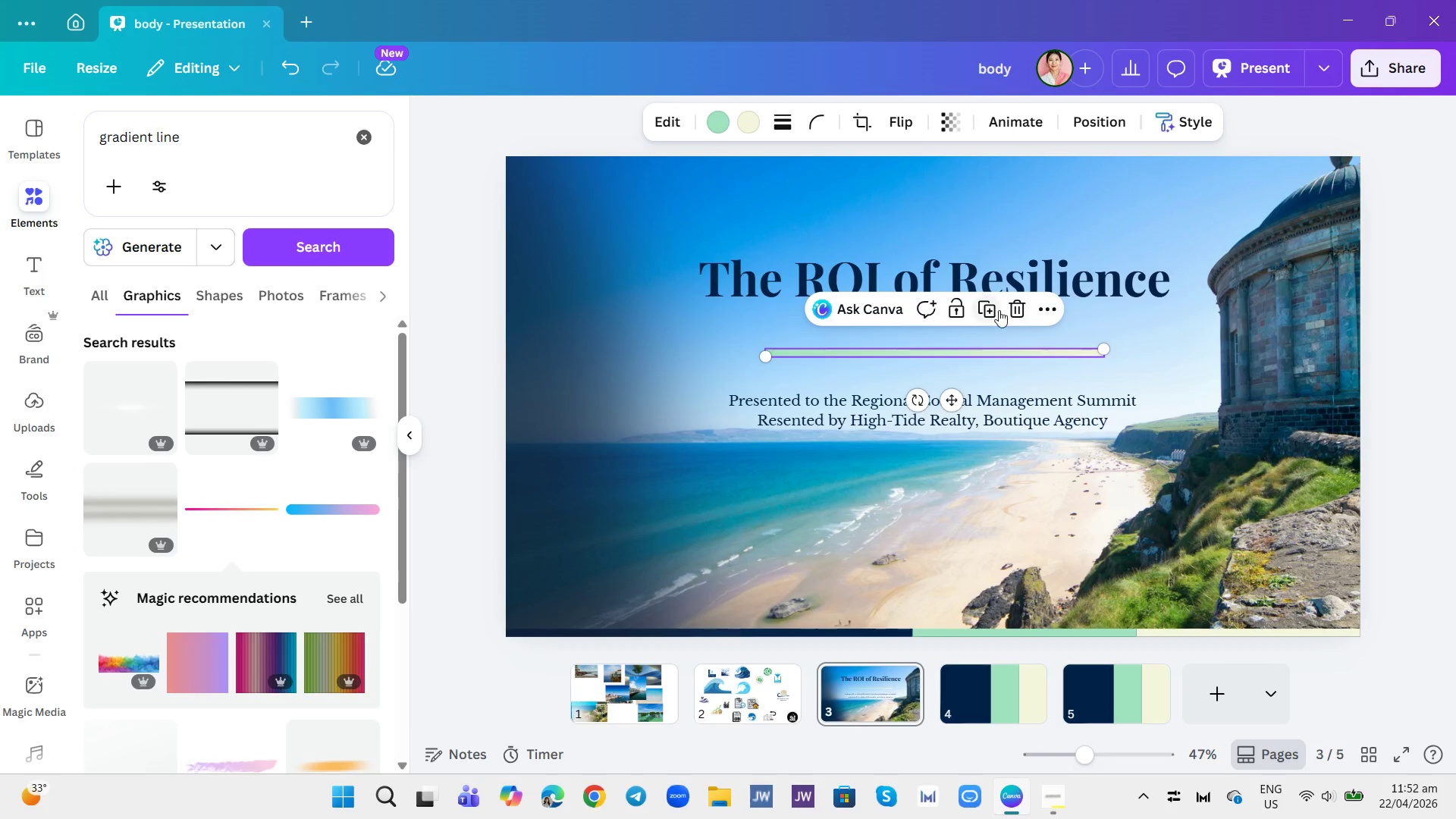 
left_click([1015, 307])
 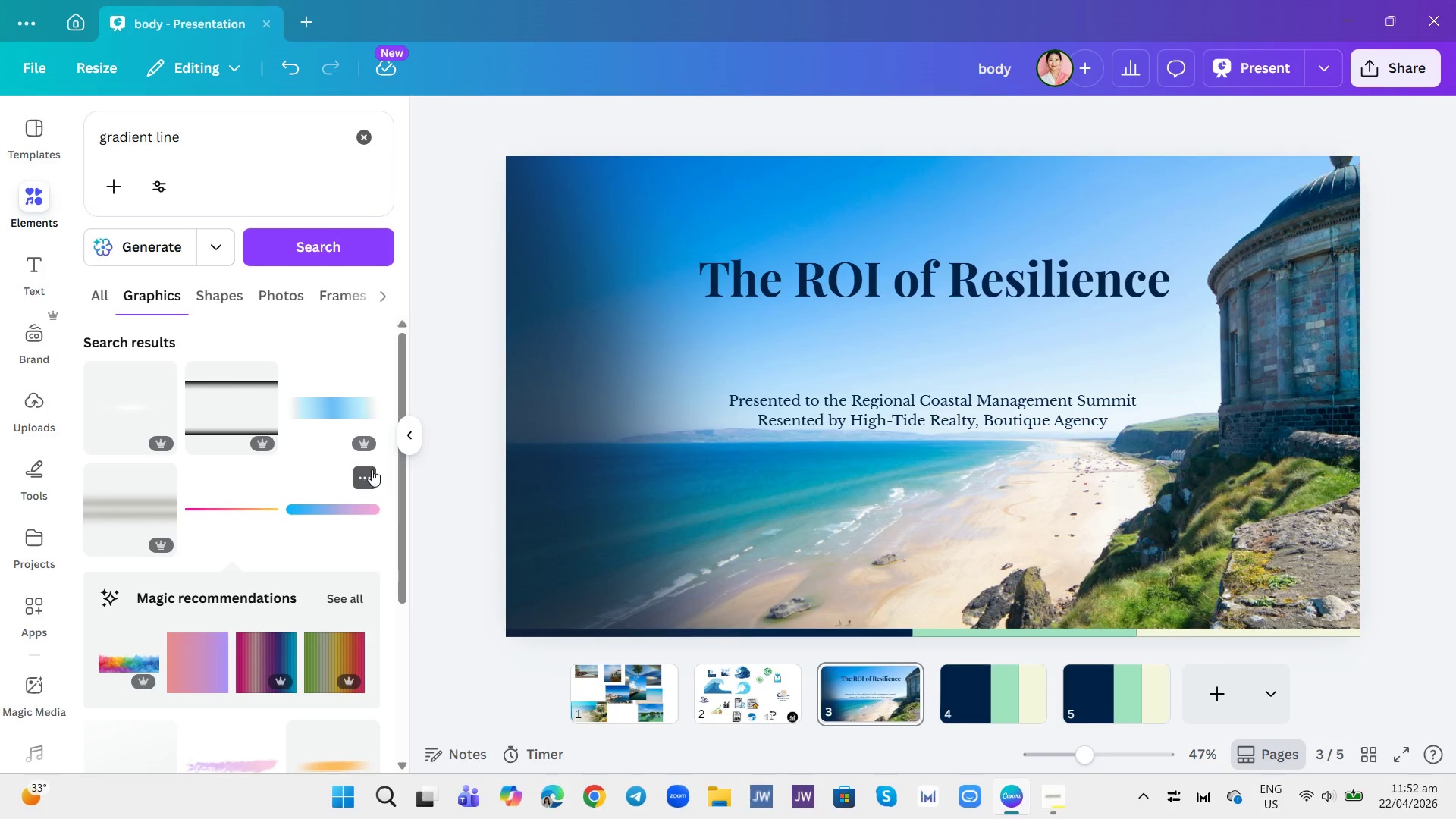 
left_click([372, 469])
 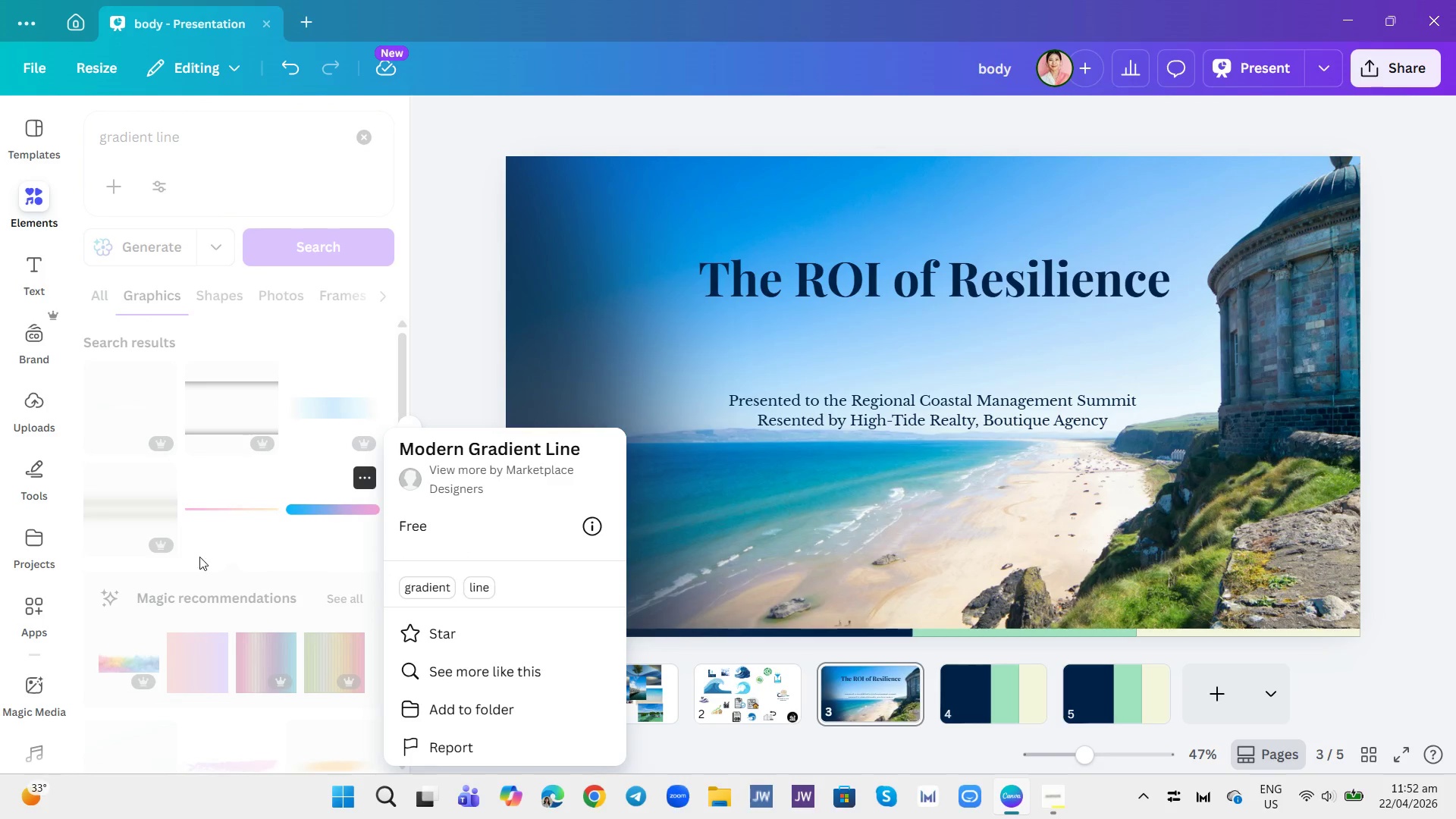 
left_click([317, 343])
 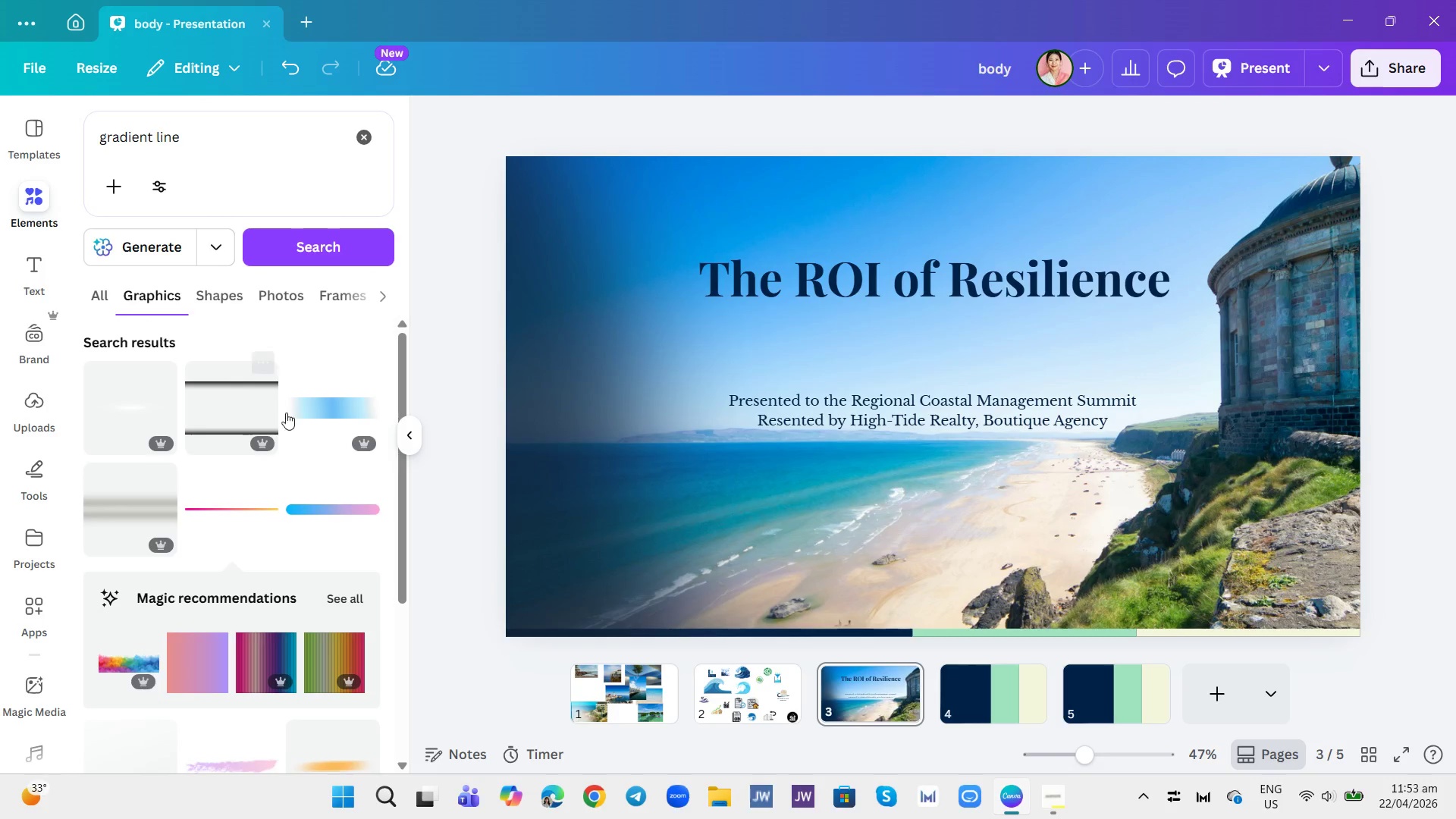 
scroll: coordinate [307, 515], scroll_direction: down, amount: 7.0
 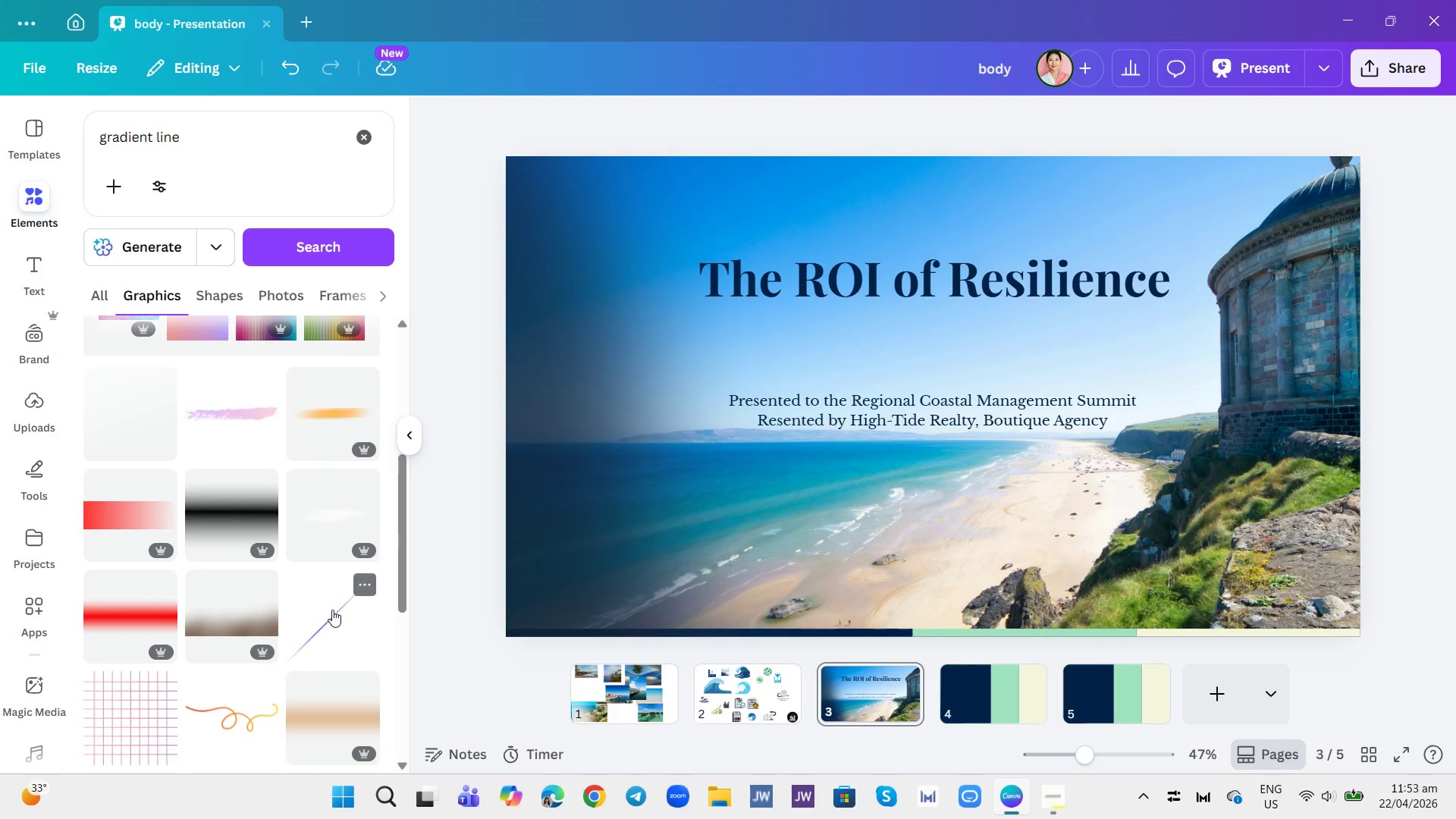 
left_click([334, 617])
 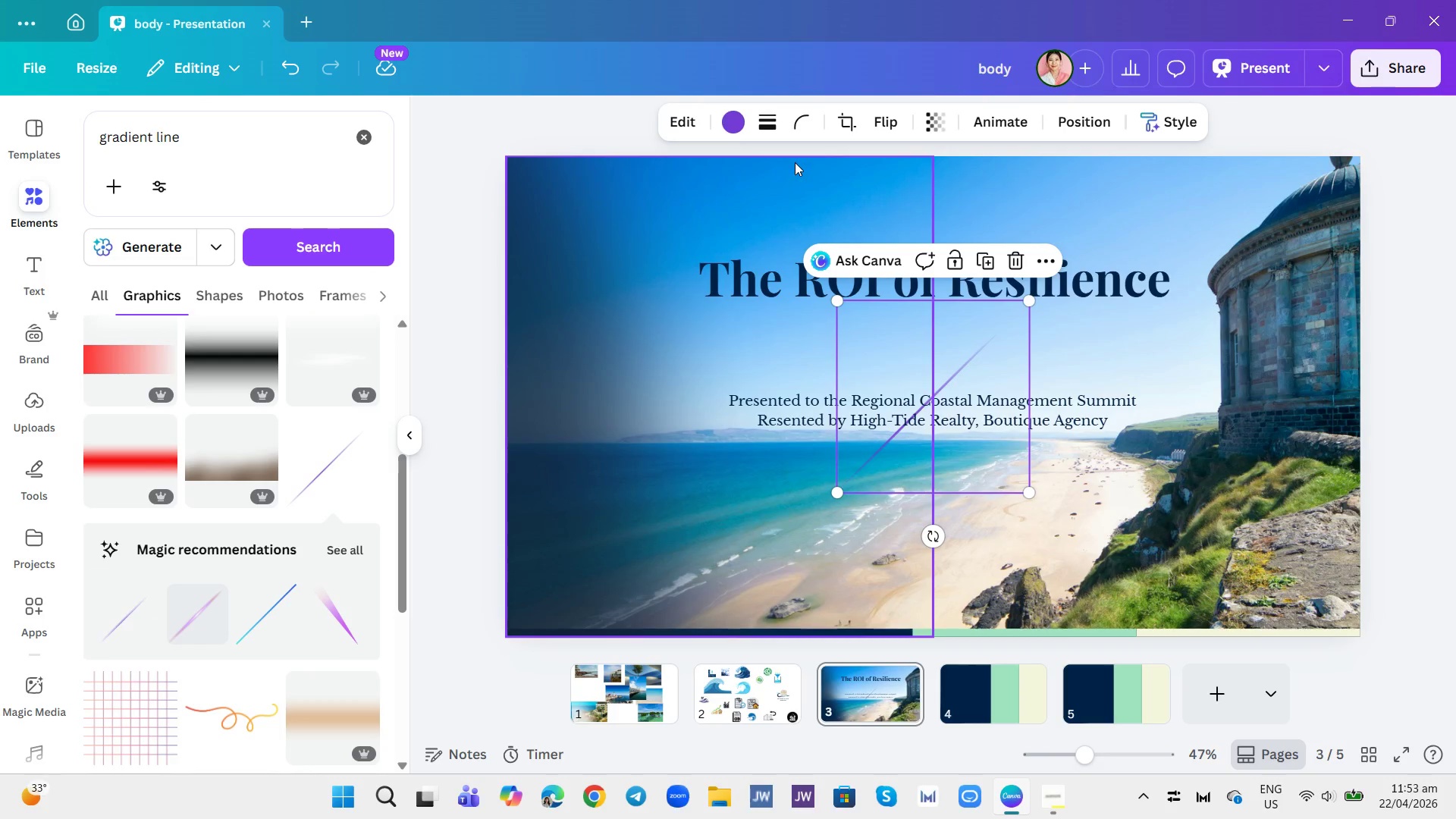 
left_click([736, 134])
 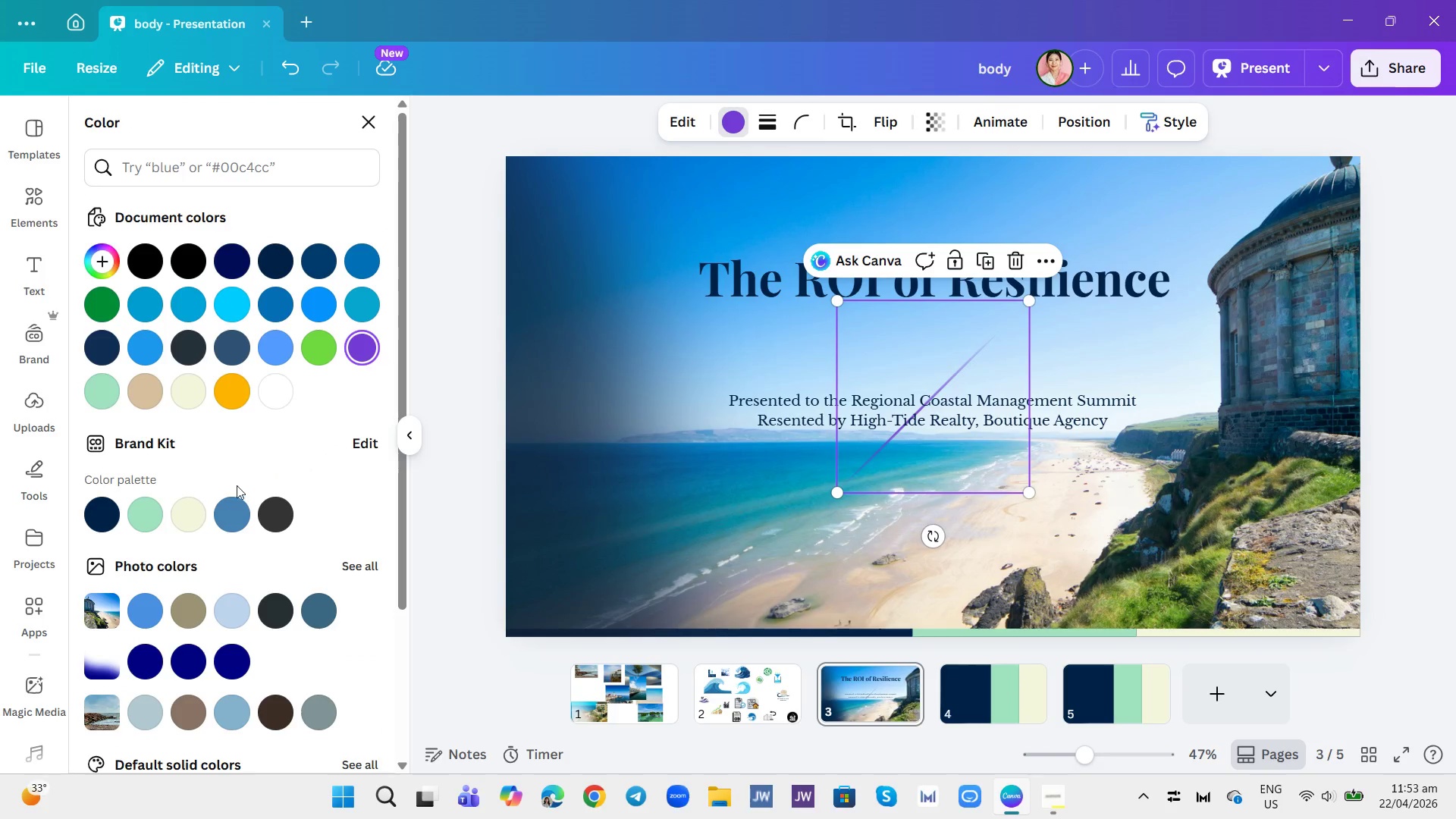 
left_click([150, 512])
 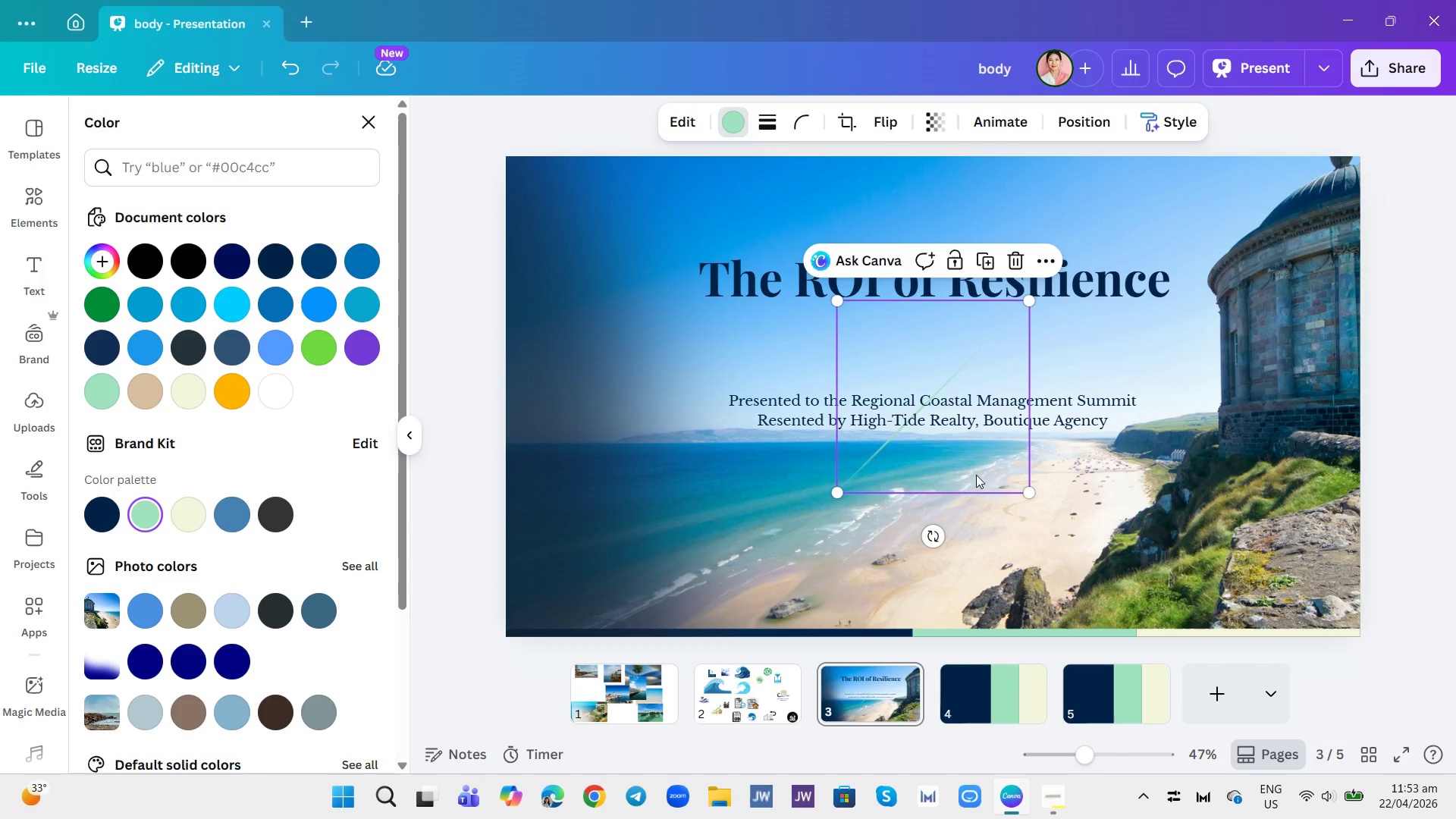 
left_click_drag(start_coordinate=[929, 544], to_coordinate=[821, 503])
 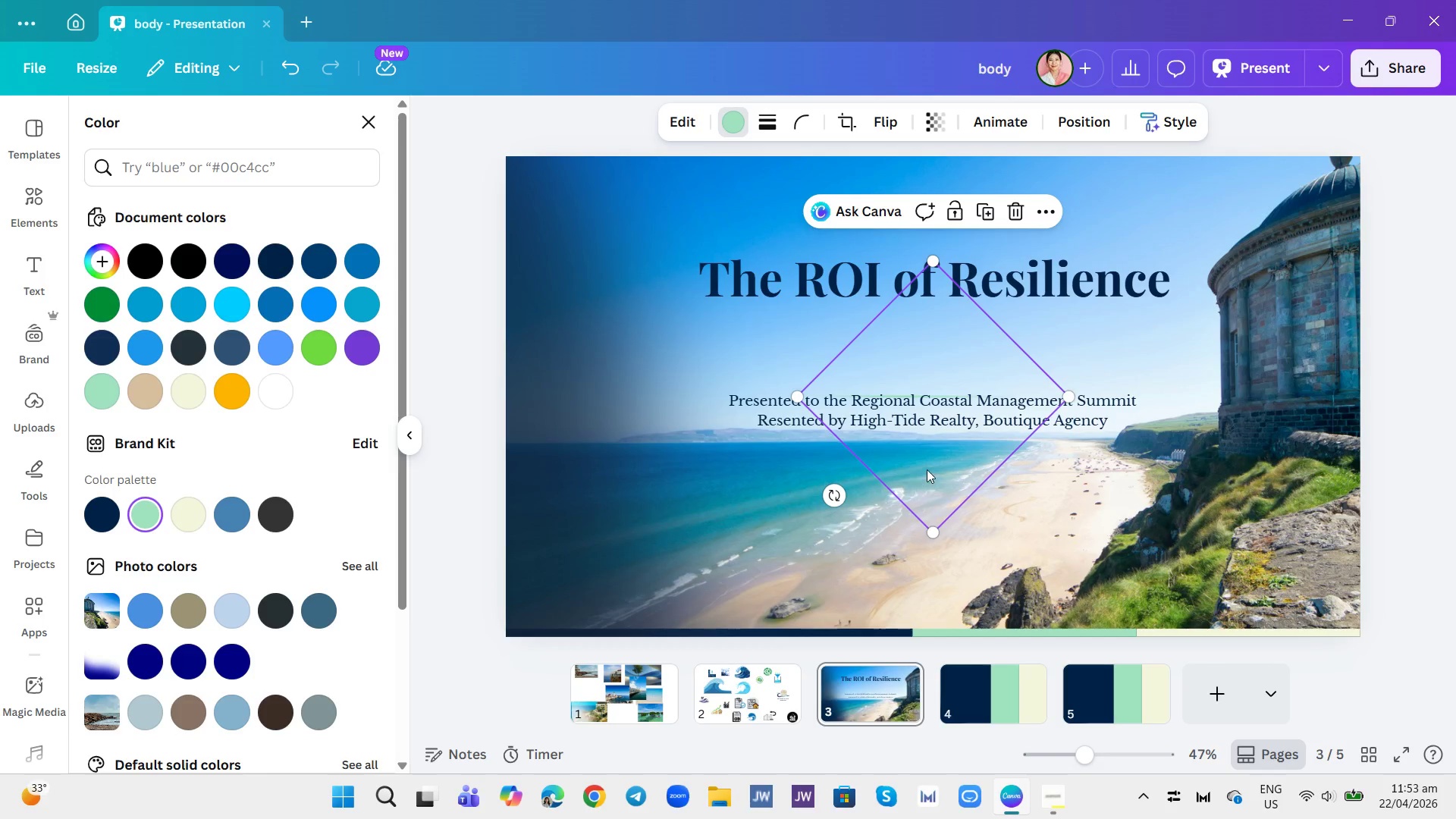 
left_click_drag(start_coordinate=[933, 453], to_coordinate=[936, 433])
 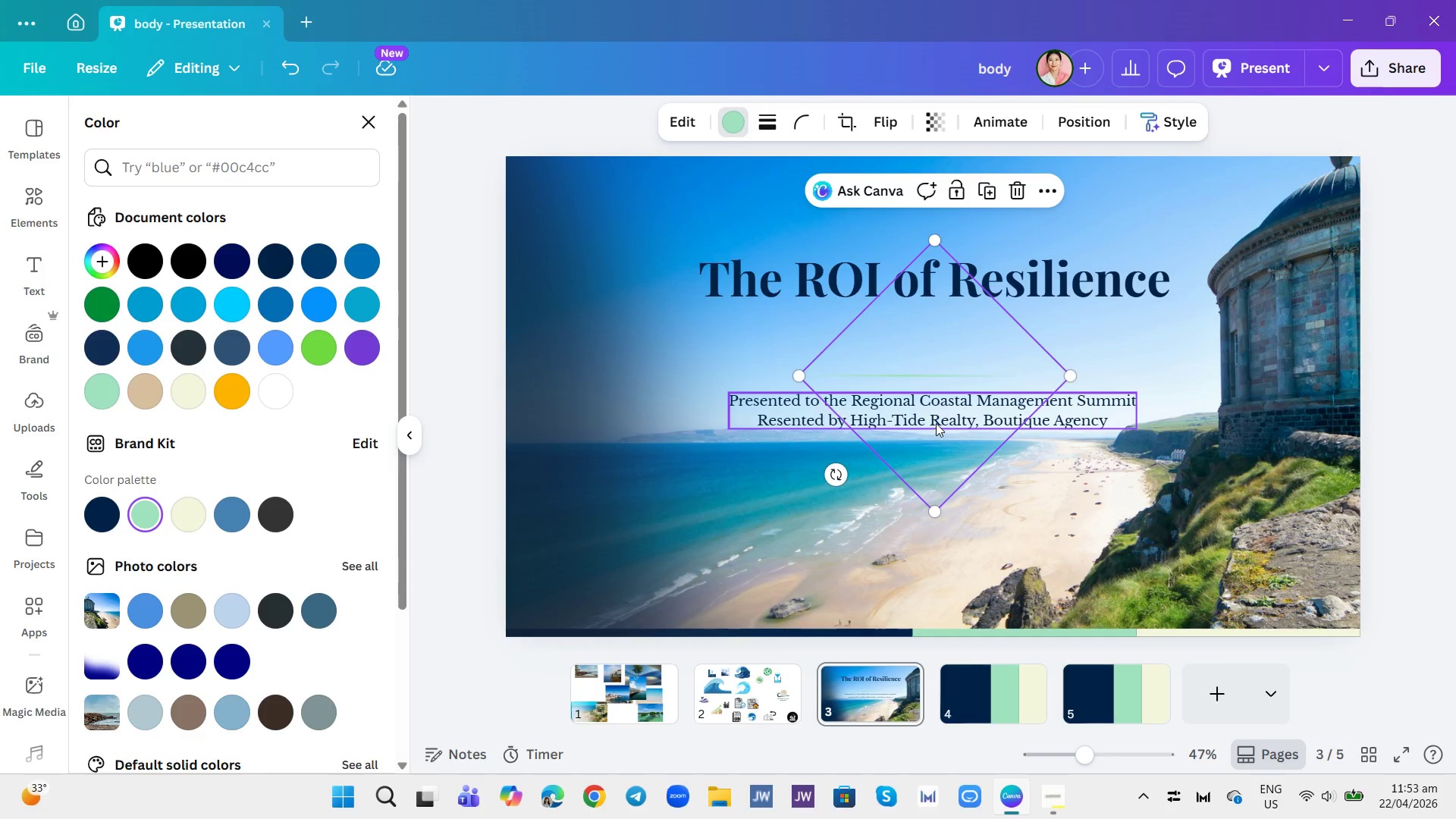 
double_click([936, 423])
 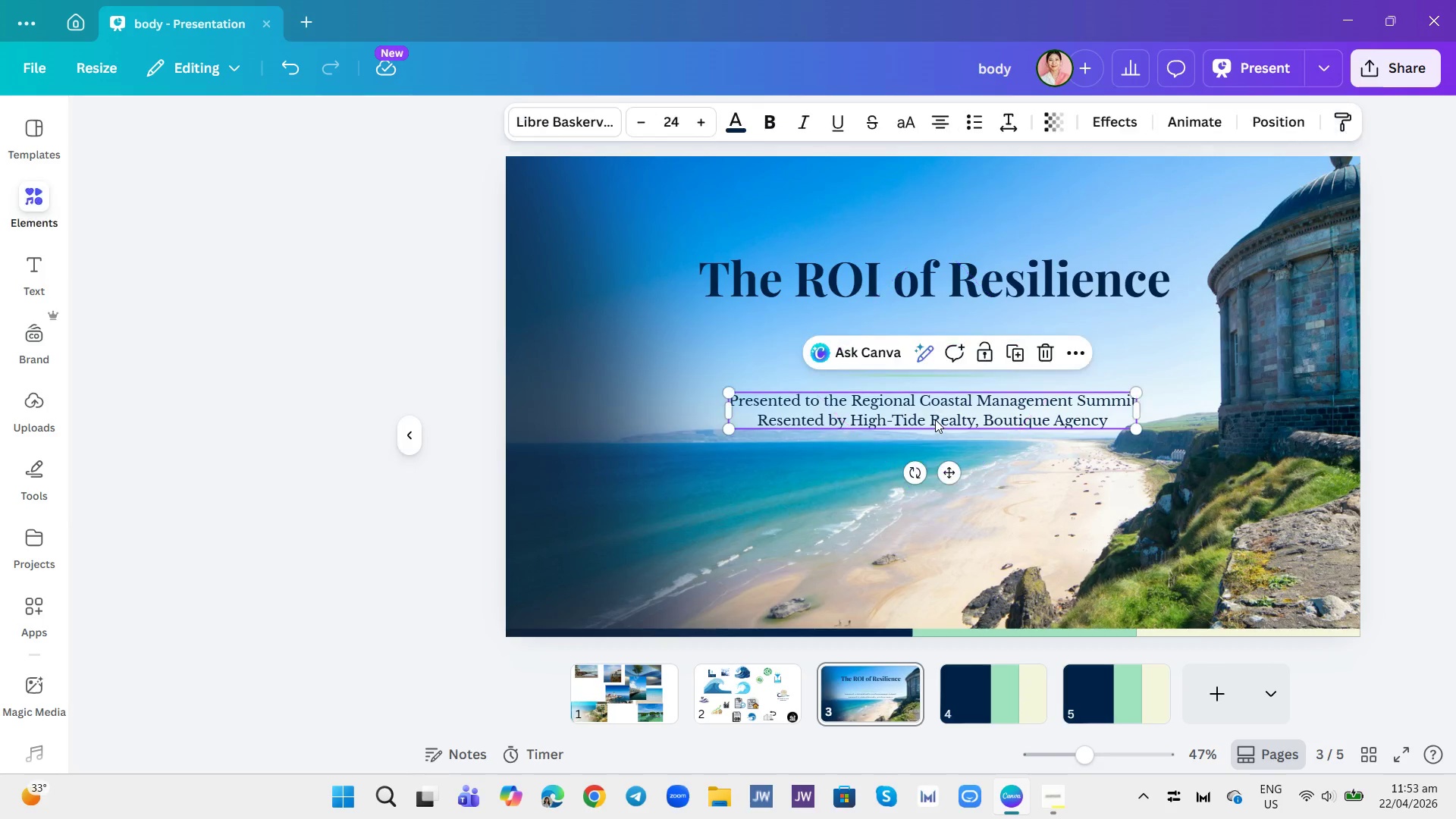 
triple_click([935, 419])
 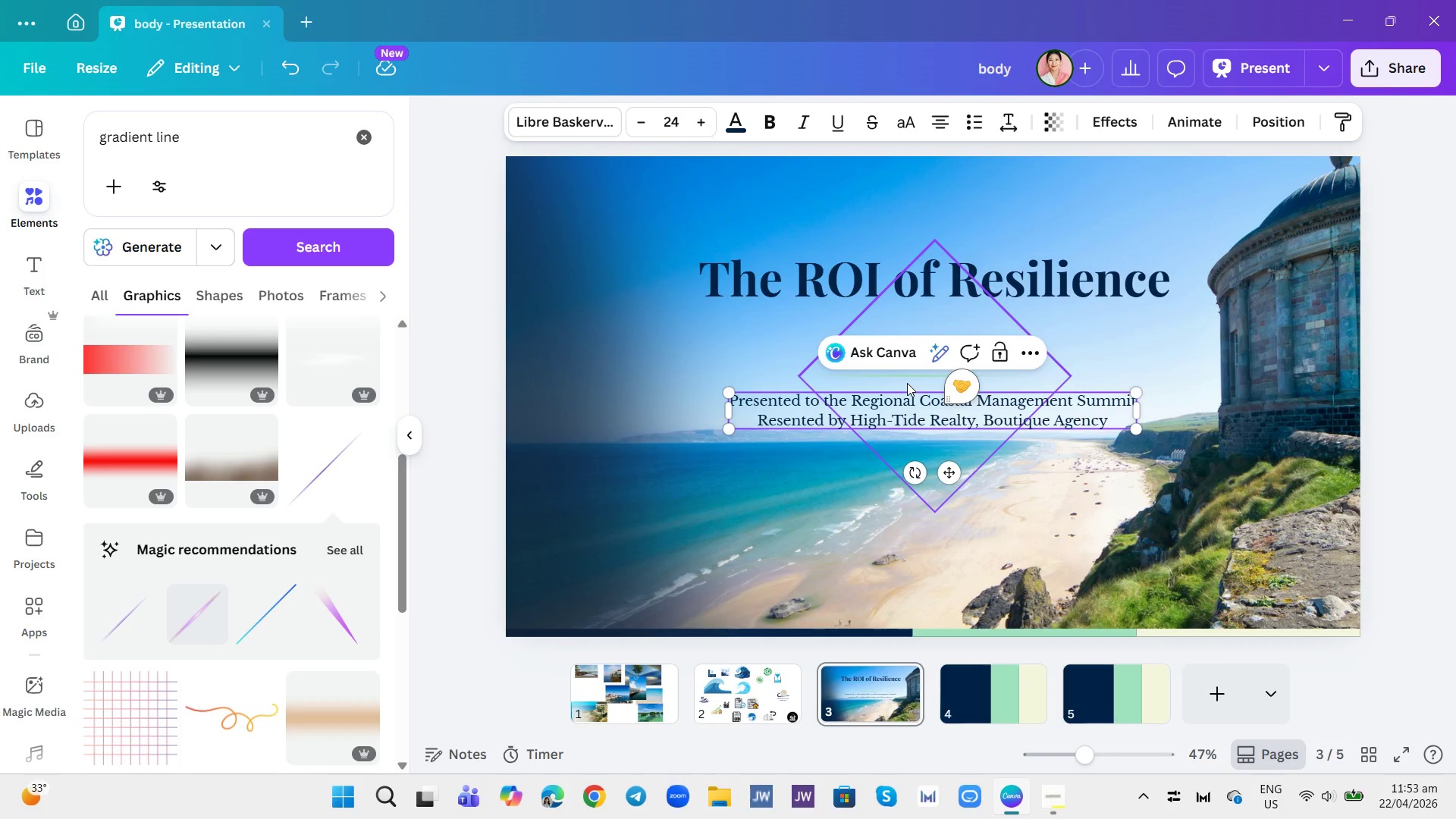 
wait(5.77)
 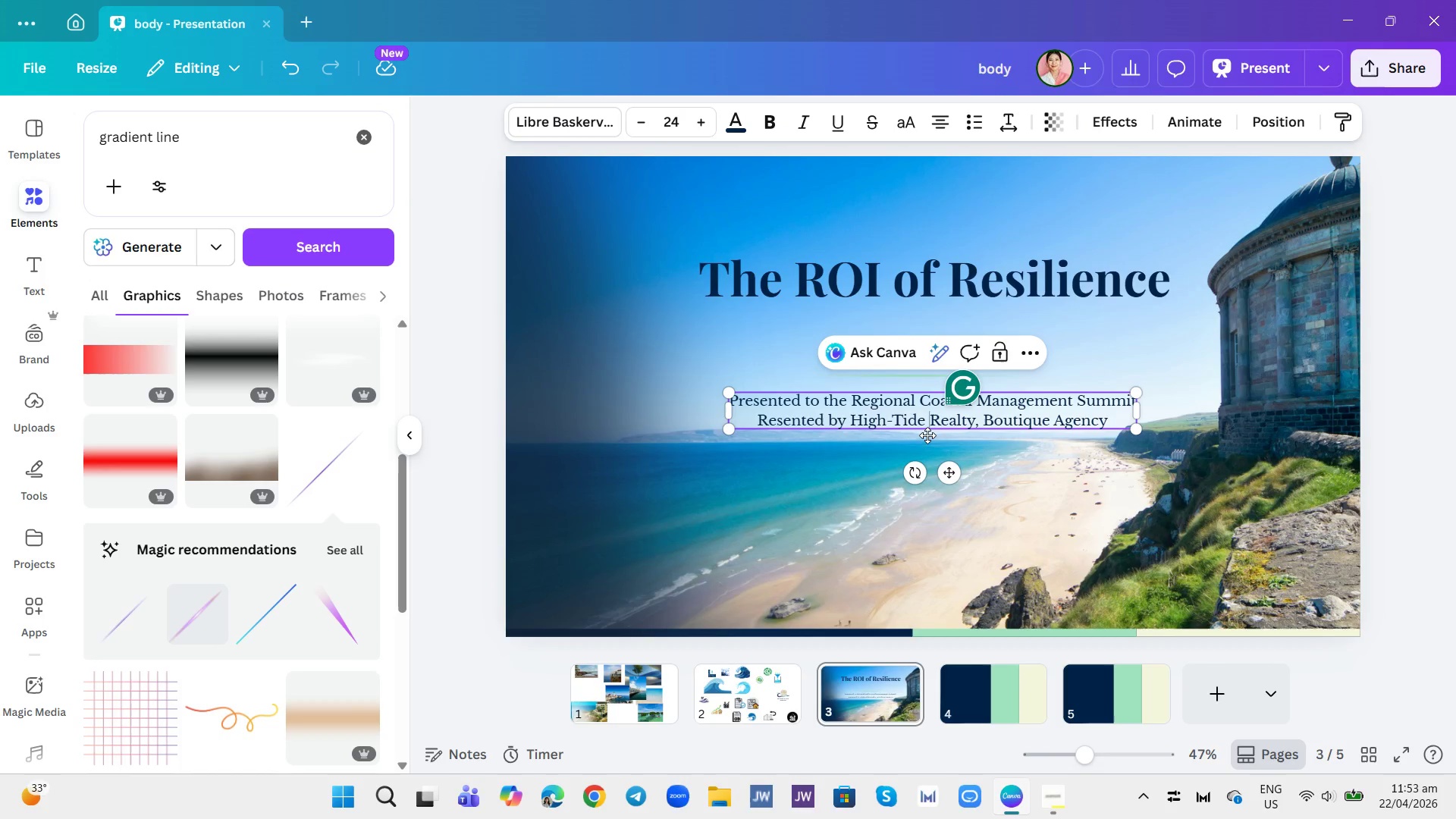 
left_click([741, 124])
 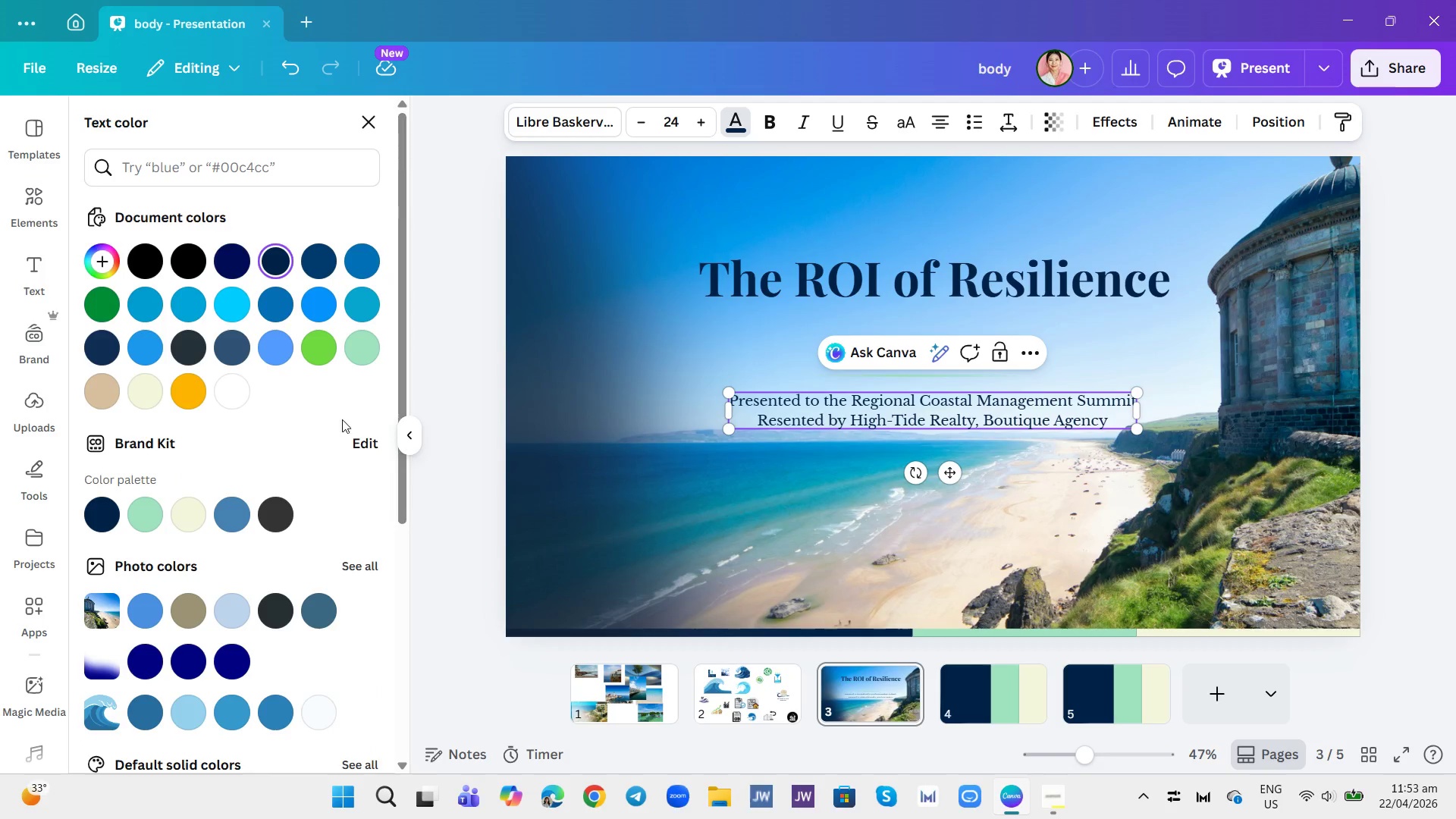 
left_click([228, 381])
 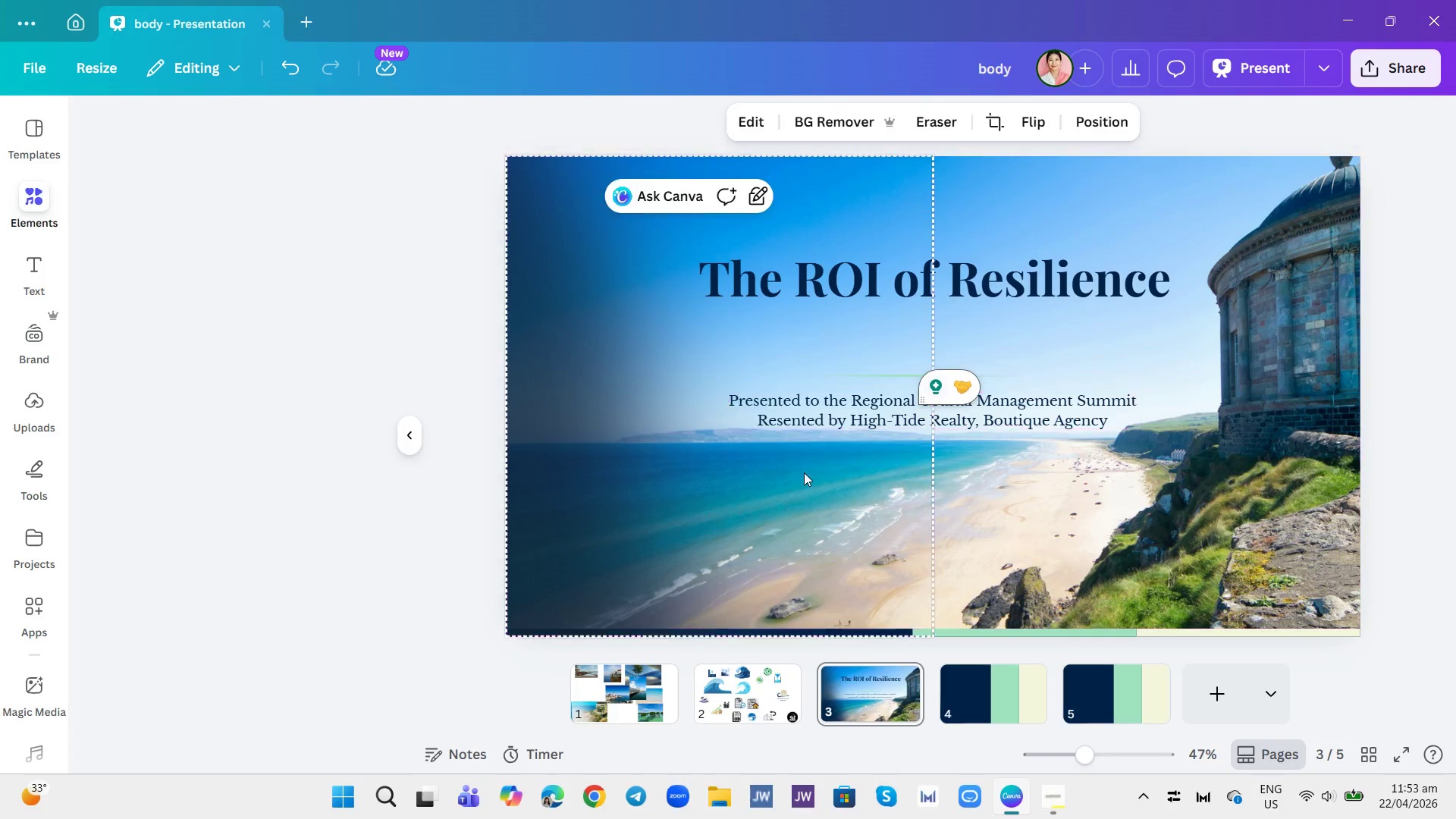 
left_click([979, 362])
 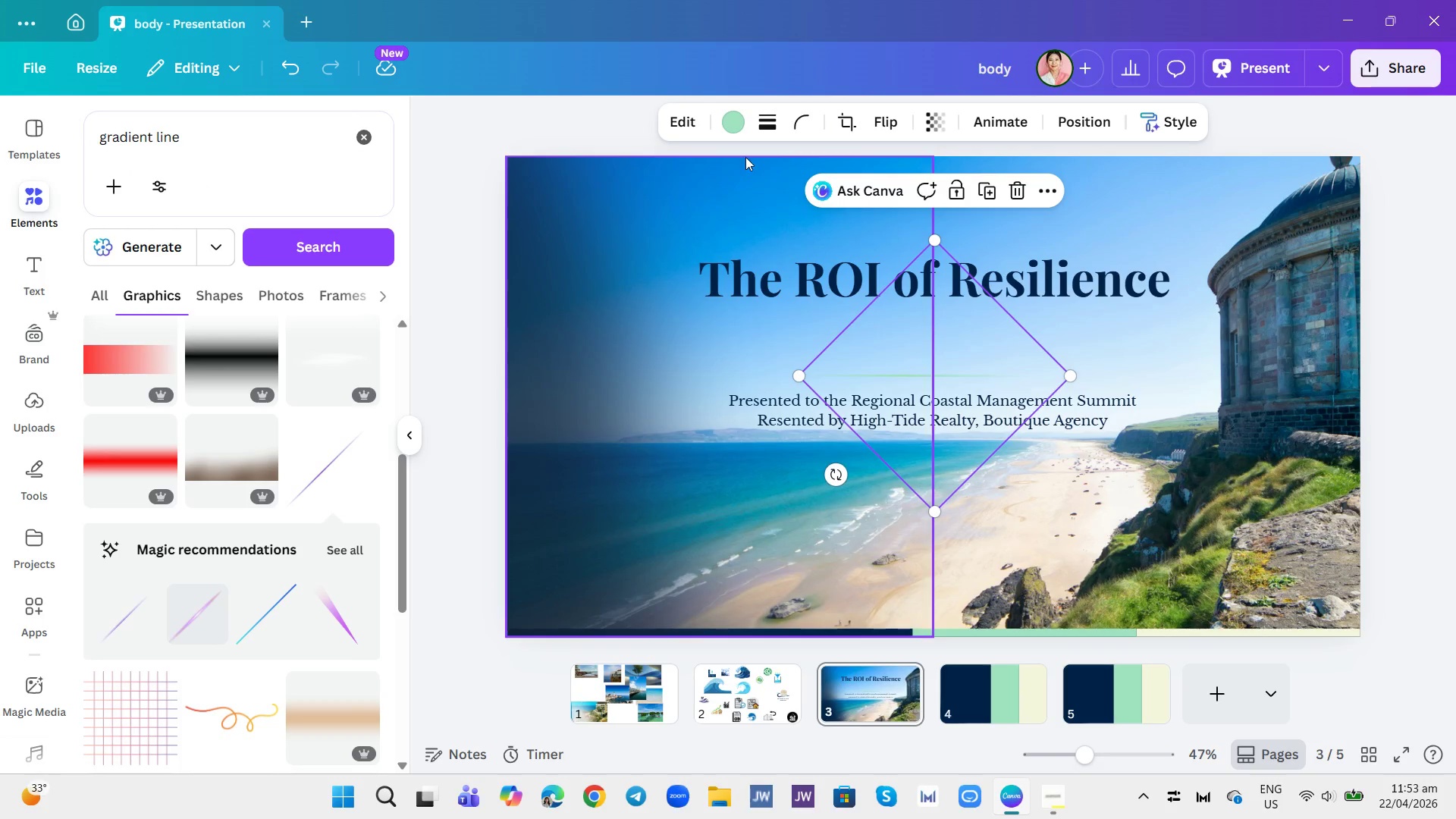 
left_click([739, 127])
 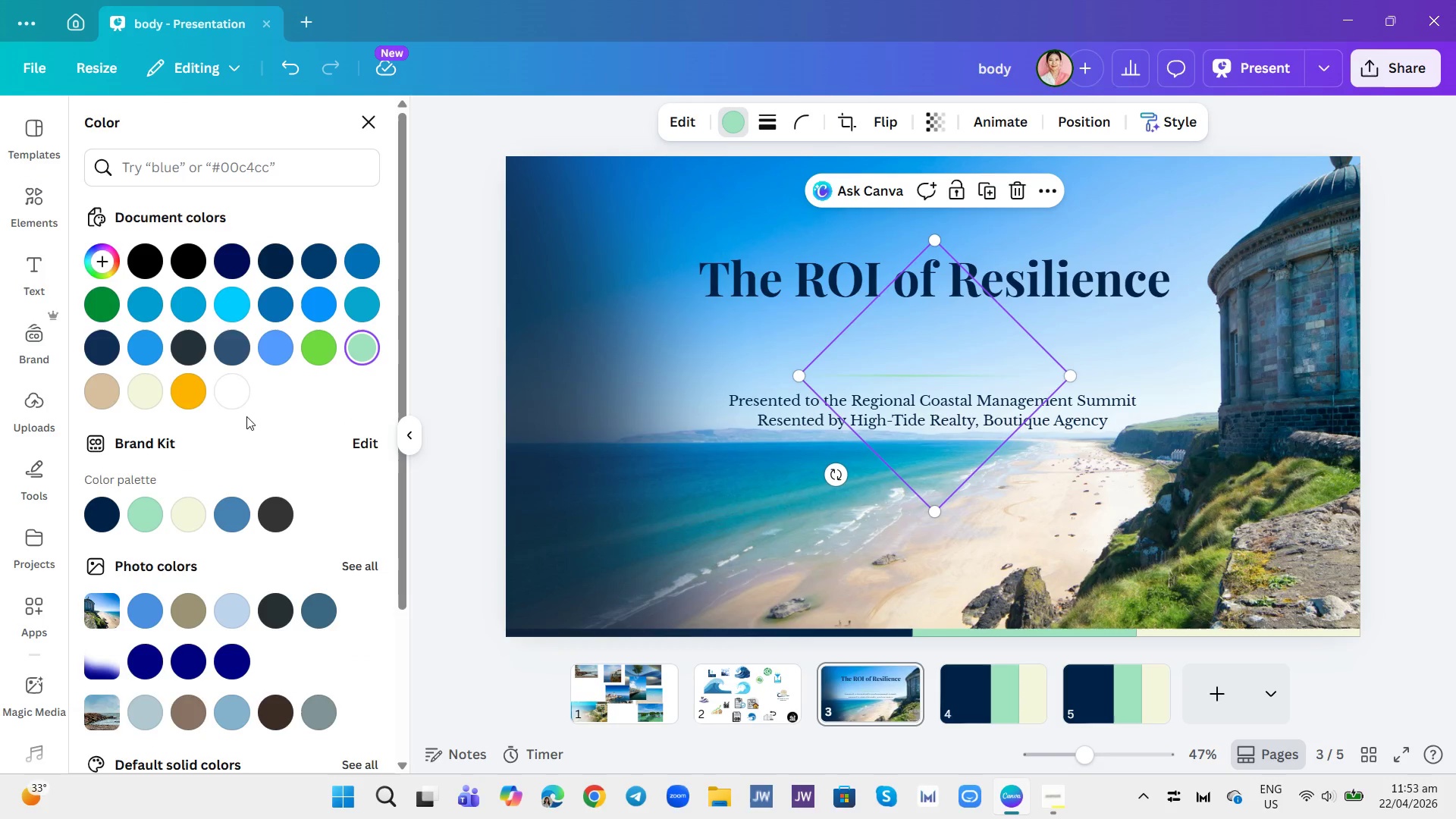 
left_click([240, 403])
 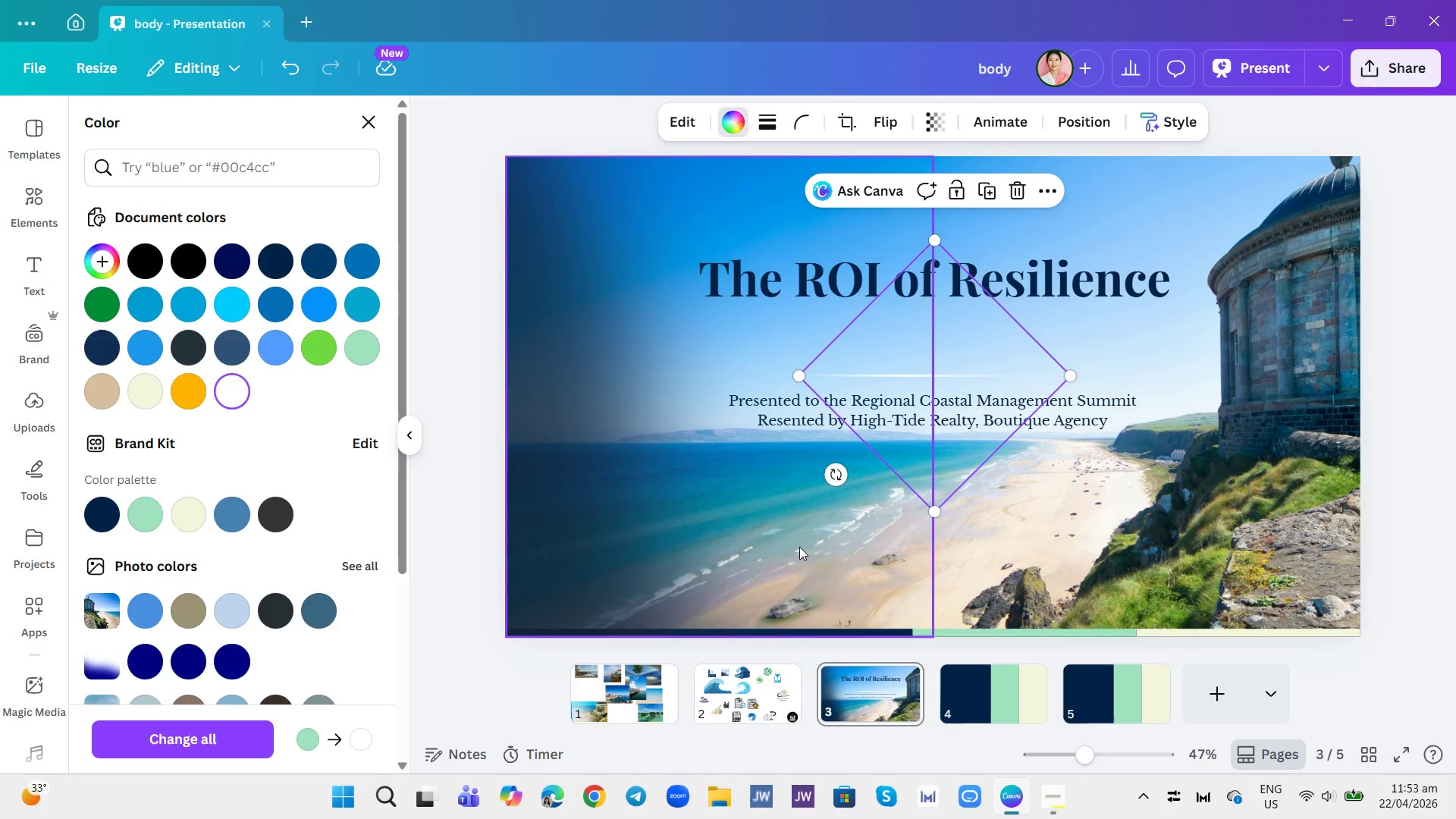 
left_click([976, 535])
 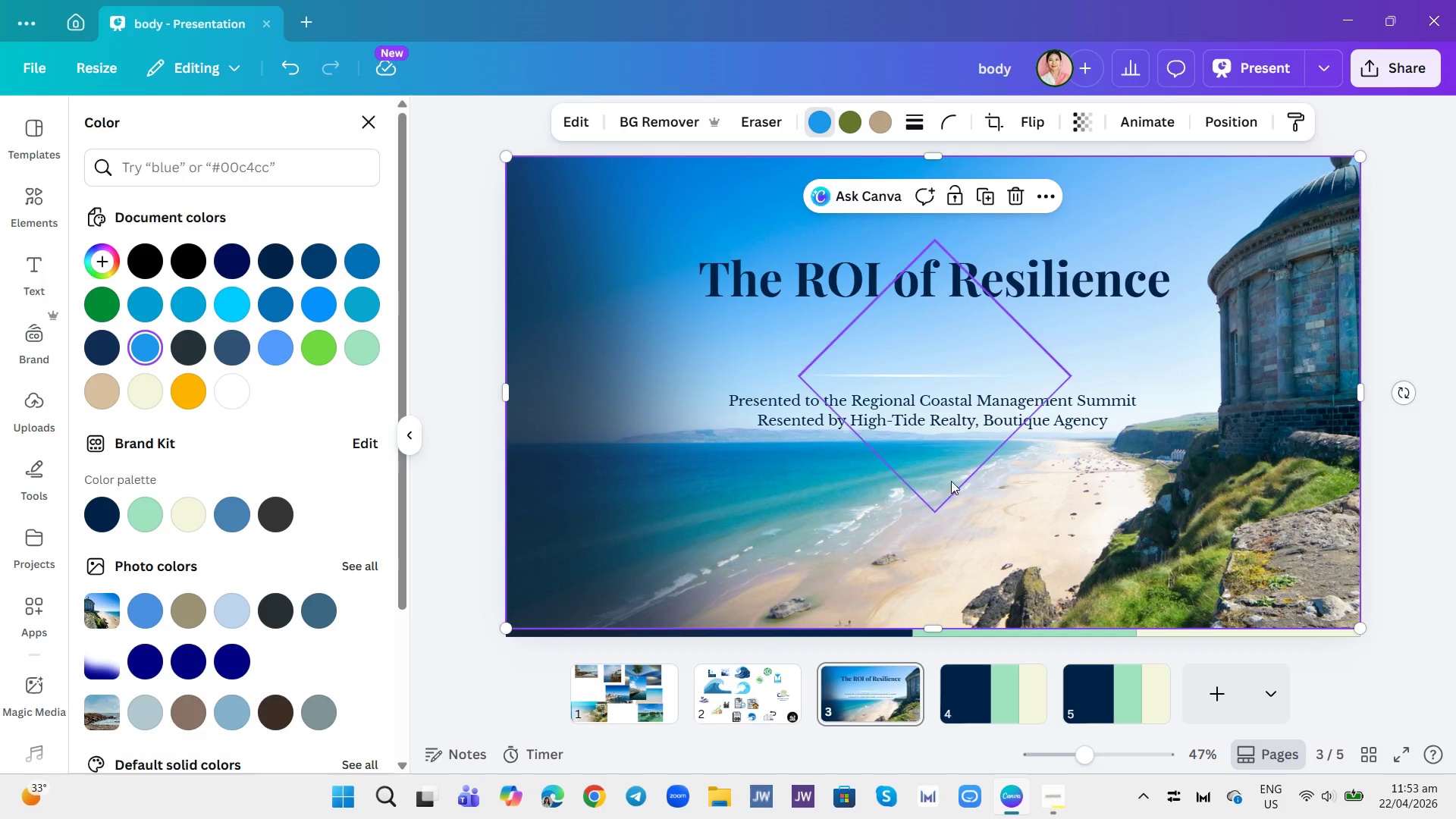 
left_click_drag(start_coordinate=[941, 460], to_coordinate=[942, 450])
 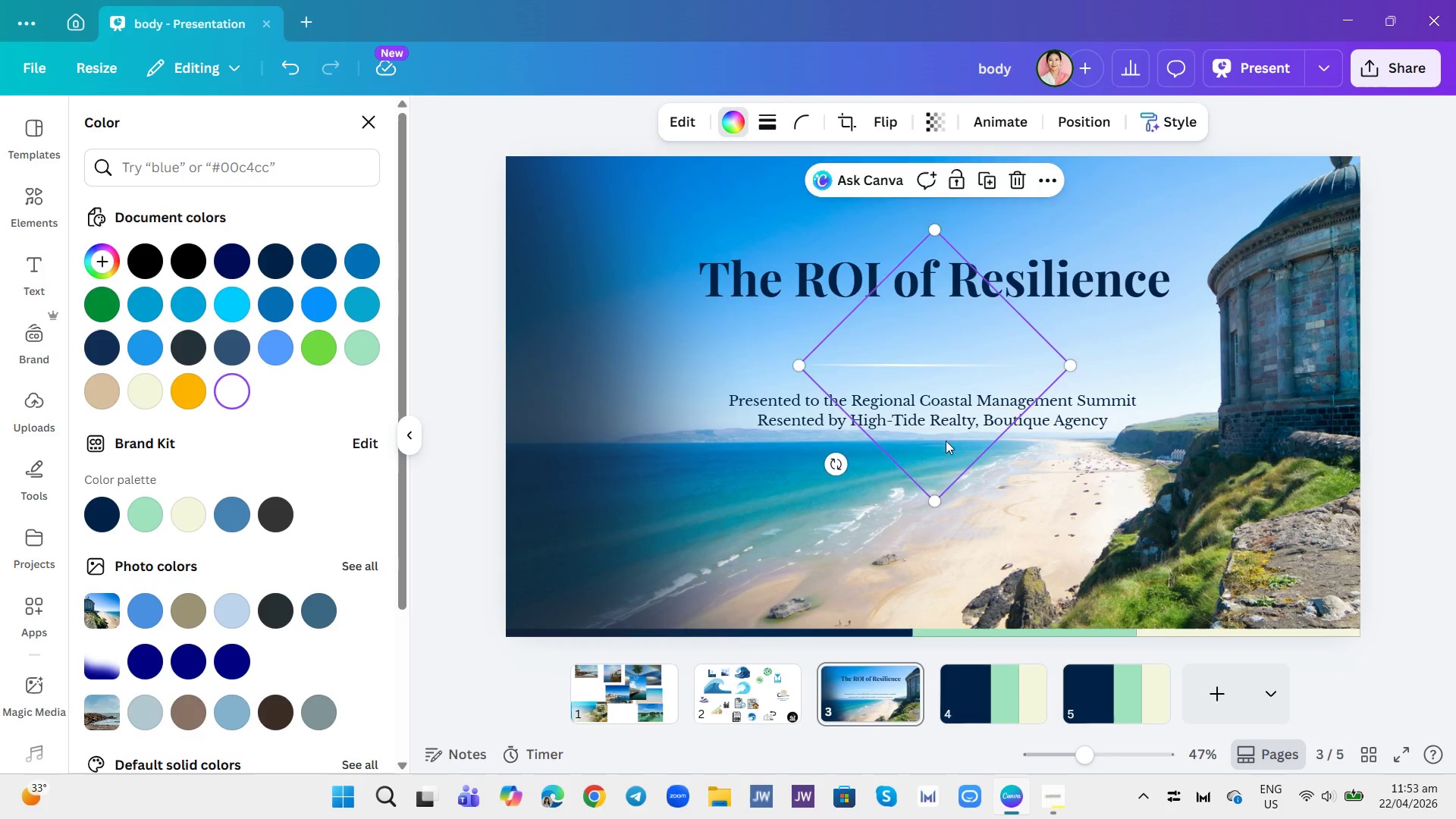 
left_click_drag(start_coordinate=[943, 447], to_coordinate=[946, 440])
 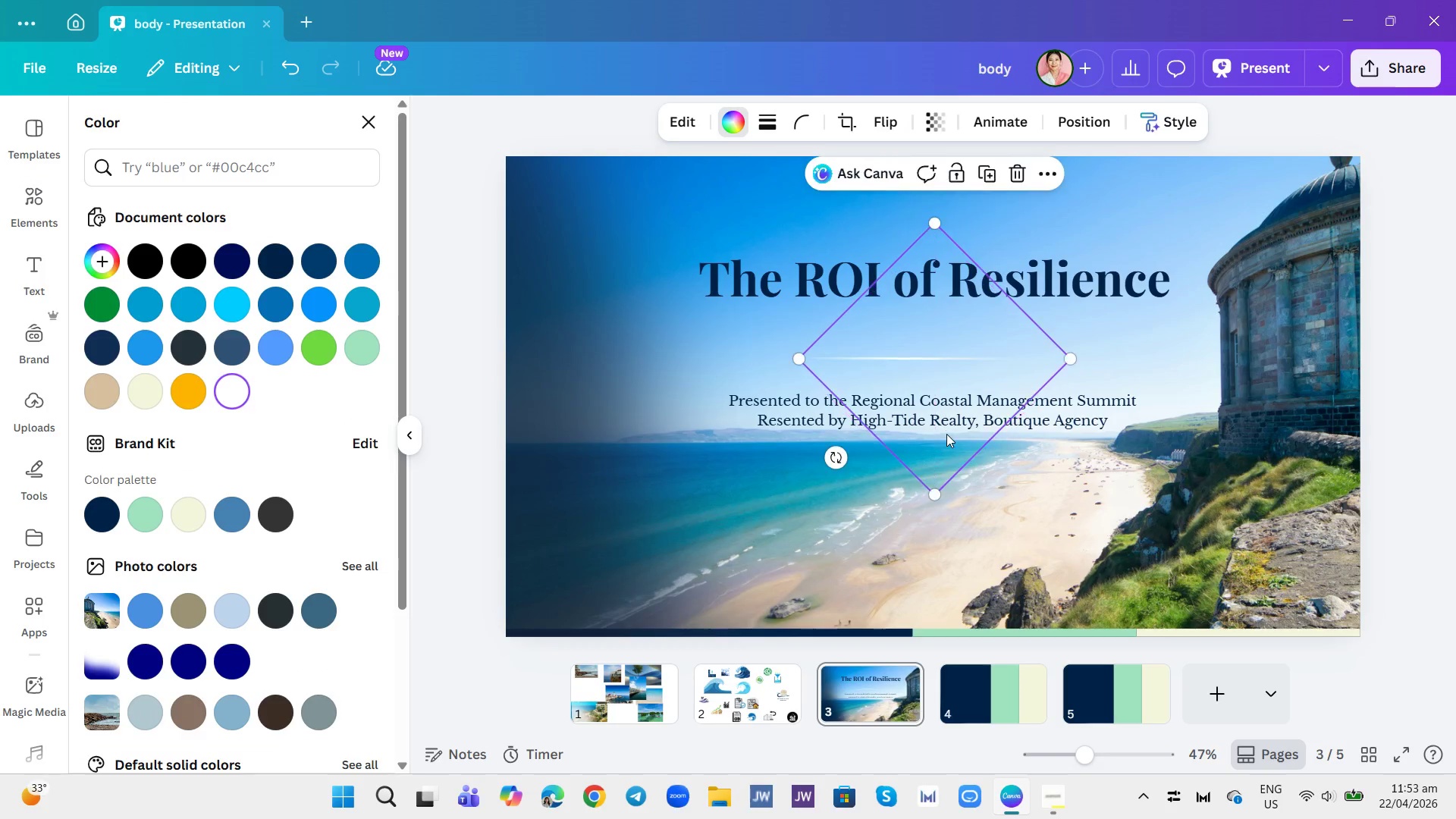 
triple_click([946, 434])
 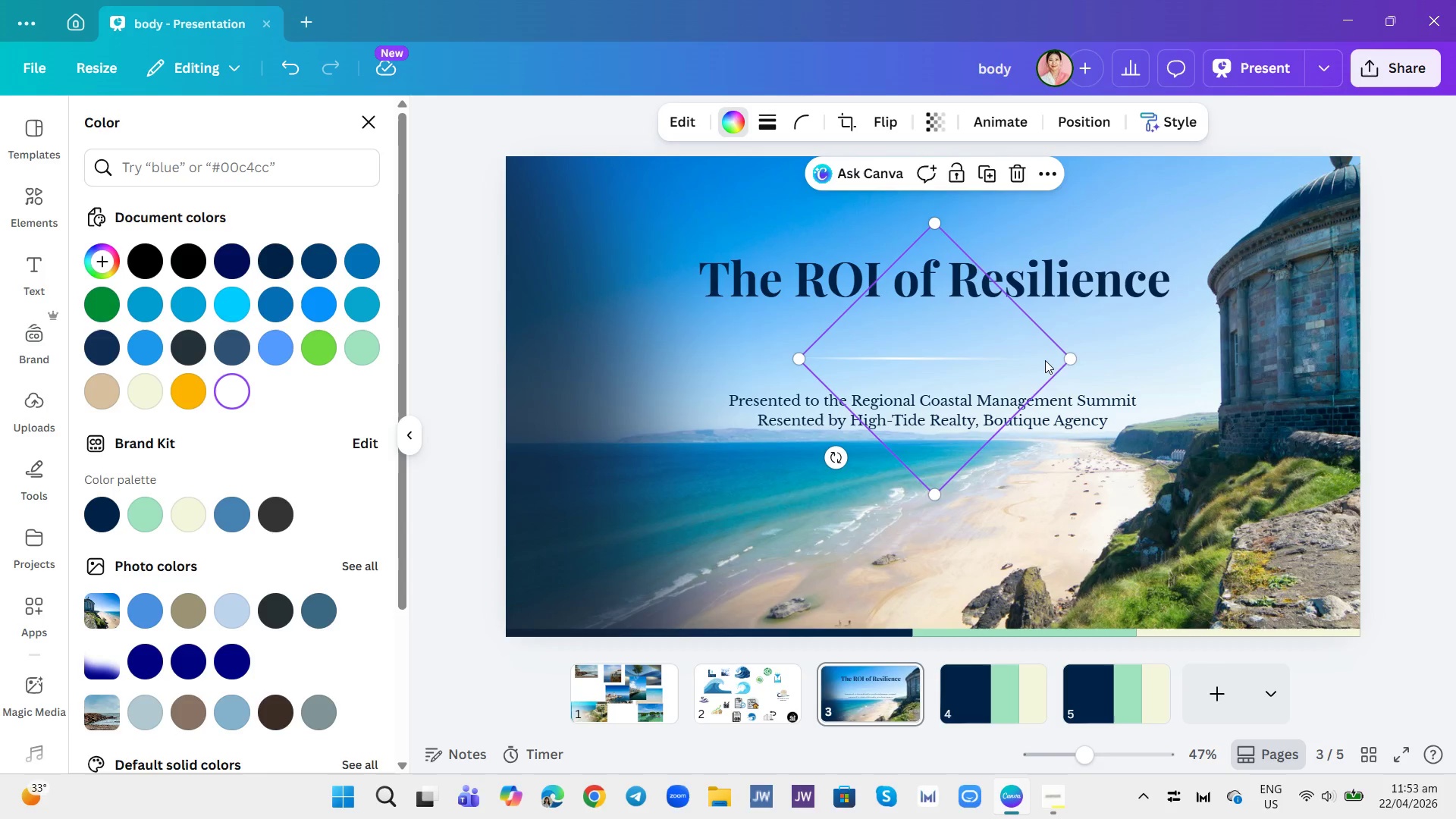 
left_click_drag(start_coordinate=[1068, 359], to_coordinate=[1263, 375])
 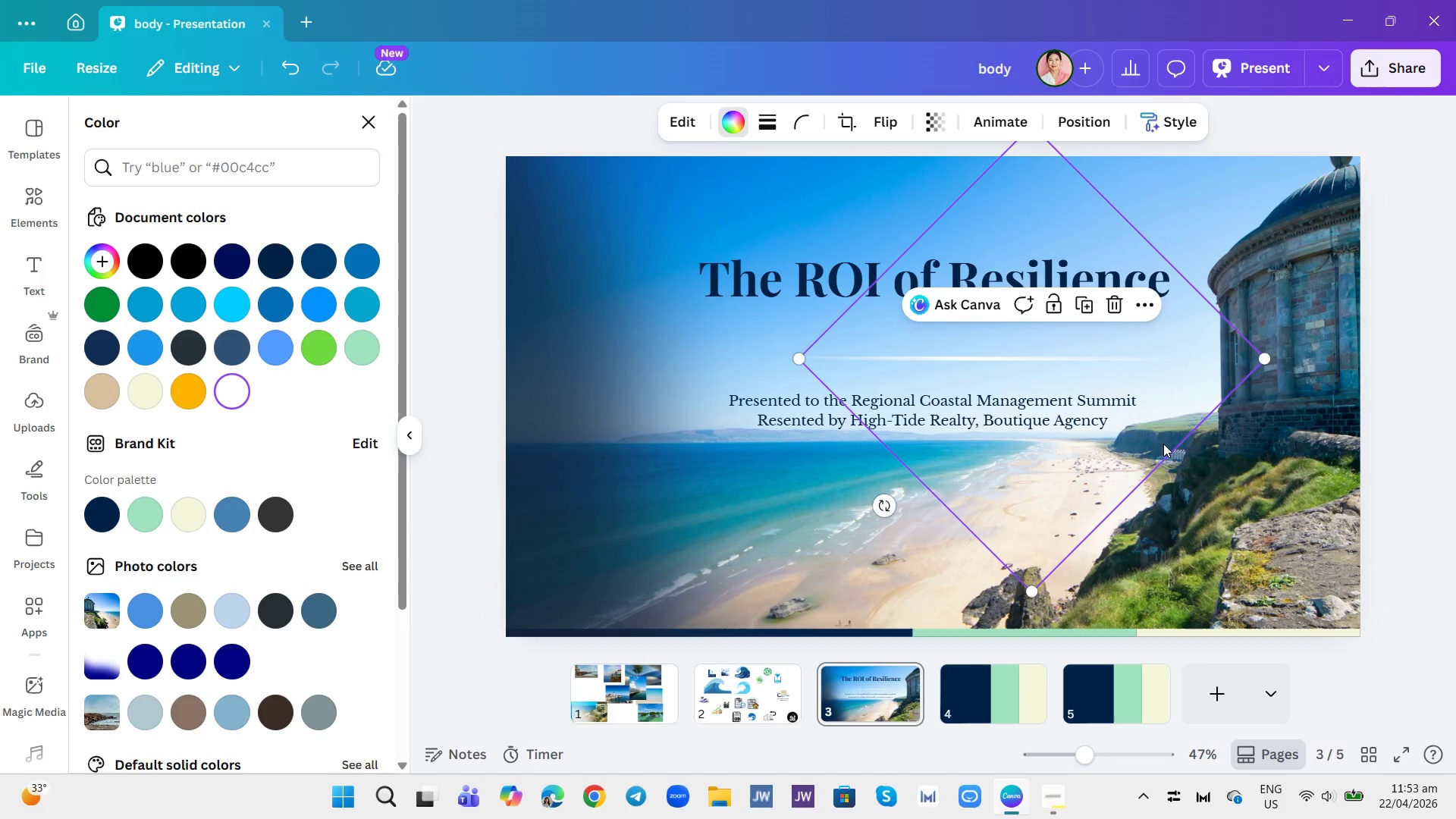 
left_click_drag(start_coordinate=[1148, 453], to_coordinate=[1094, 461])
 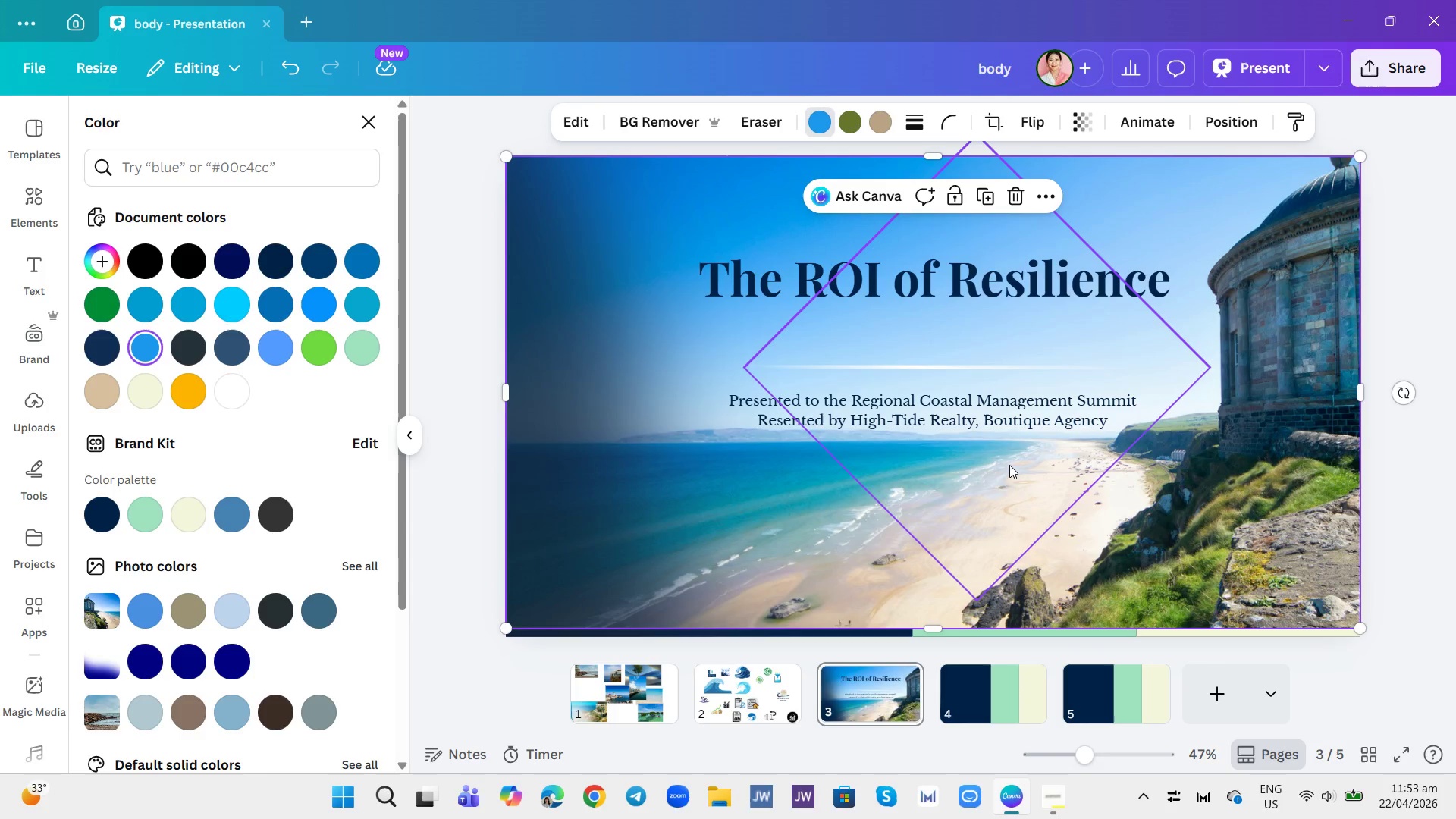 
left_click_drag(start_coordinate=[1010, 471], to_coordinate=[1006, 472])
 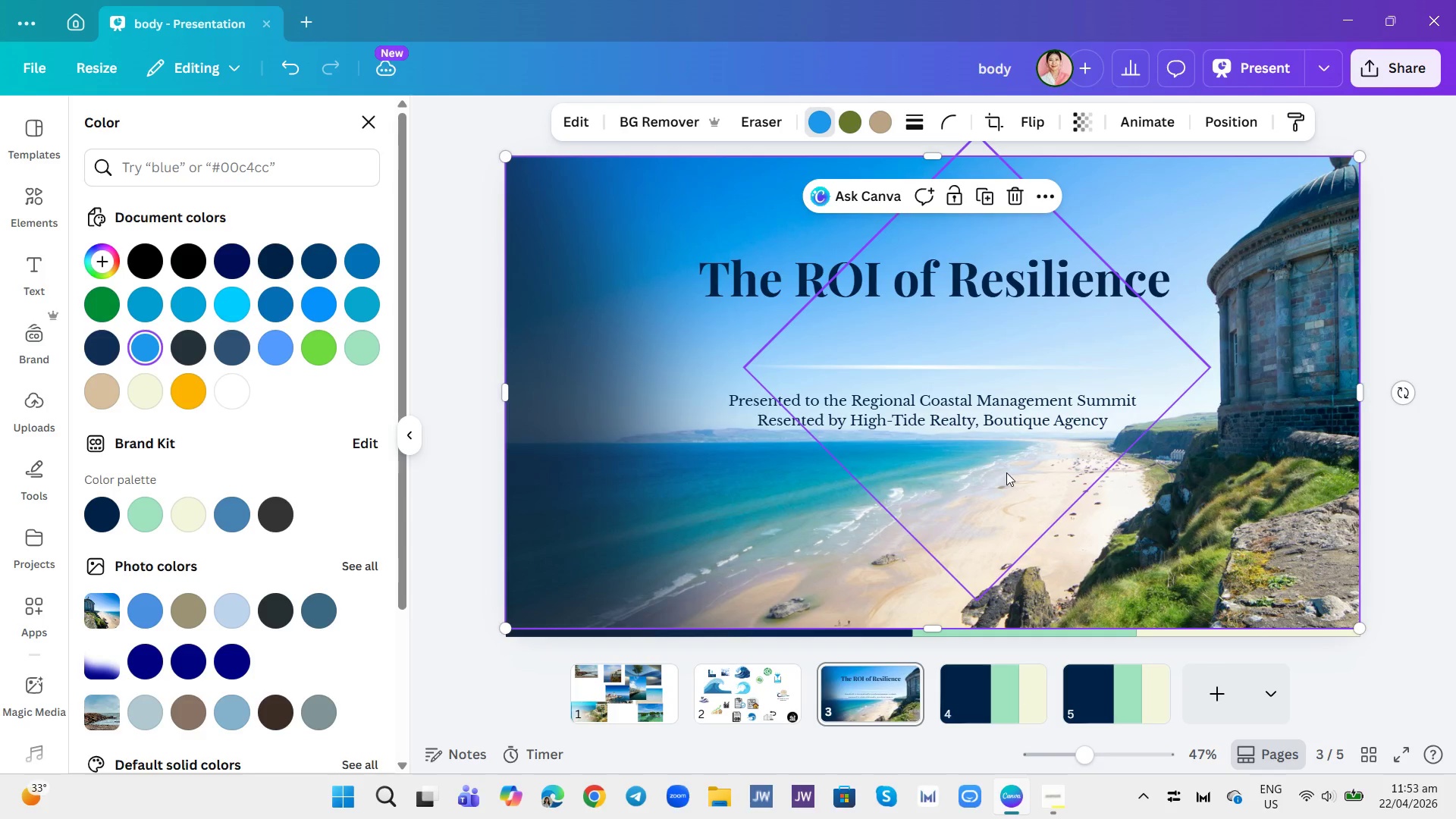 
key(Control+Z)
 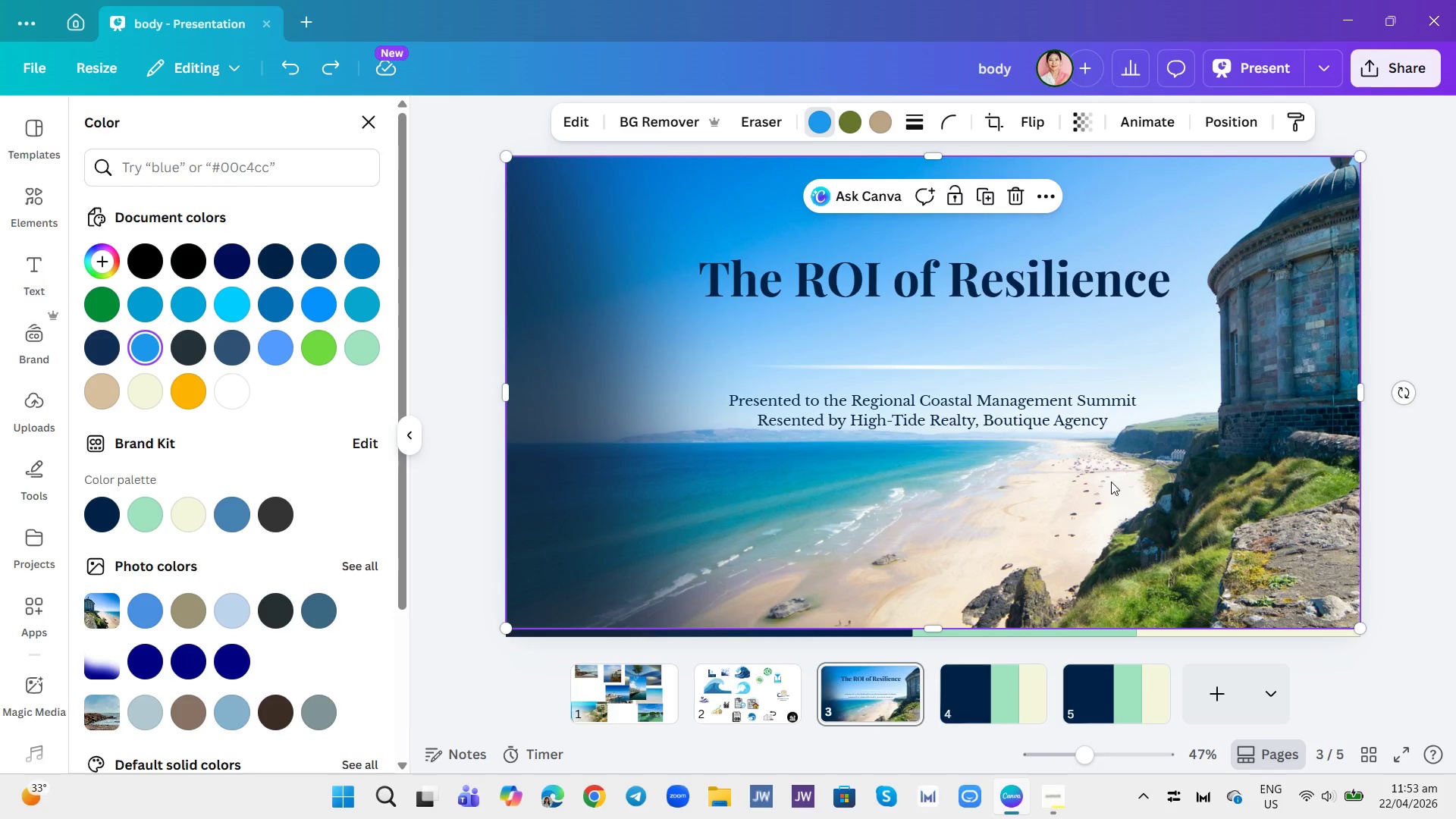 
left_click([1117, 486])
 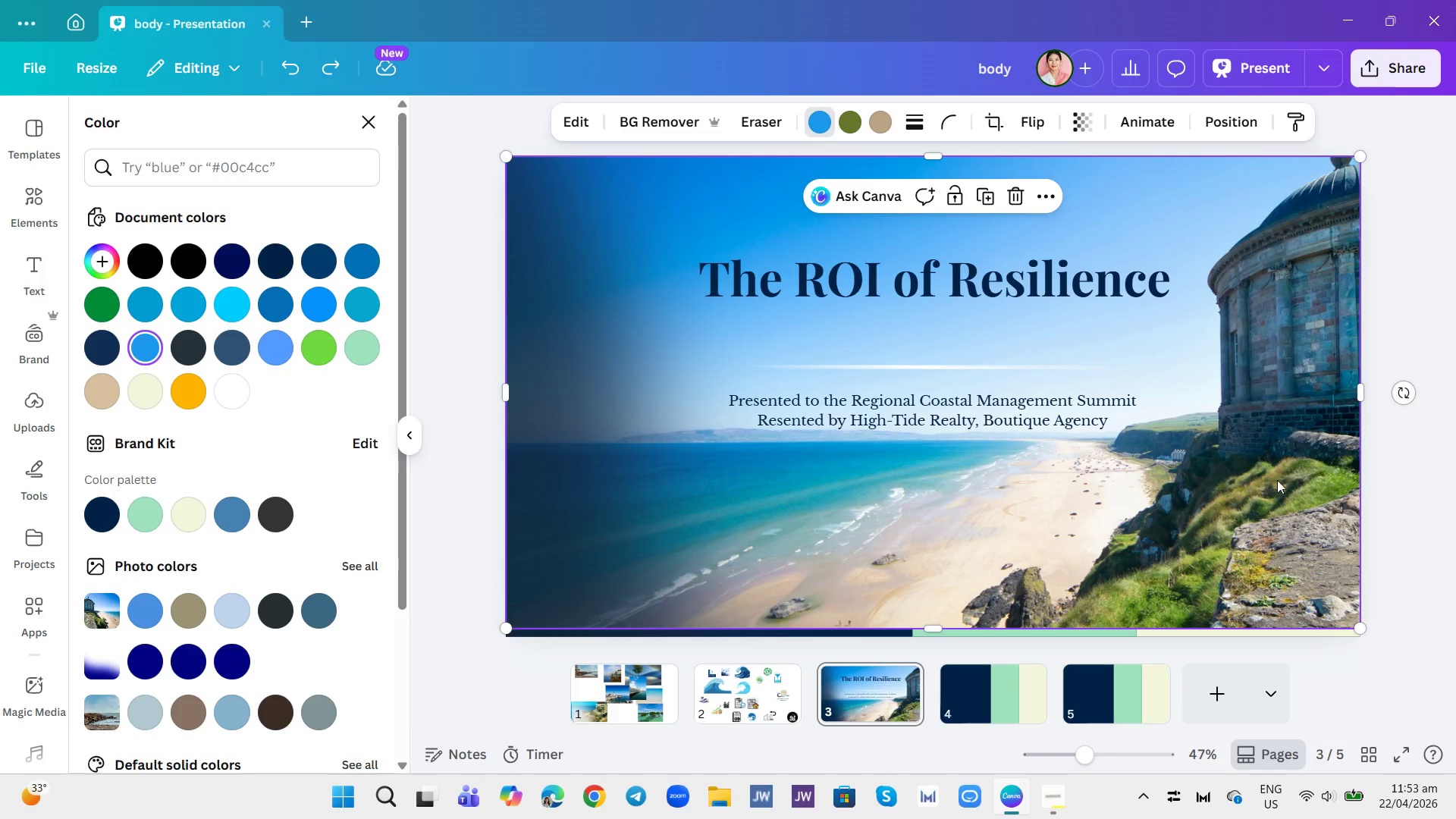 
left_click([1282, 482])
 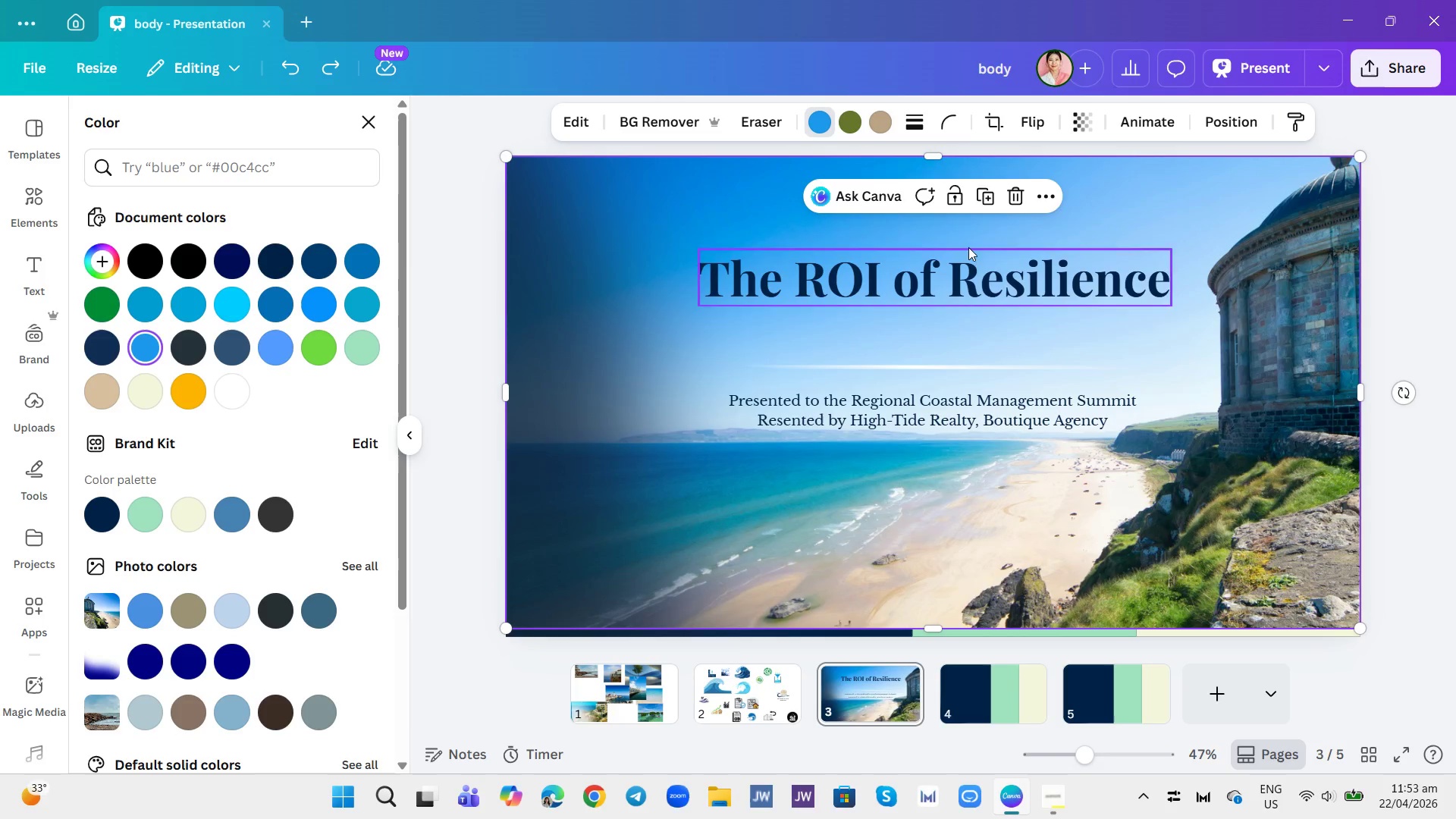 
left_click([952, 193])
 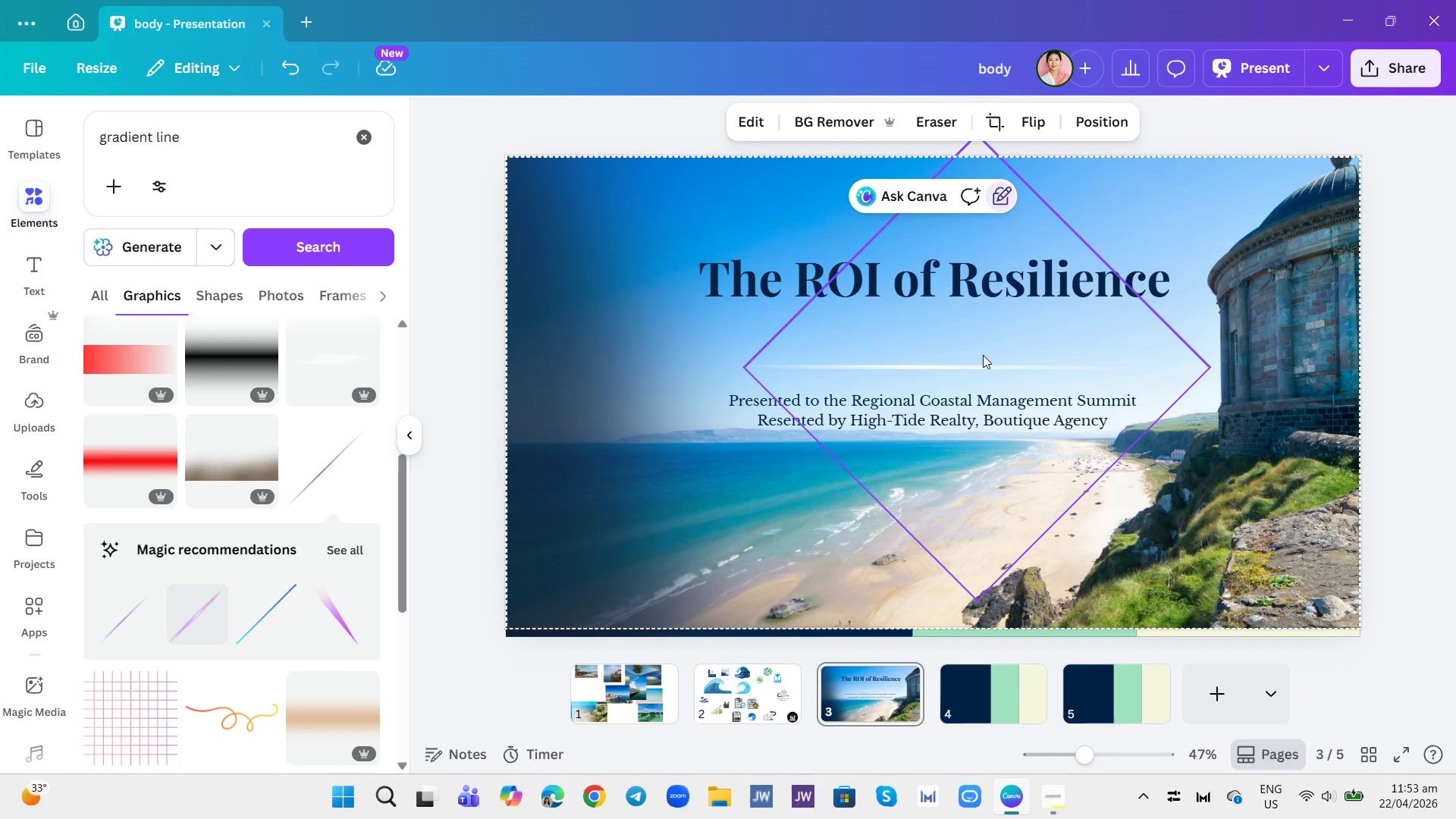 
left_click([975, 378])
 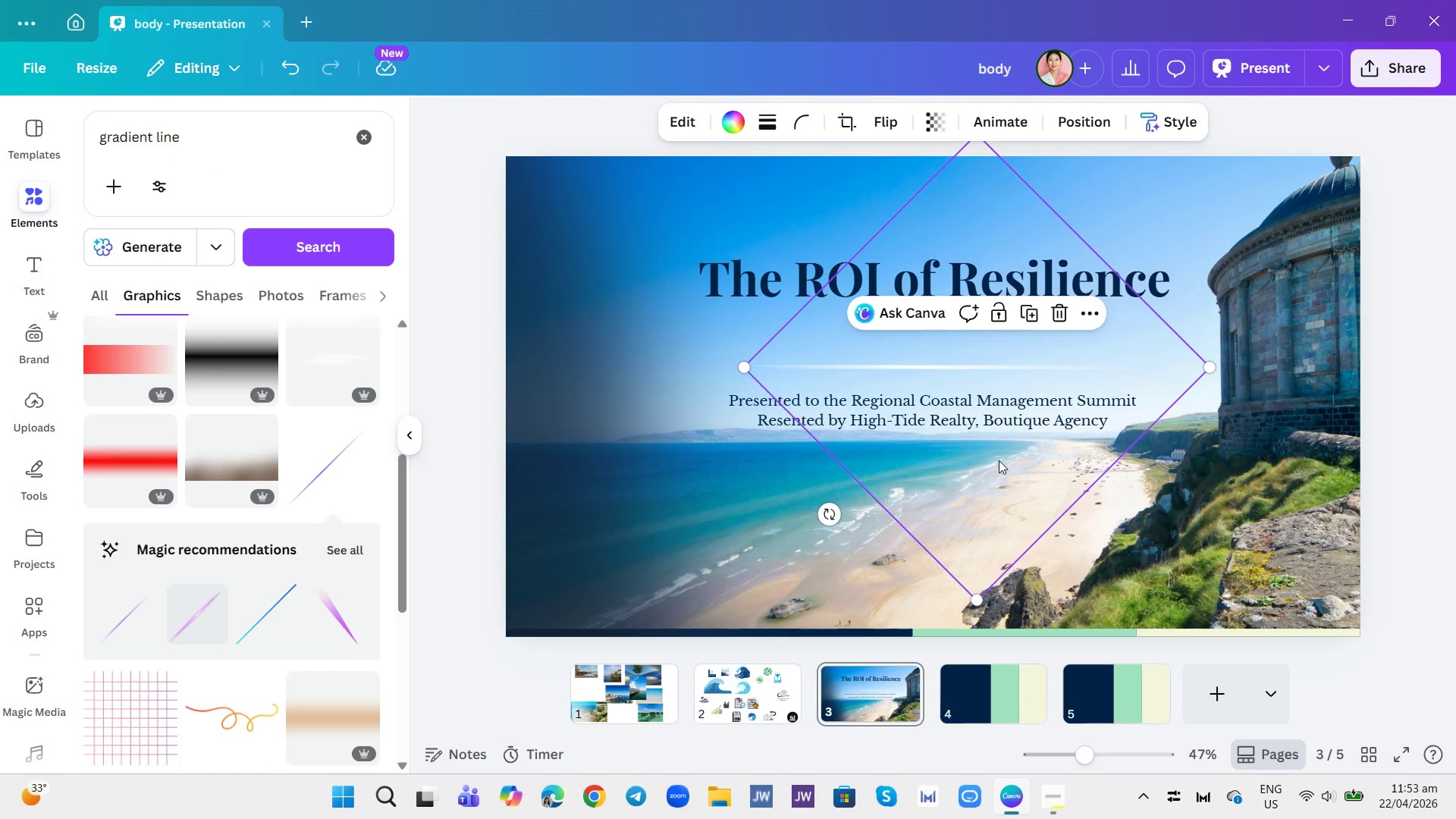 
left_click_drag(start_coordinate=[1003, 467], to_coordinate=[981, 459])
 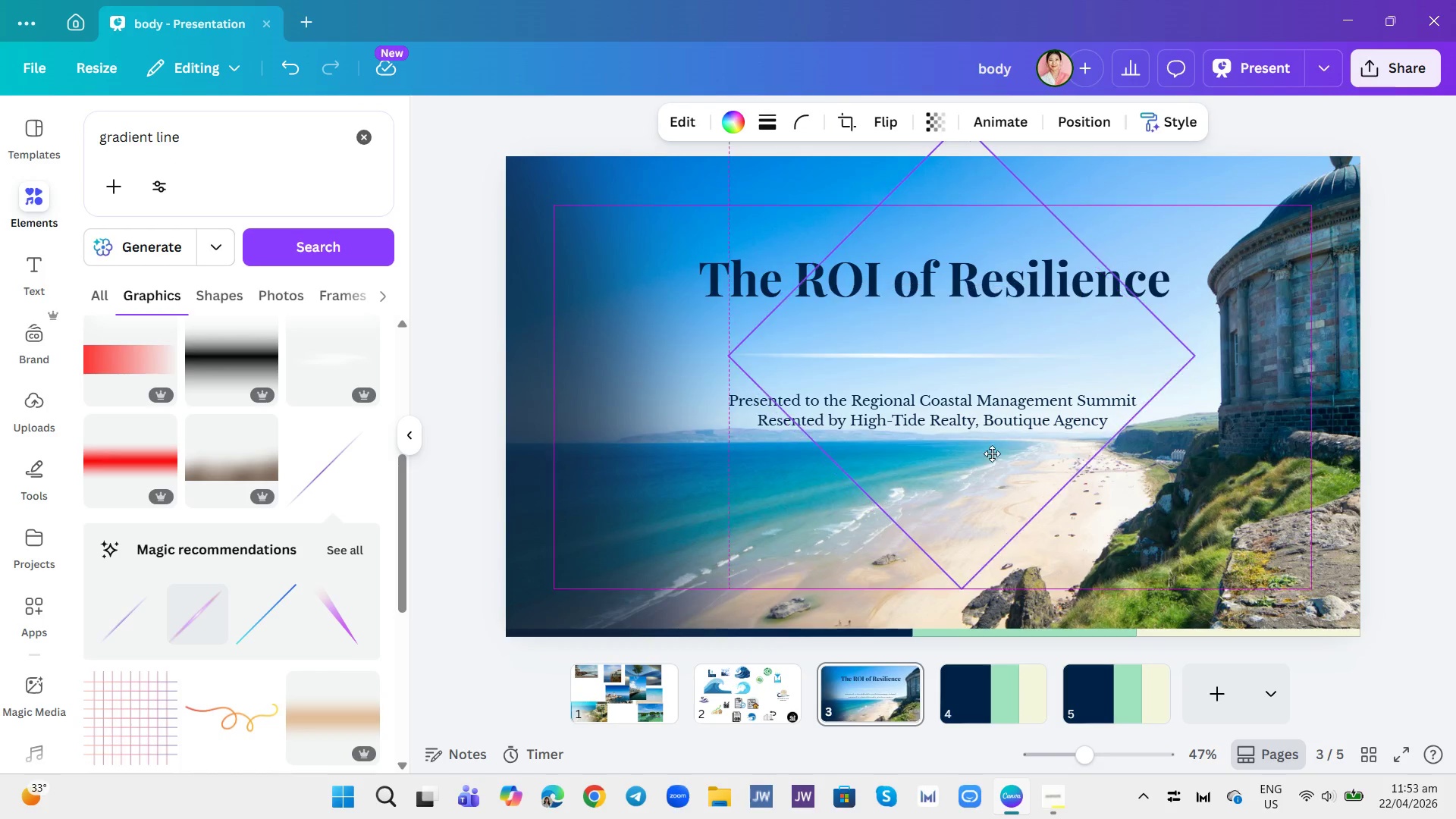 
left_click_drag(start_coordinate=[987, 455], to_coordinate=[1001, 453])
 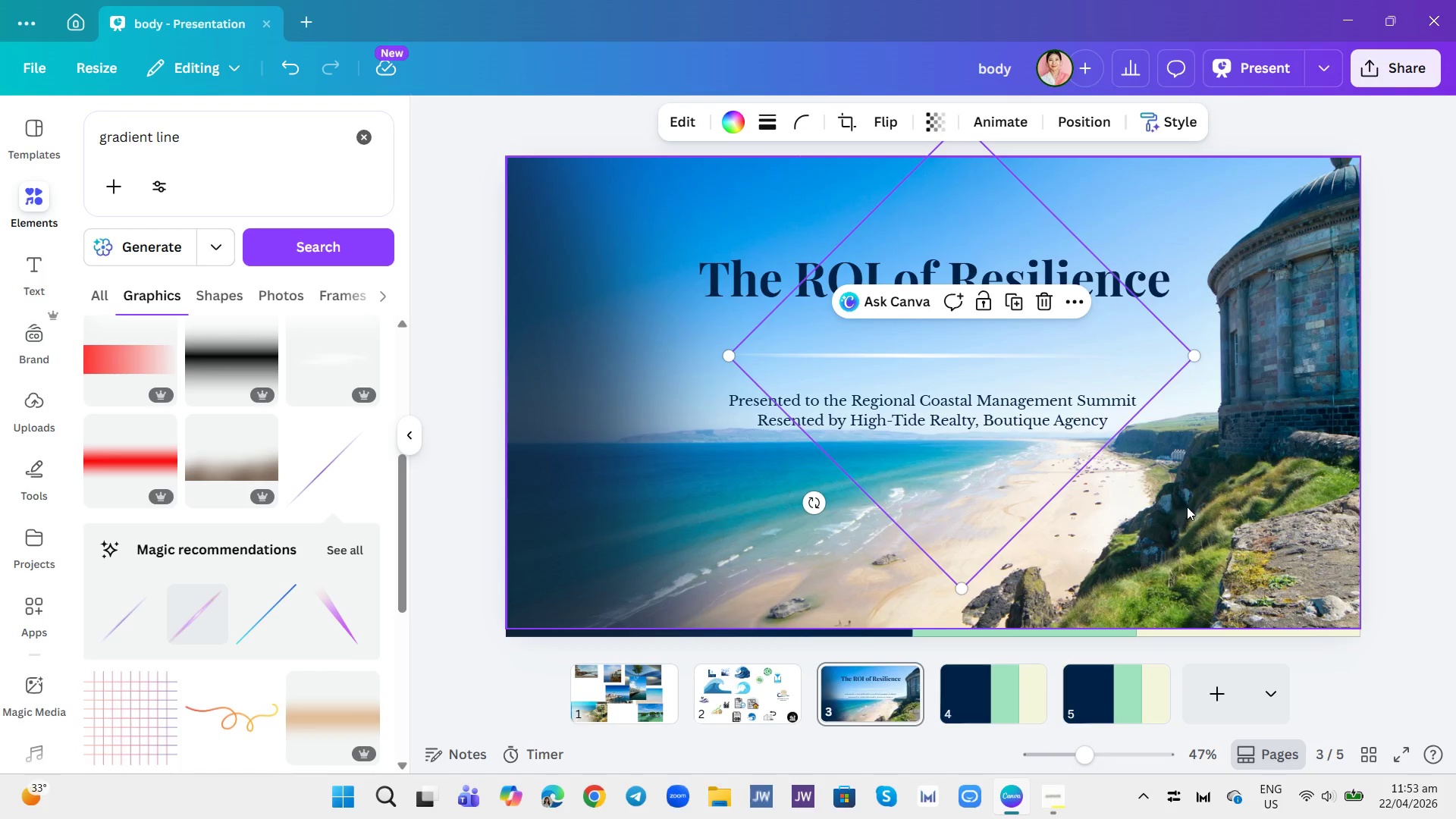 
left_click([1196, 513])
 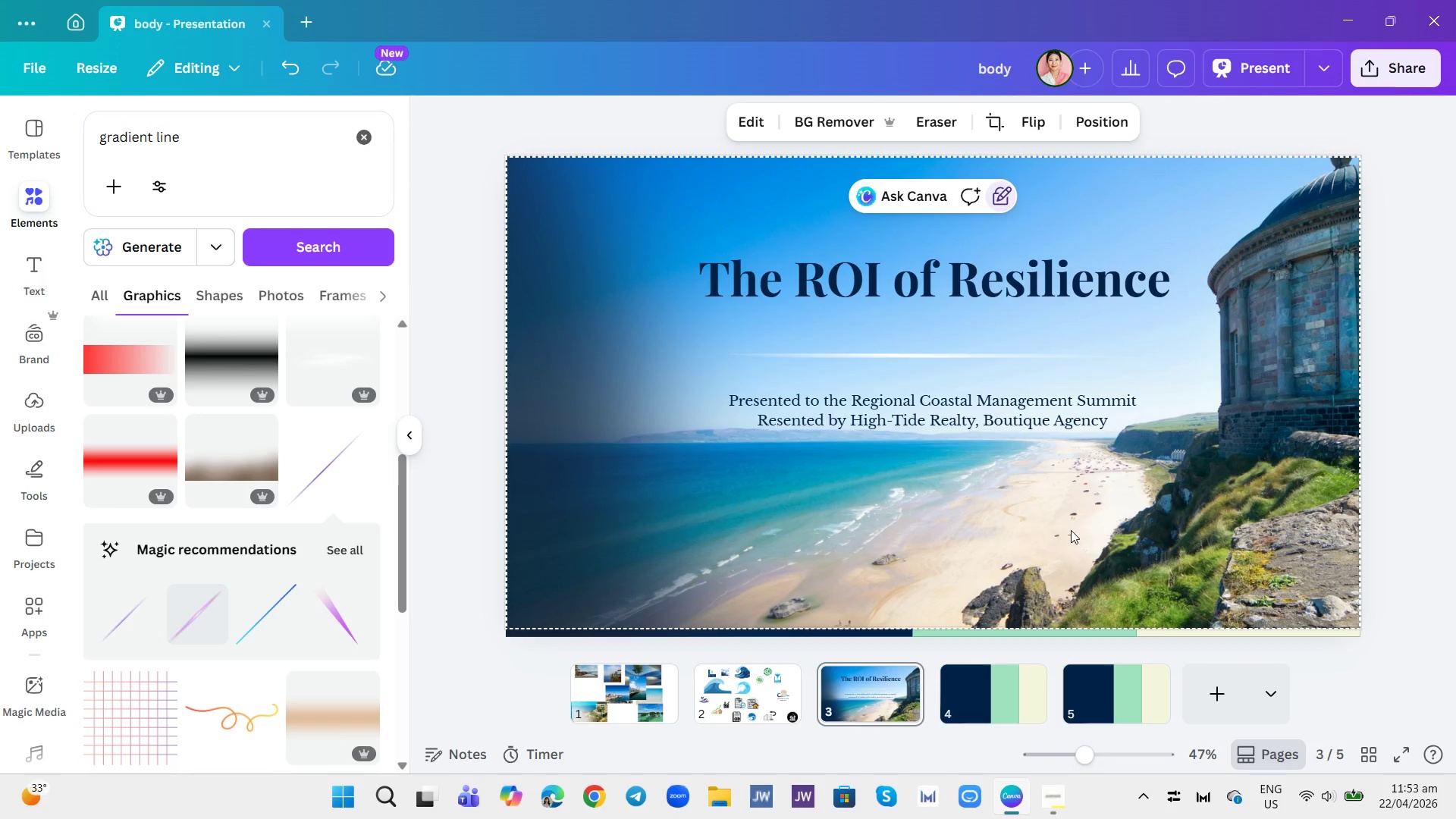 
wait(6.12)
 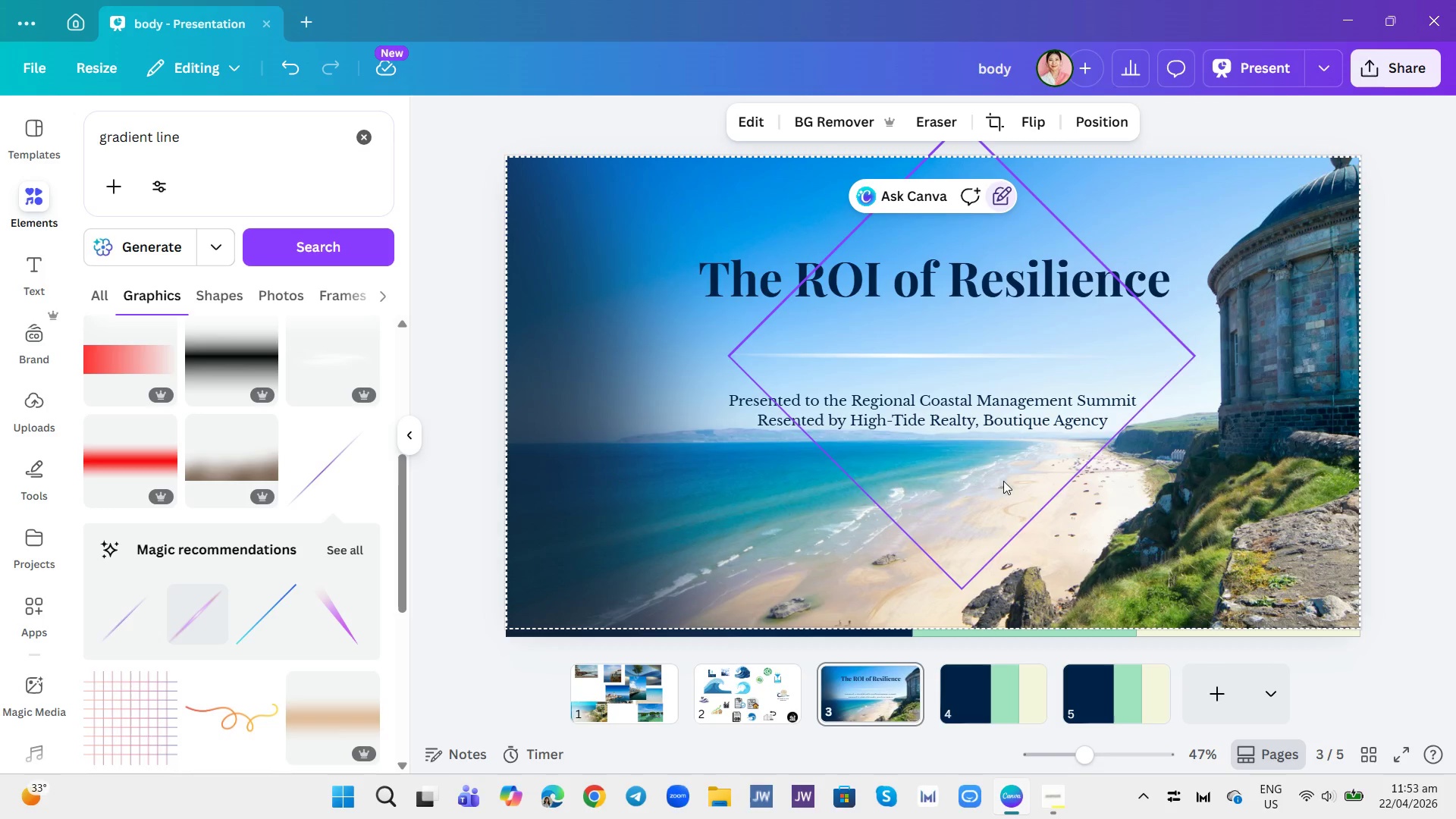 
left_click_drag(start_coordinate=[981, 419], to_coordinate=[981, 425])
 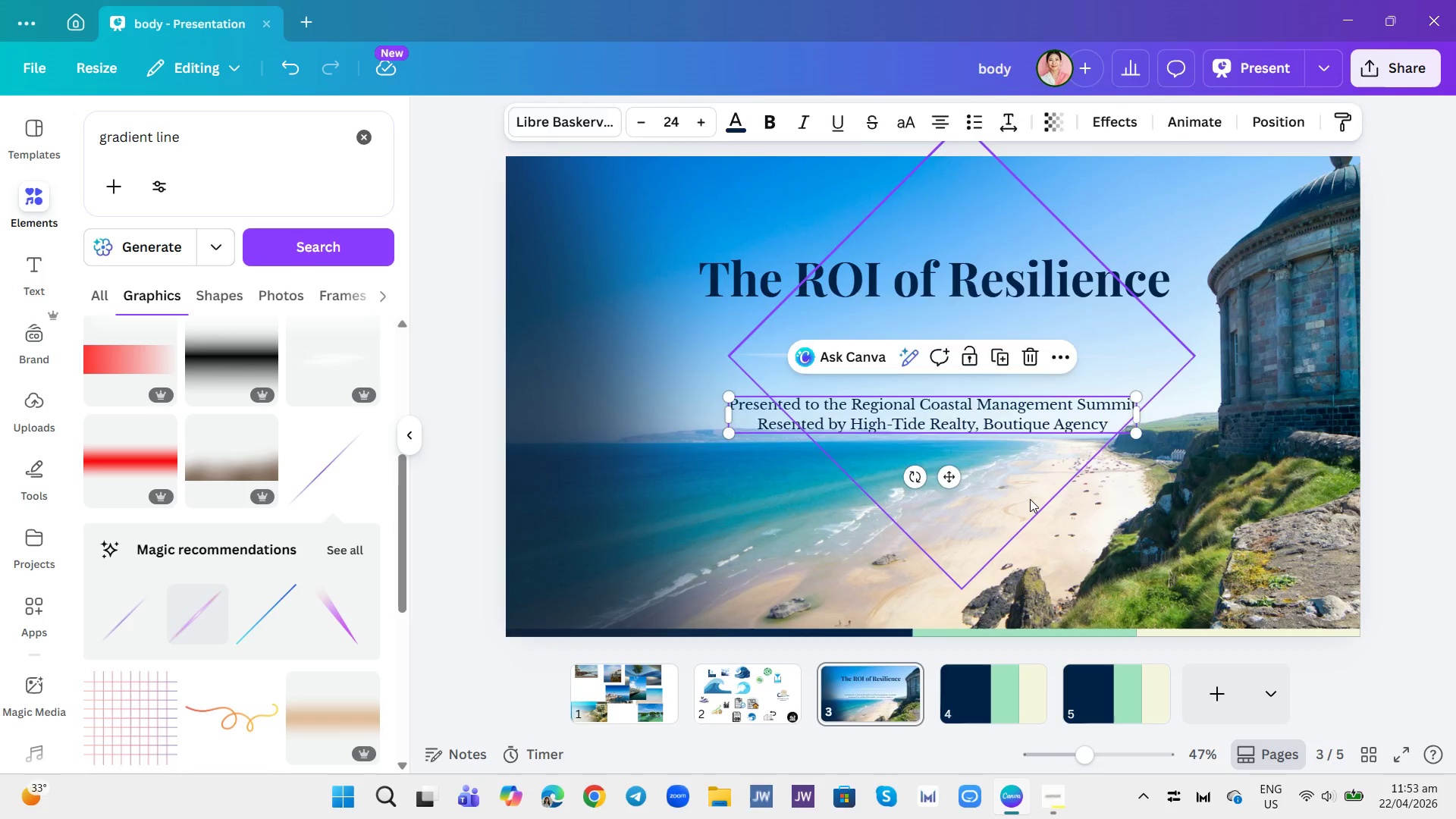 
left_click([1030, 499])
 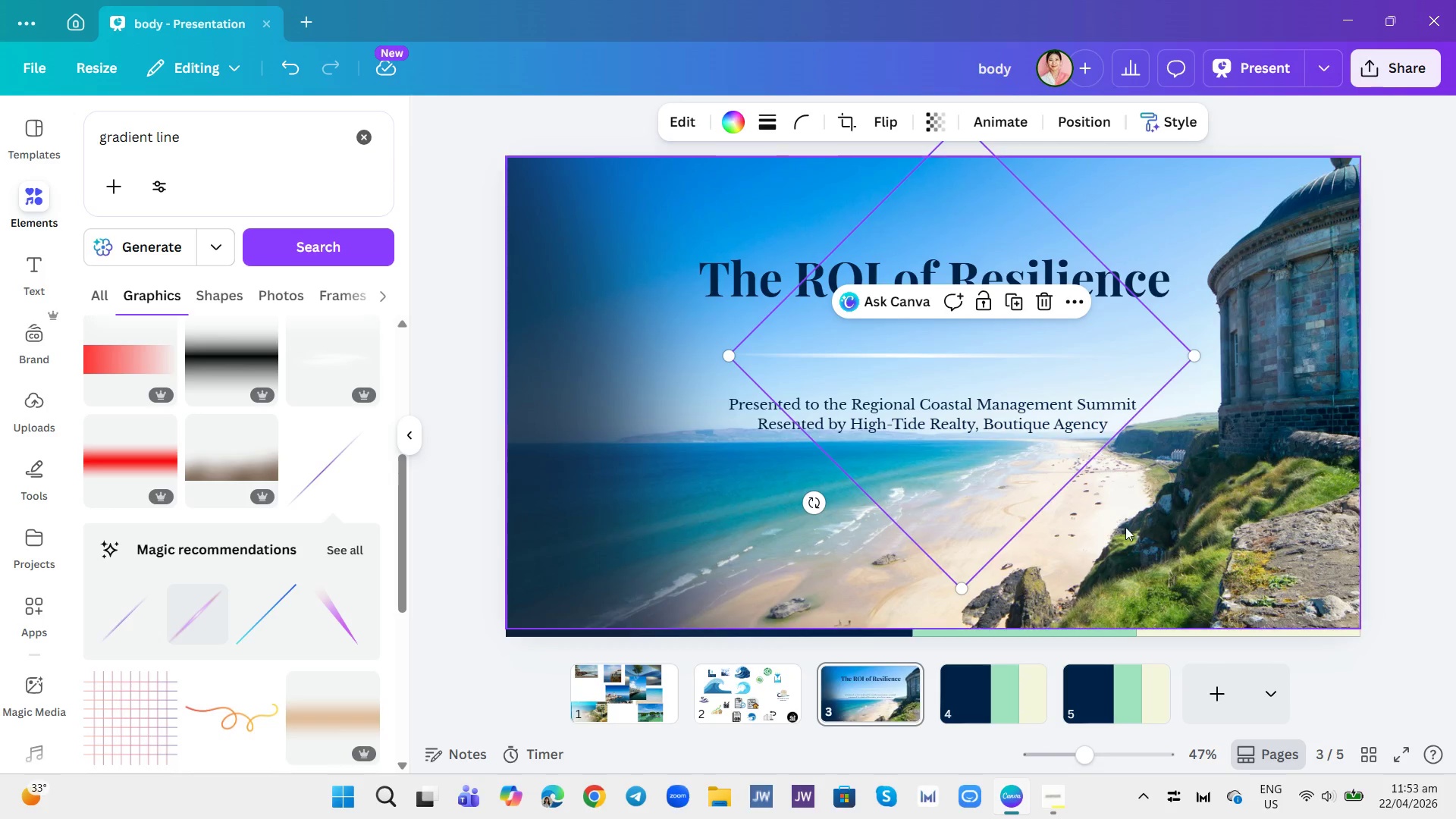 
left_click([1153, 545])
 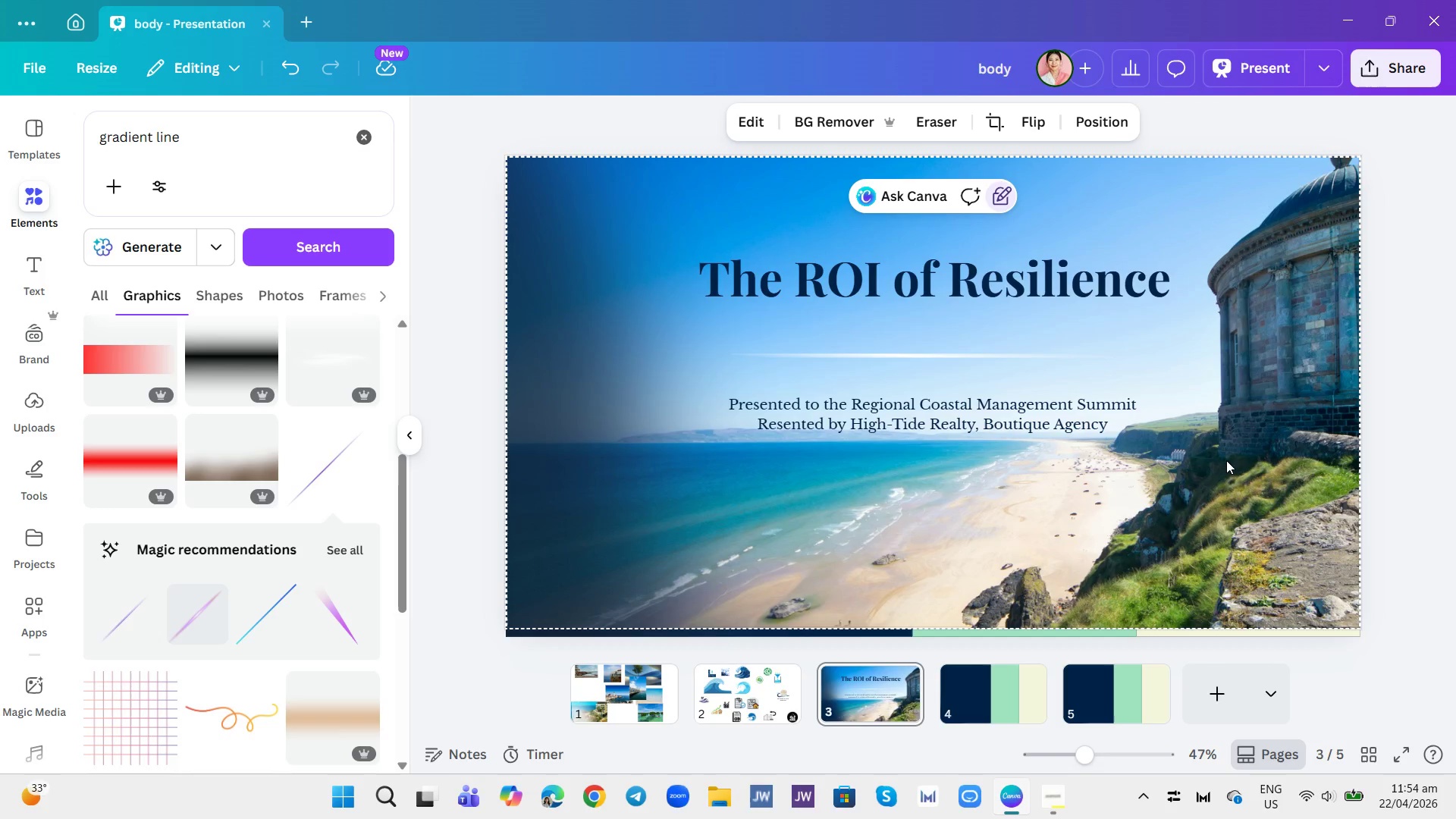 
wait(9.47)
 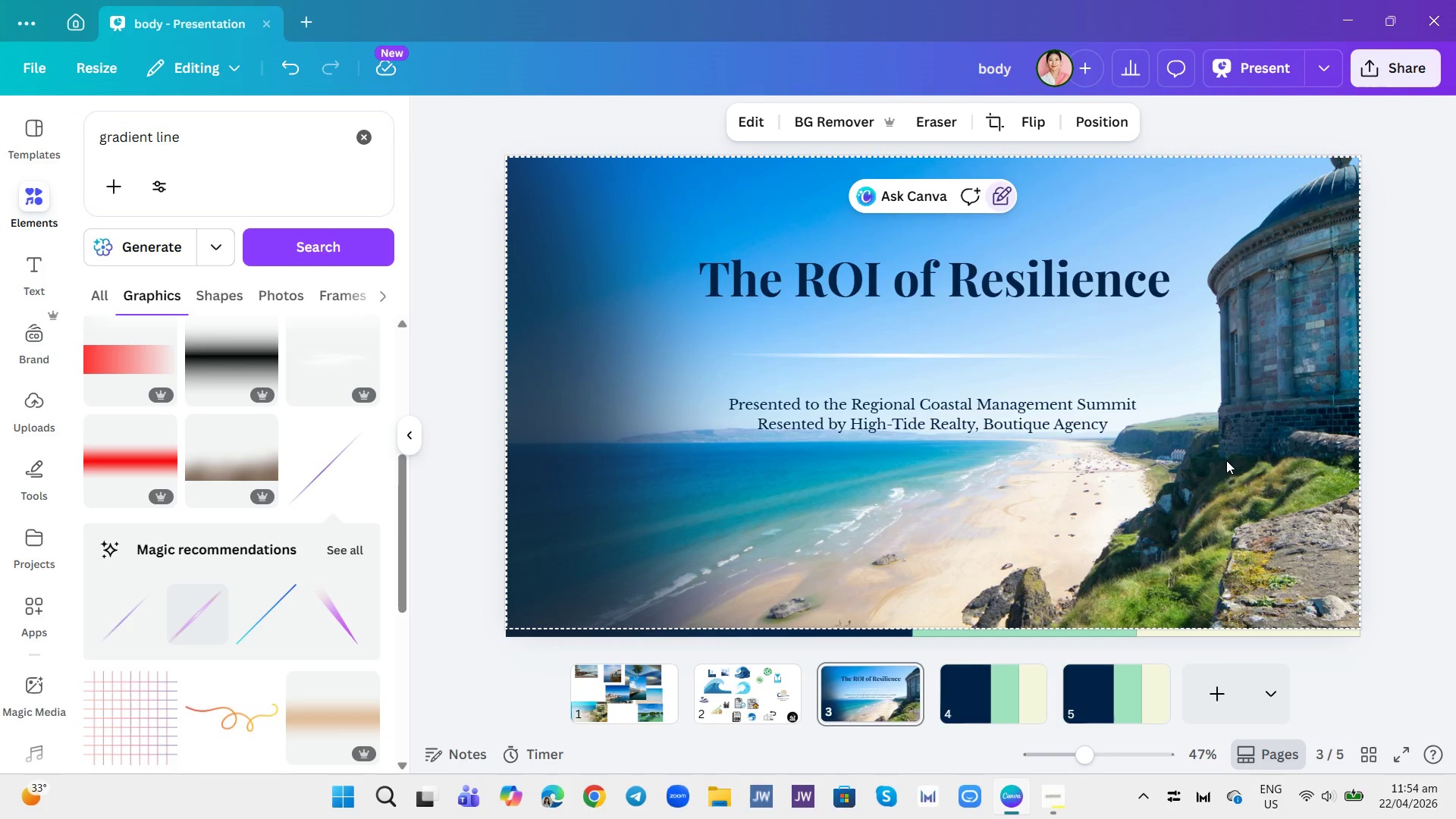 
left_click([999, 686])
 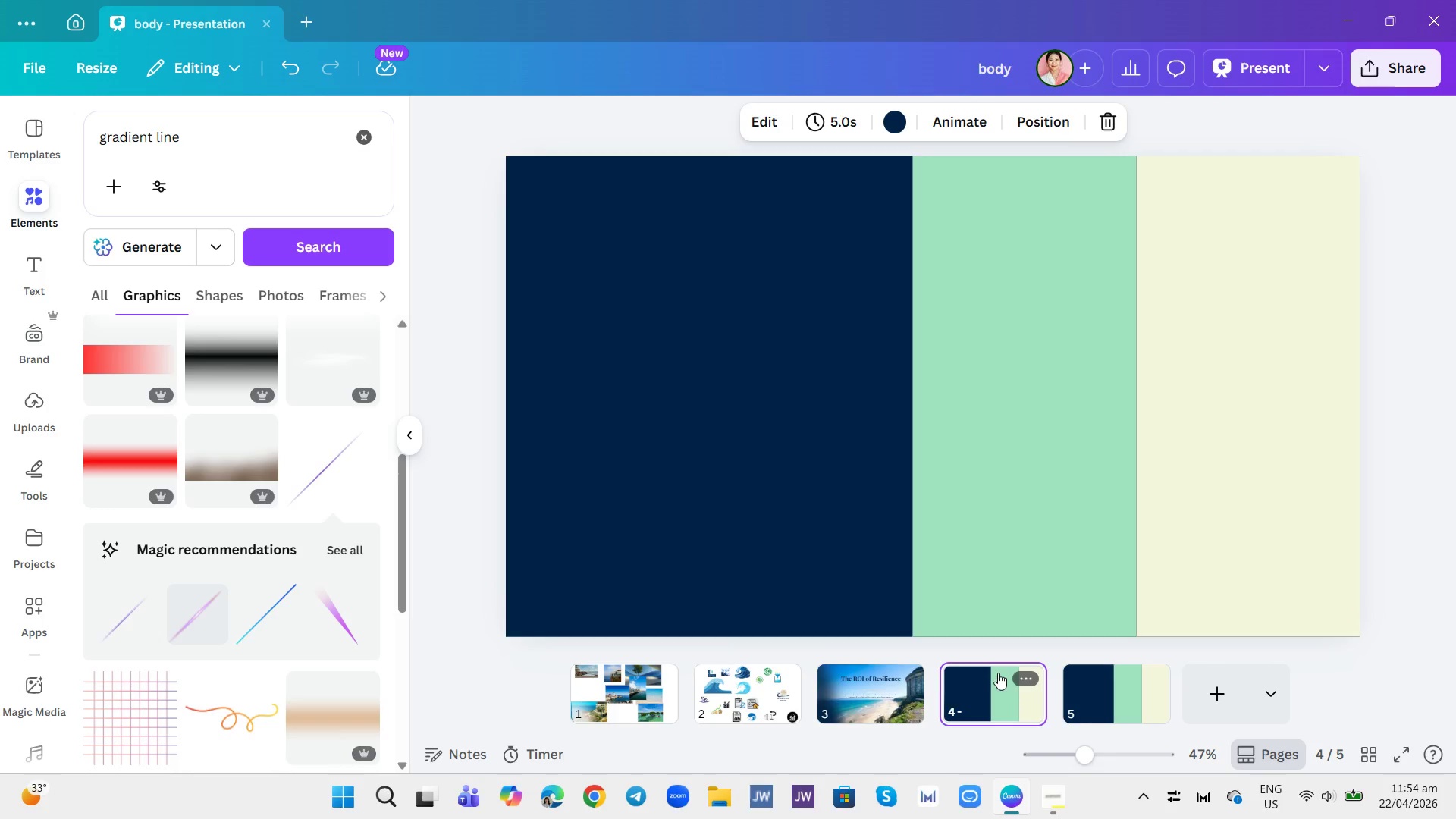 
wait(6.02)
 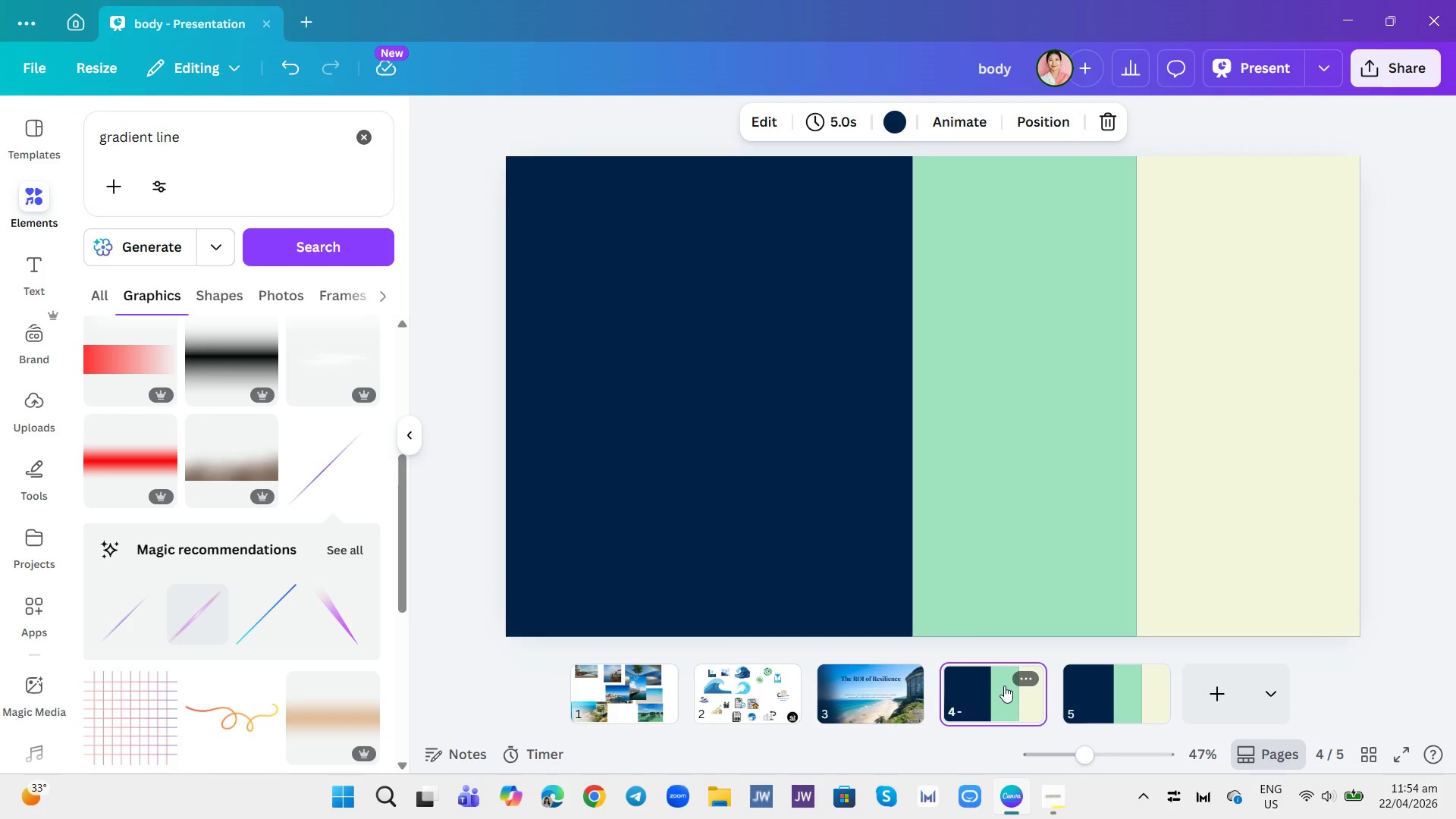 
left_click([1011, 486])
 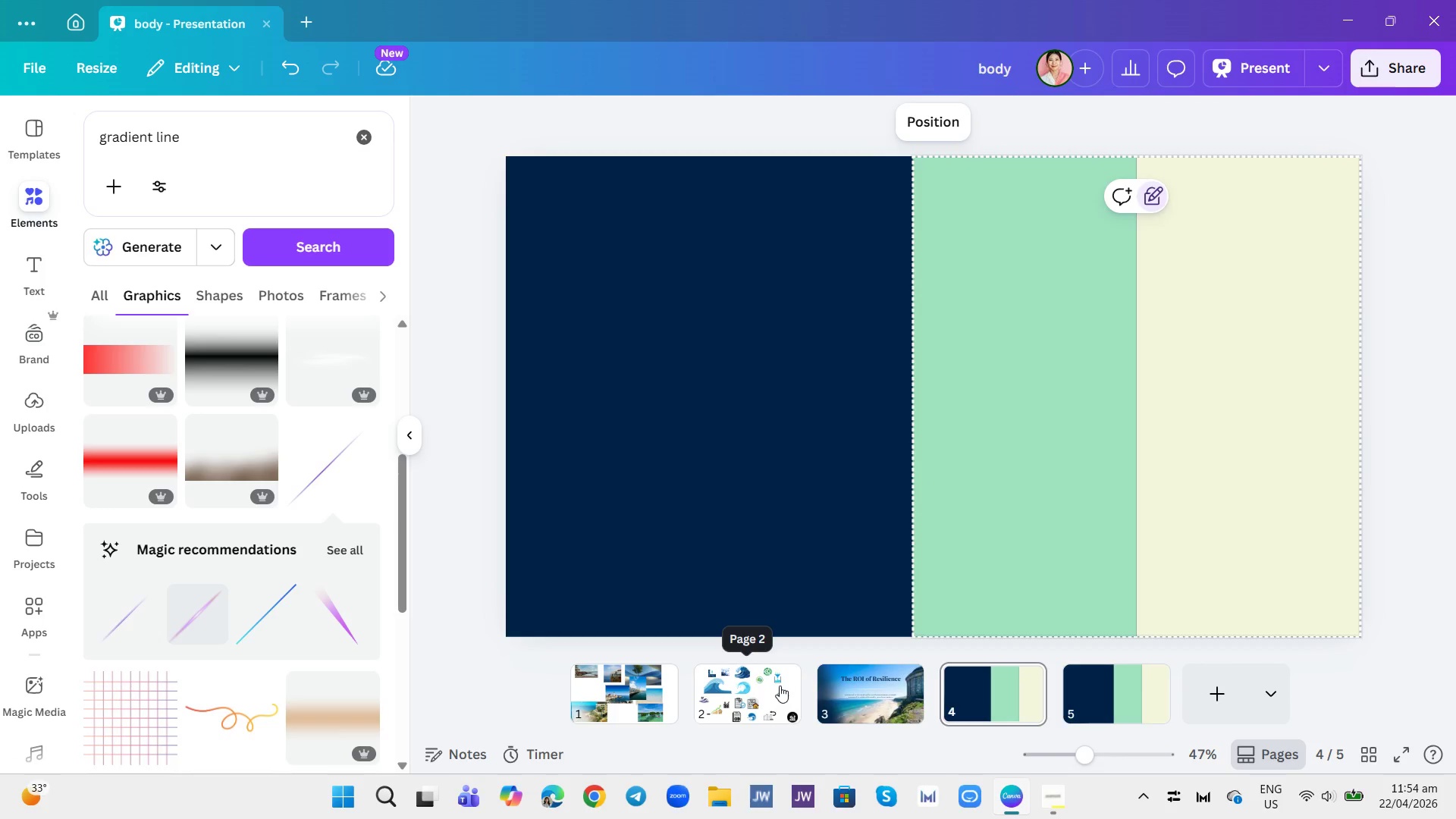 
wait(14.71)
 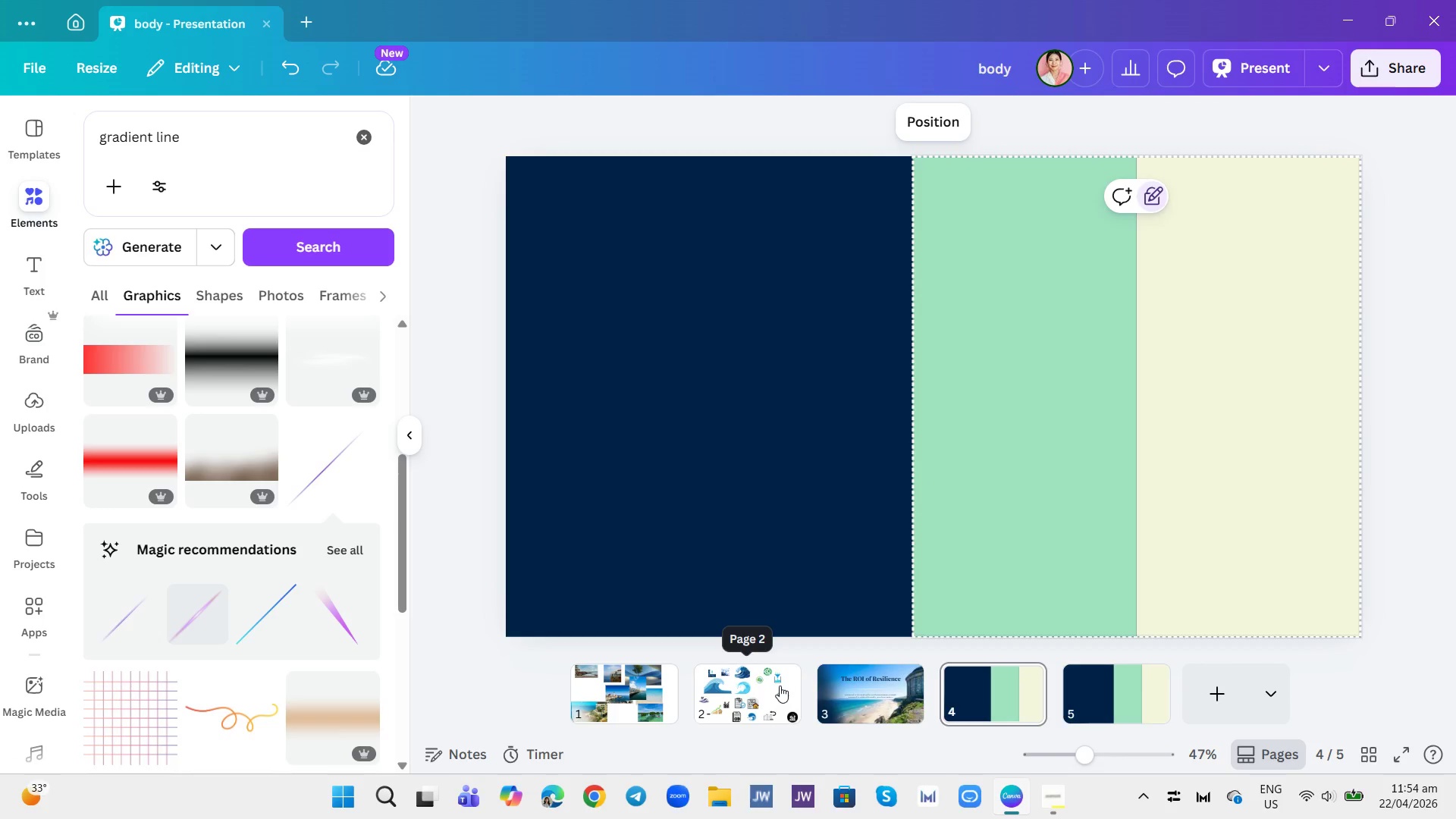 
mouse_move([52, 441])
 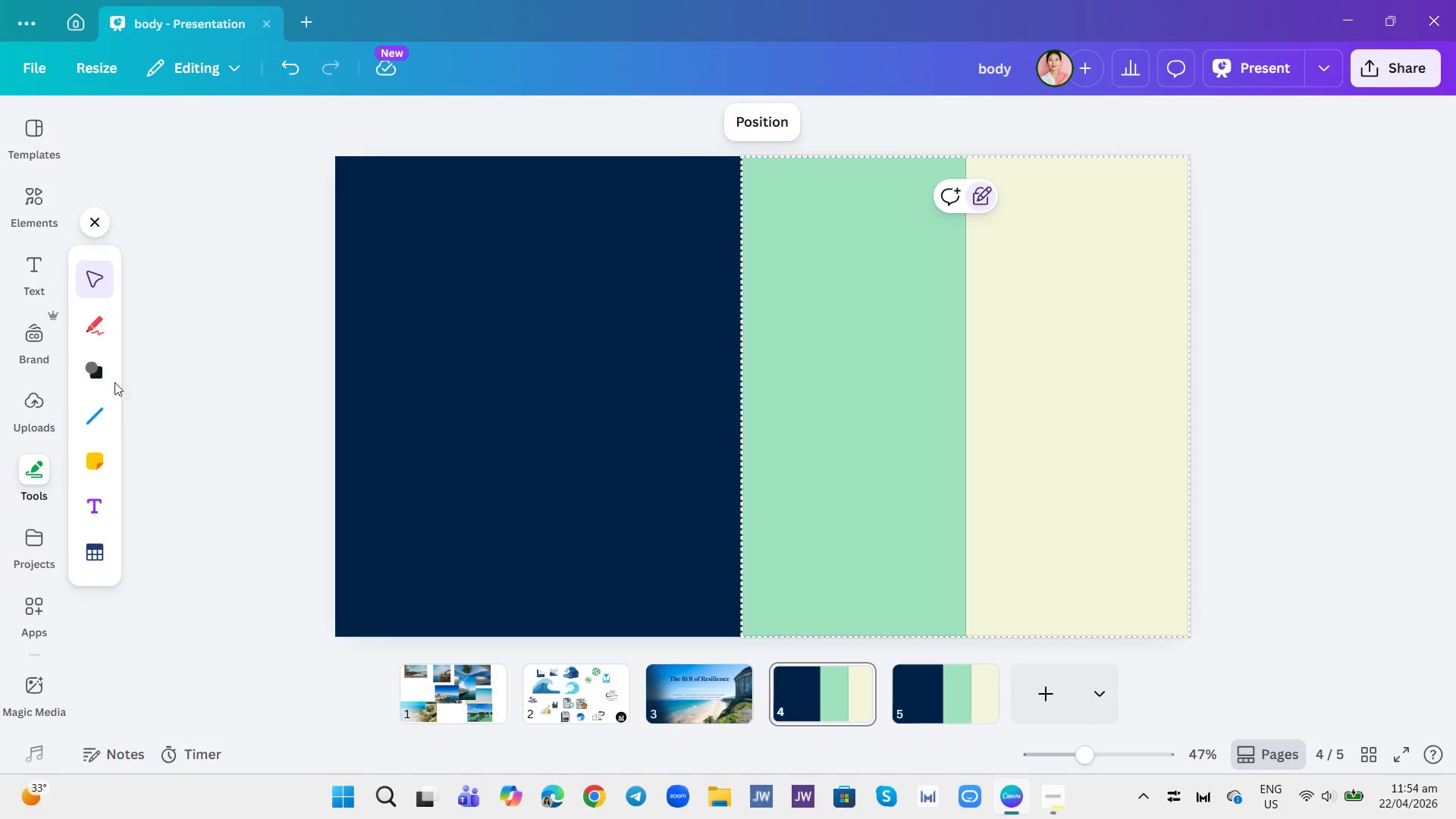 
left_click([101, 373])
 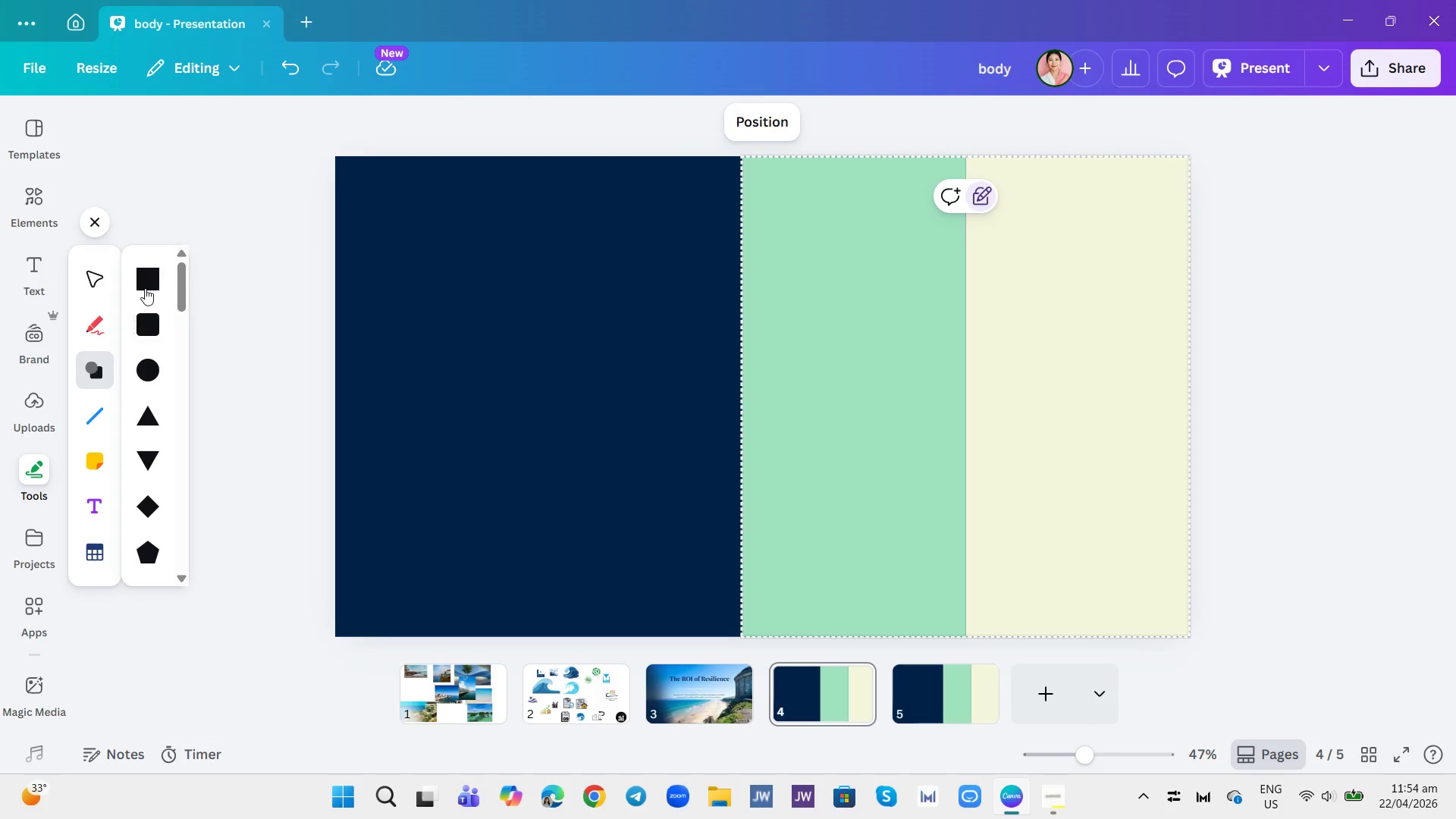 
left_click([153, 273])
 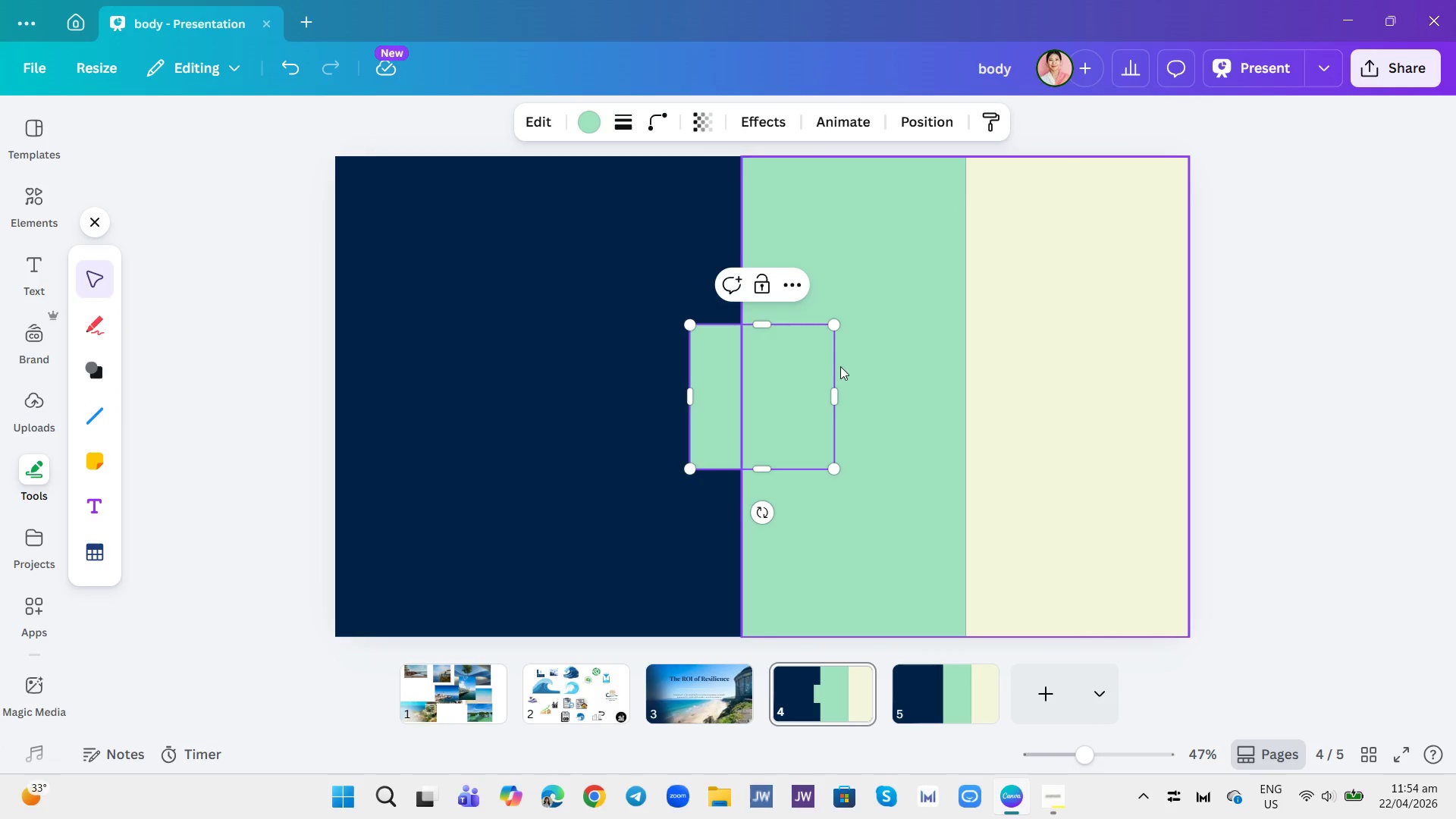 
left_click_drag(start_coordinate=[763, 402], to_coordinate=[877, 347])
 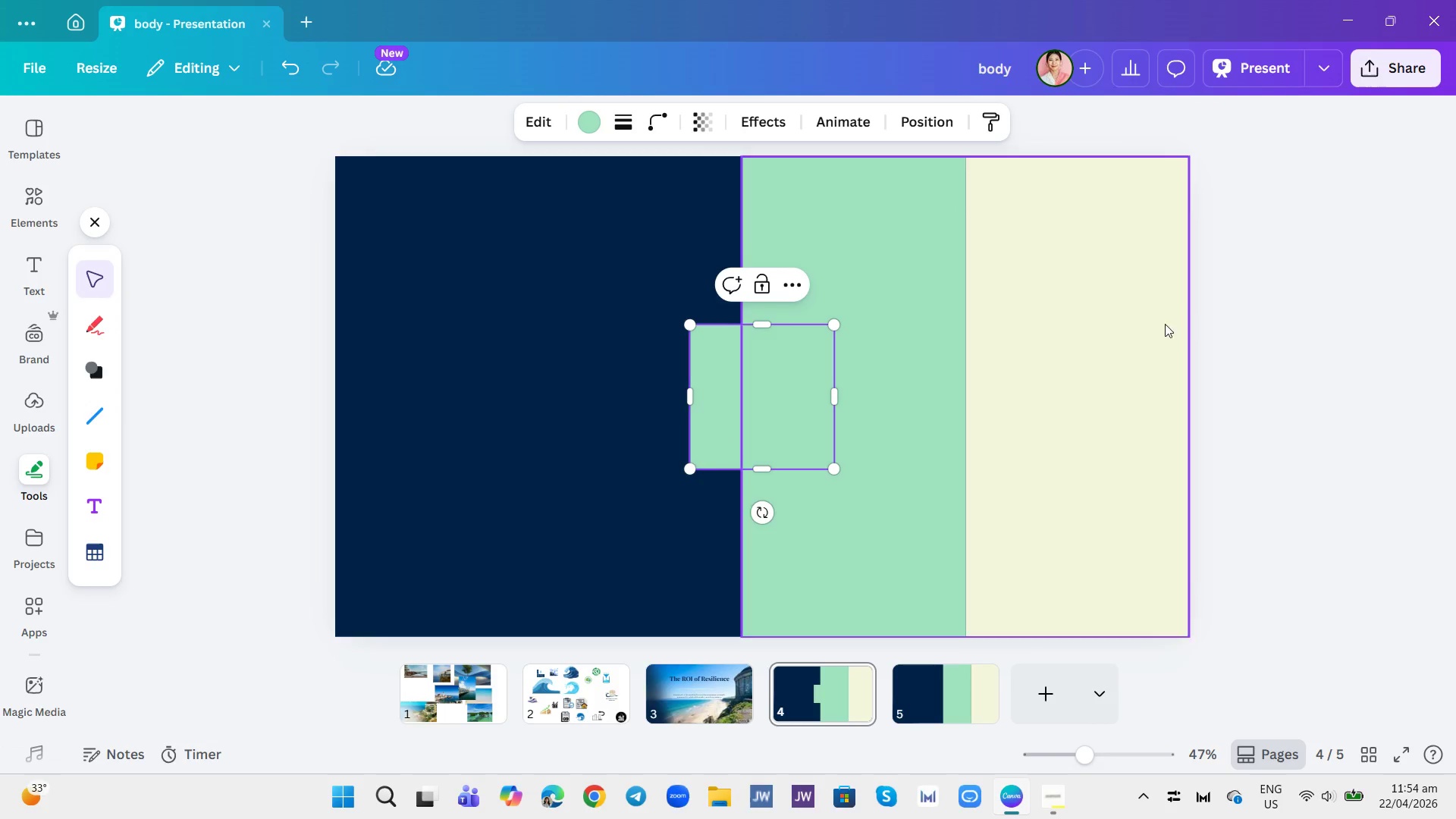 
left_click([1263, 311])
 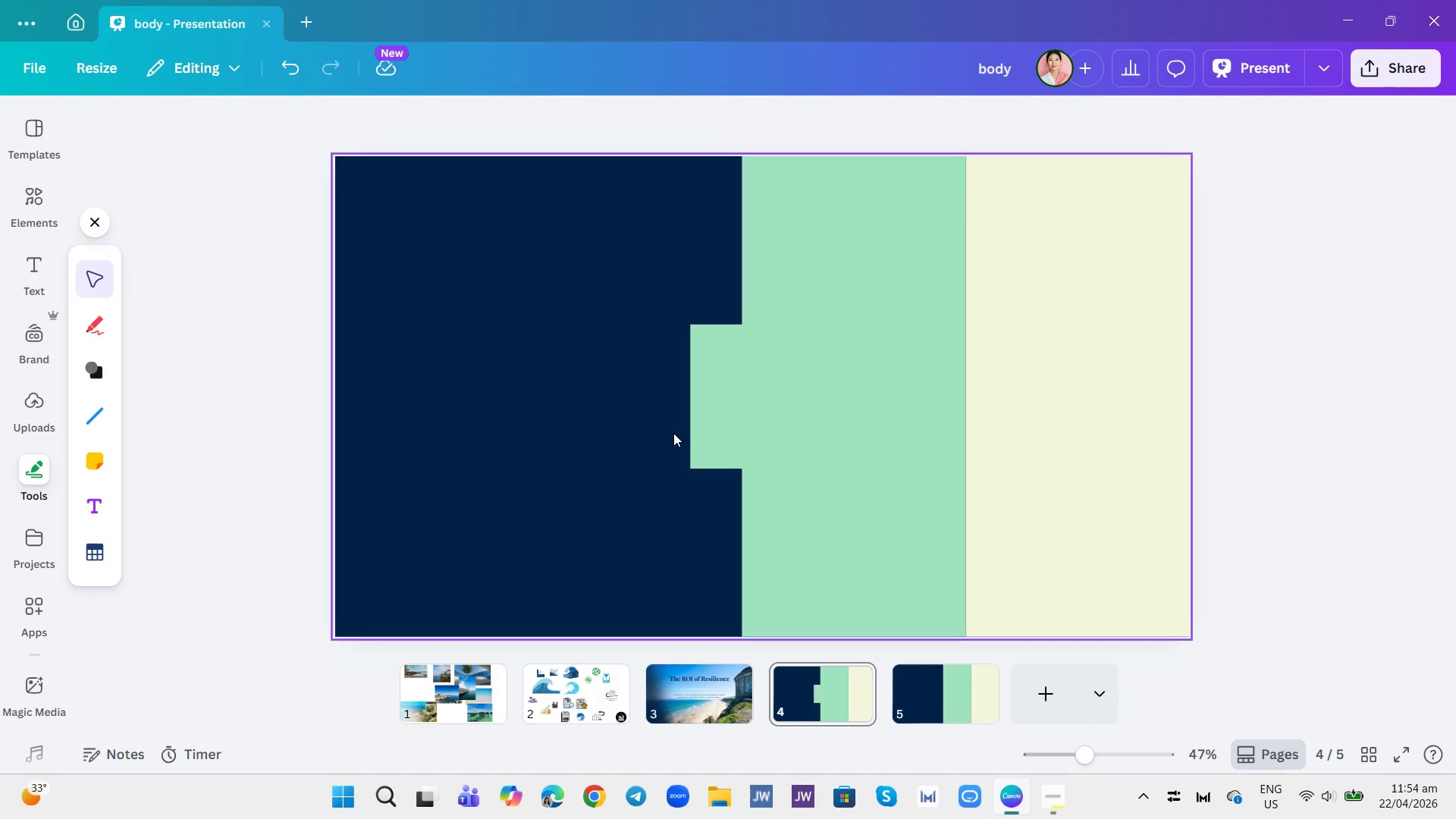 
double_click([736, 419])
 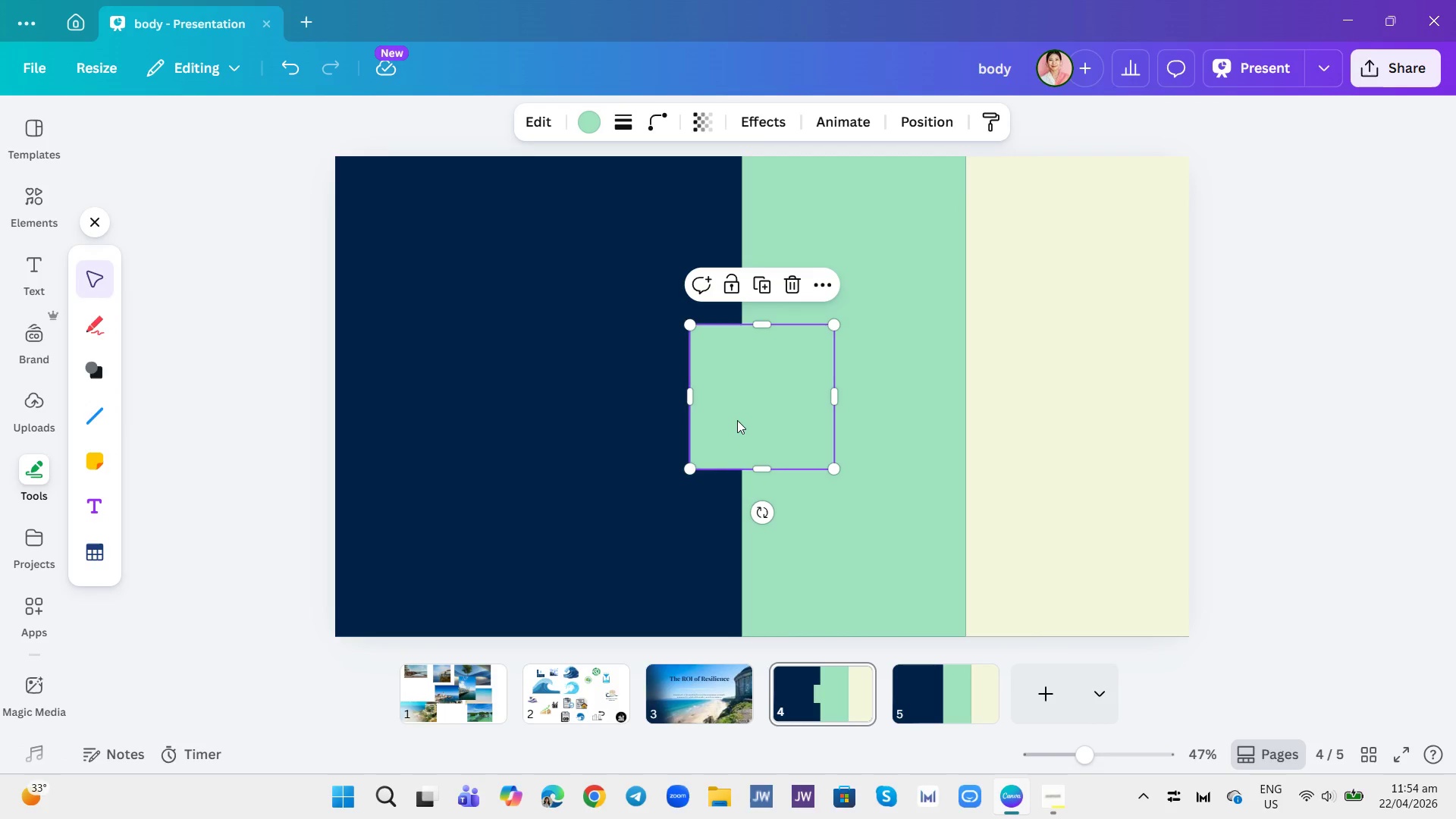 
left_click_drag(start_coordinate=[737, 420], to_coordinate=[1090, 266])
 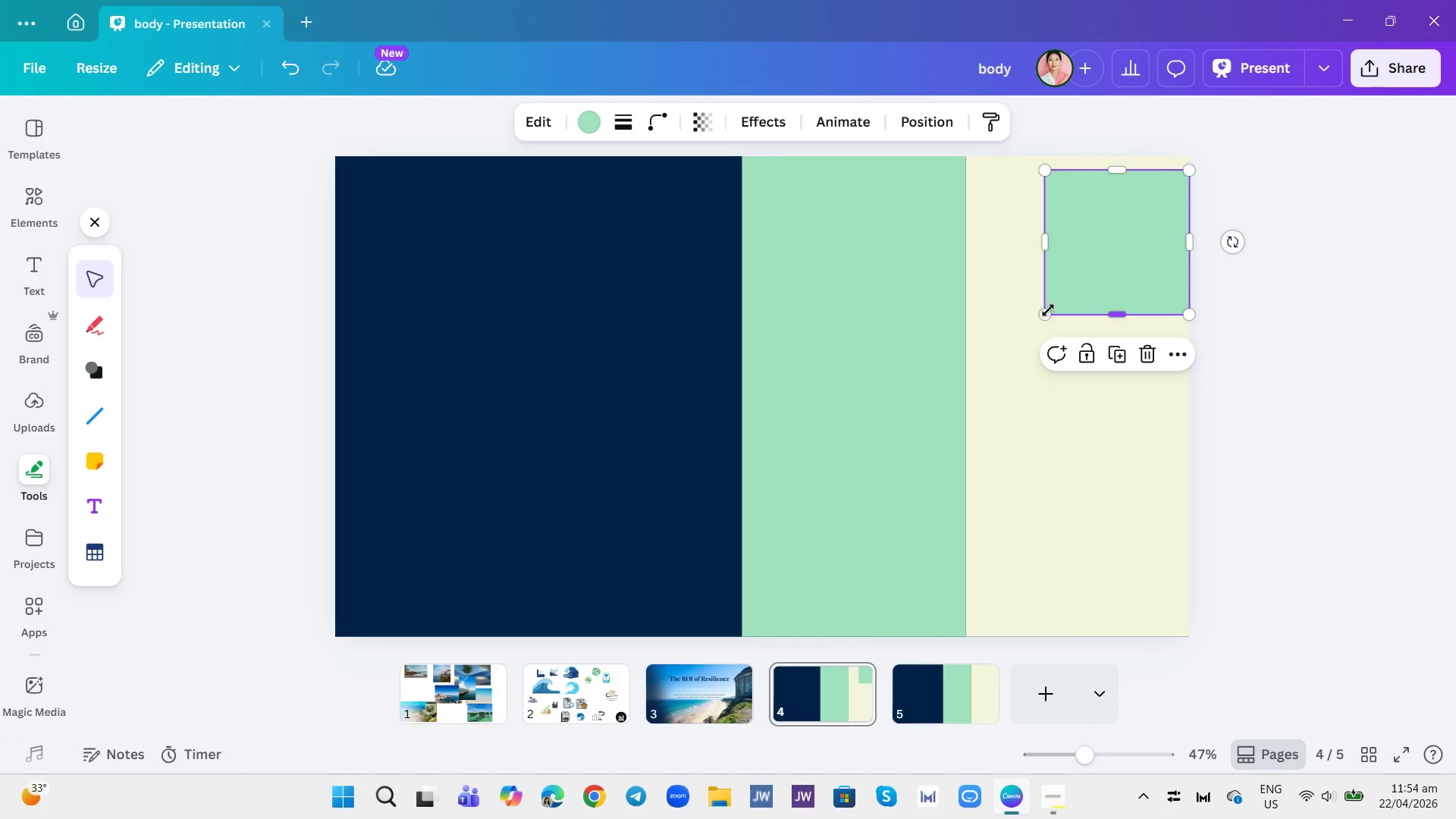 
left_click_drag(start_coordinate=[1047, 312], to_coordinate=[337, 618])
 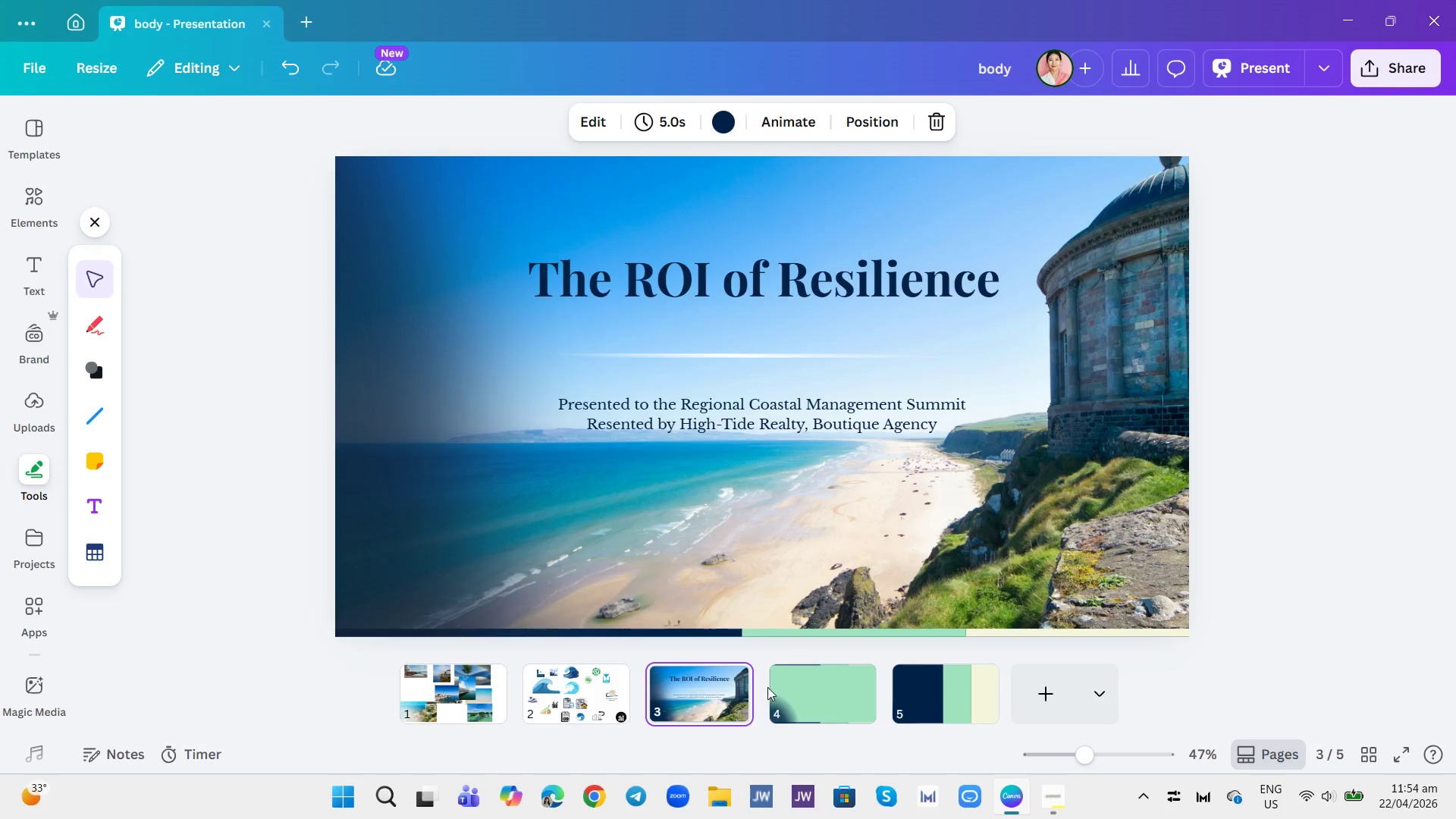 
left_click([808, 706])
 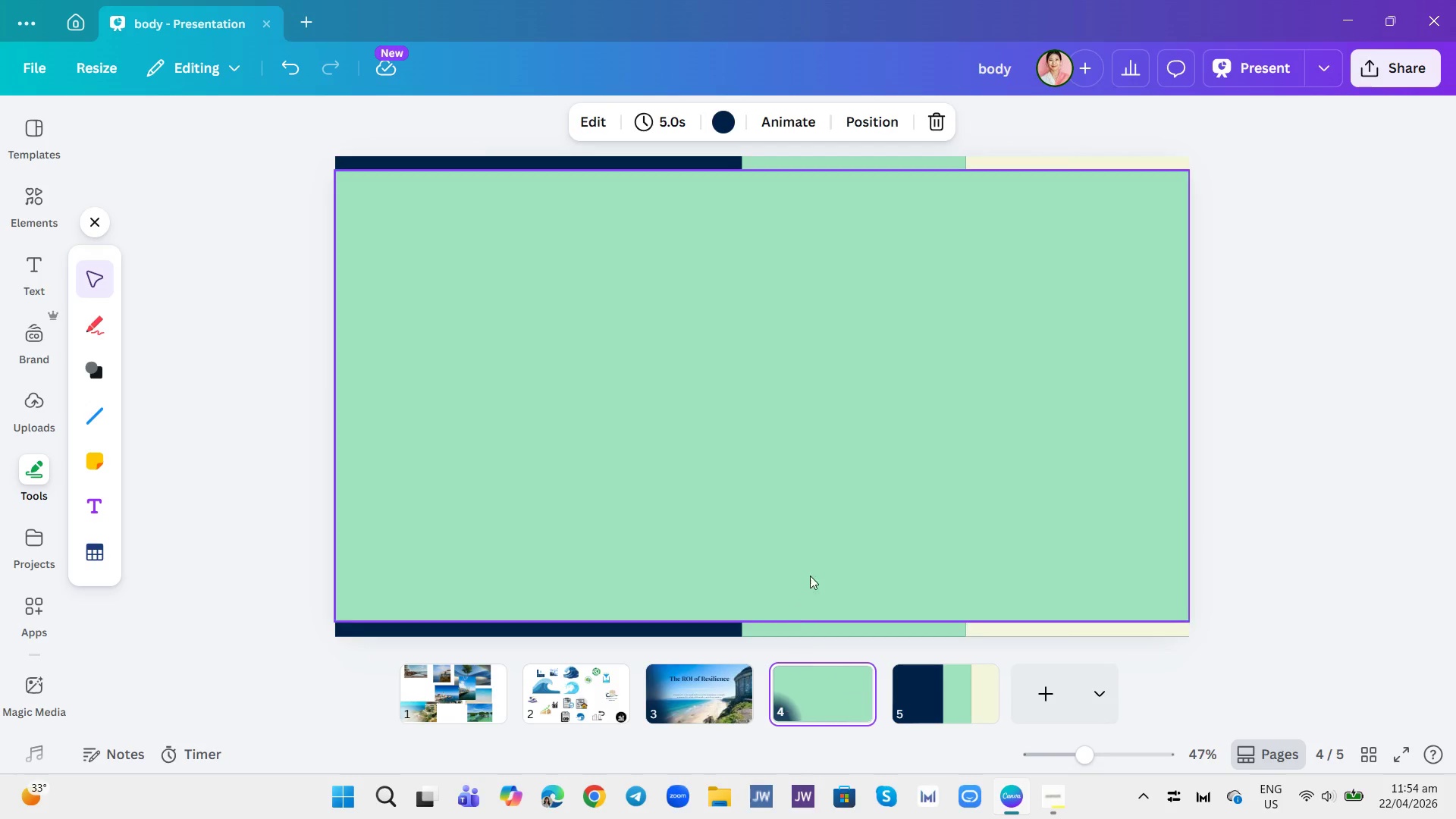 
left_click([810, 557])
 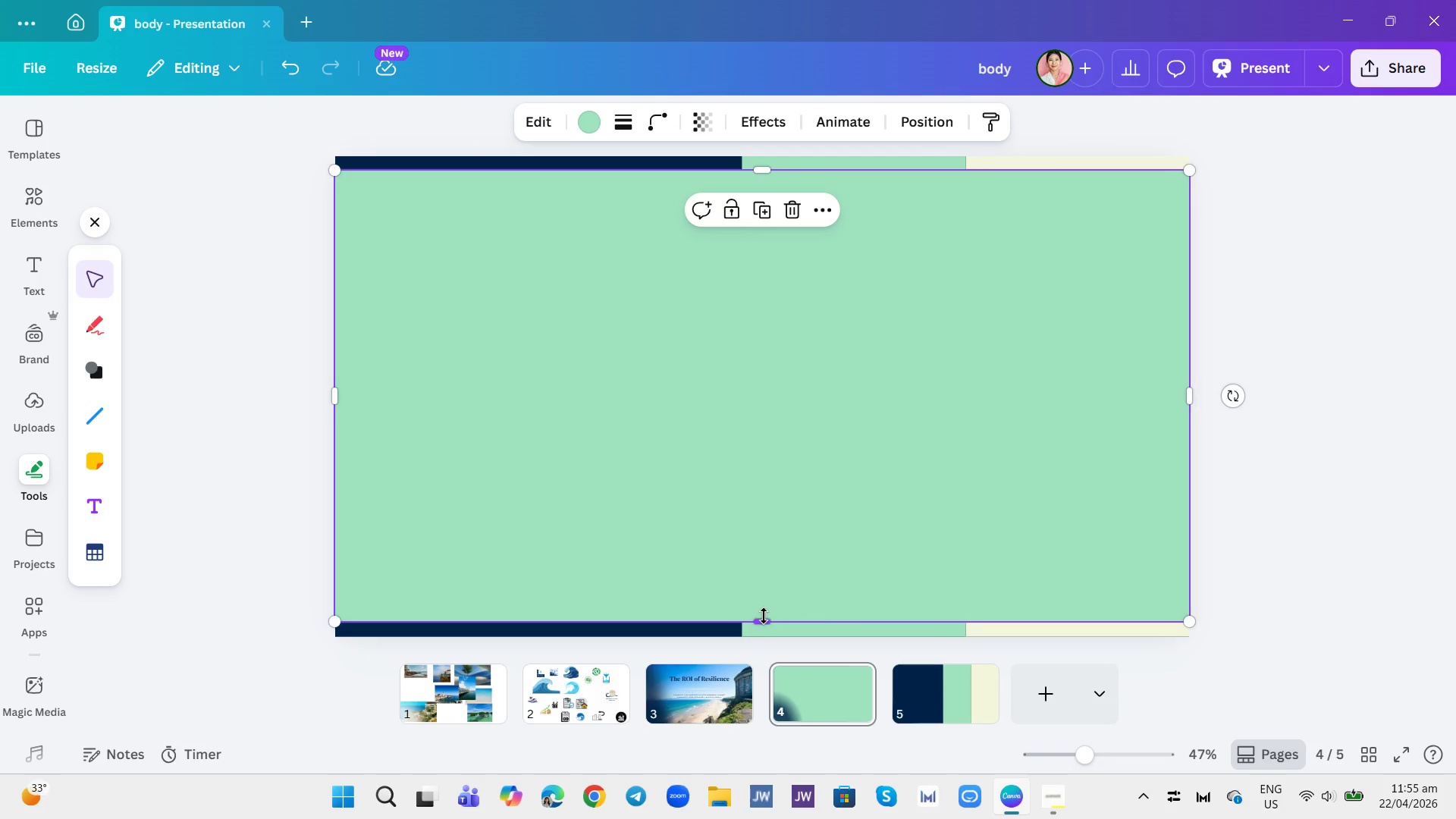 
left_click_drag(start_coordinate=[762, 616], to_coordinate=[765, 621])
 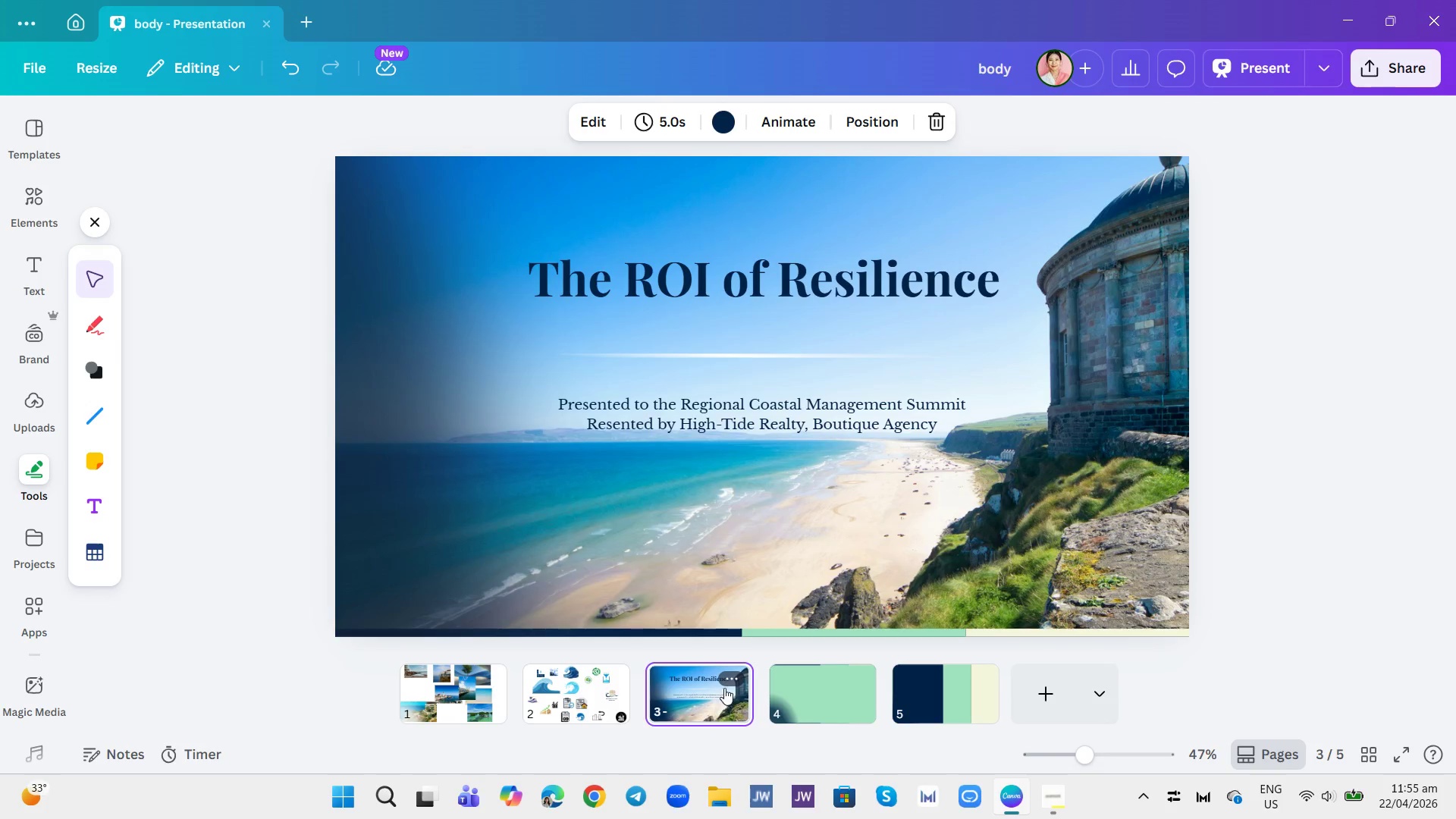 
left_click([814, 682])
 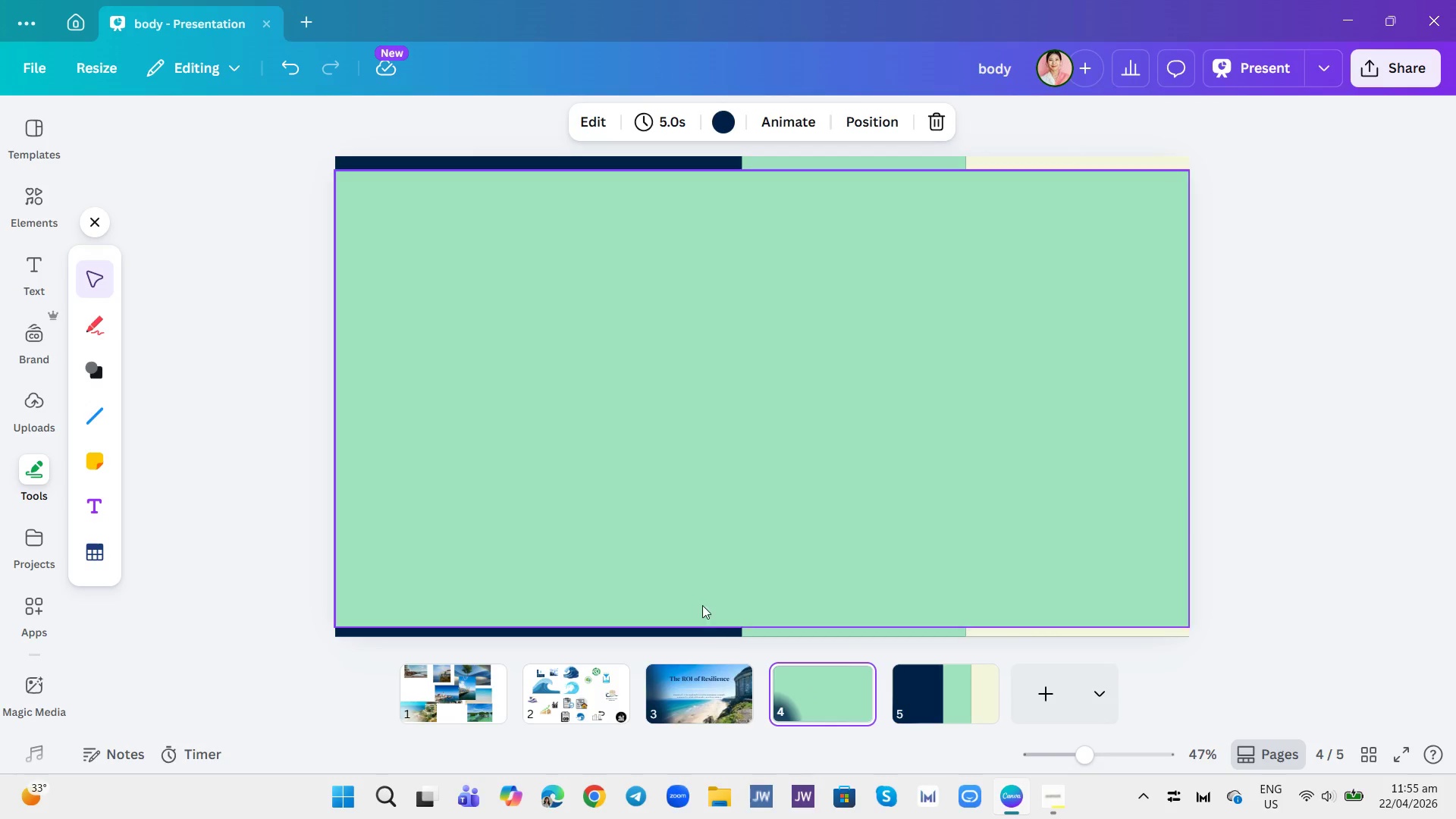 
left_click([697, 494])
 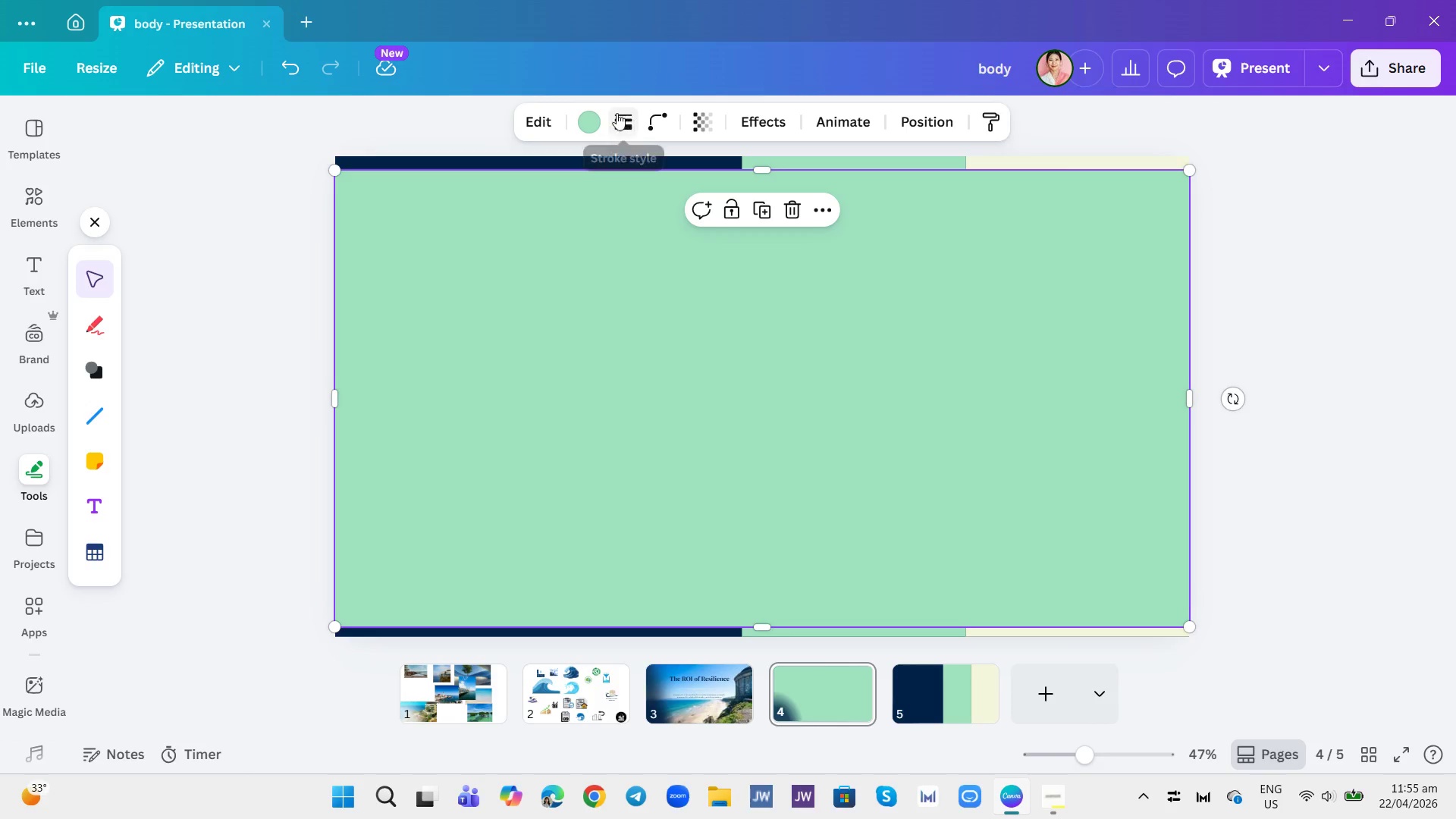 
left_click([592, 125])
 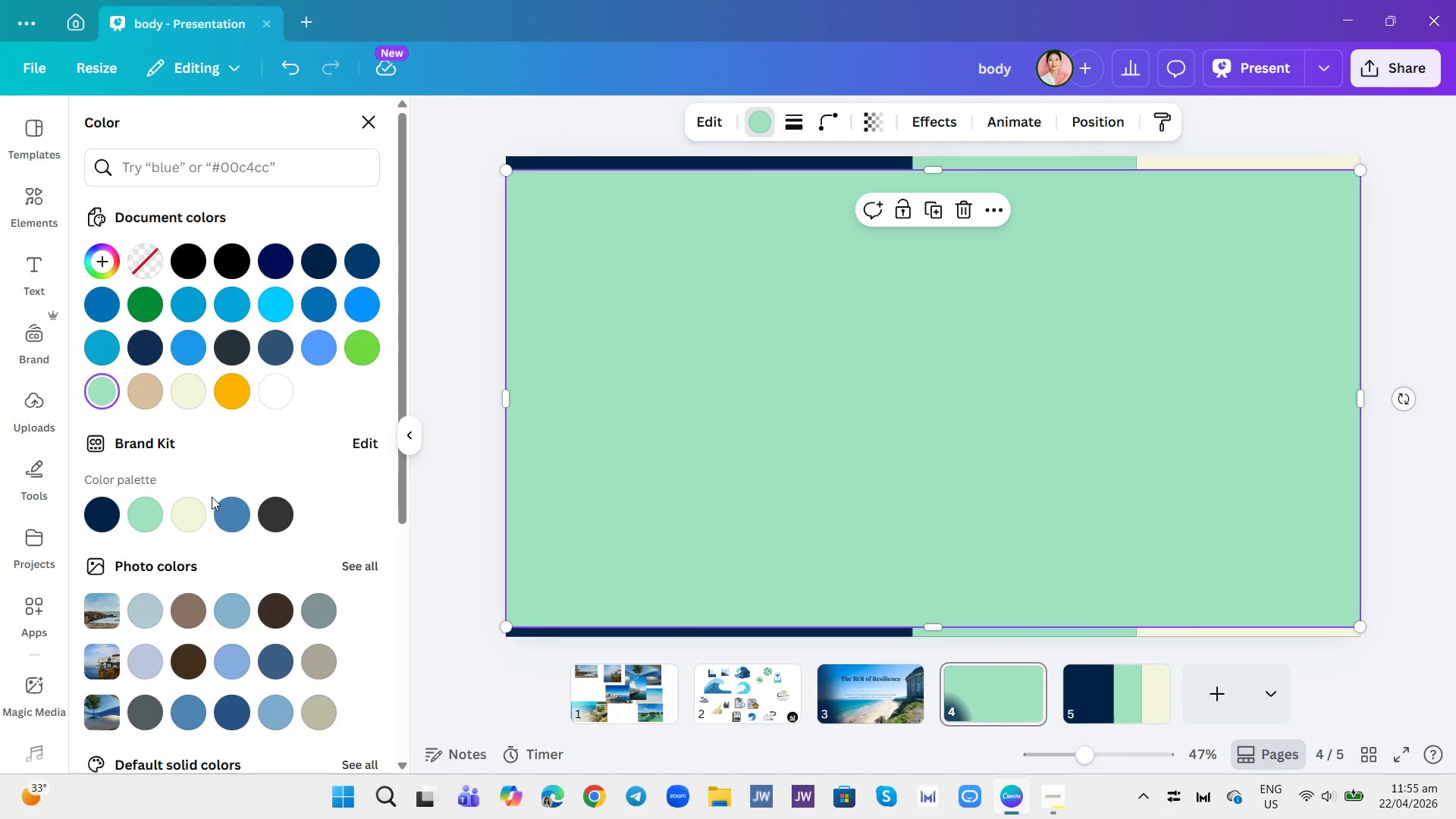 
left_click([198, 509])
 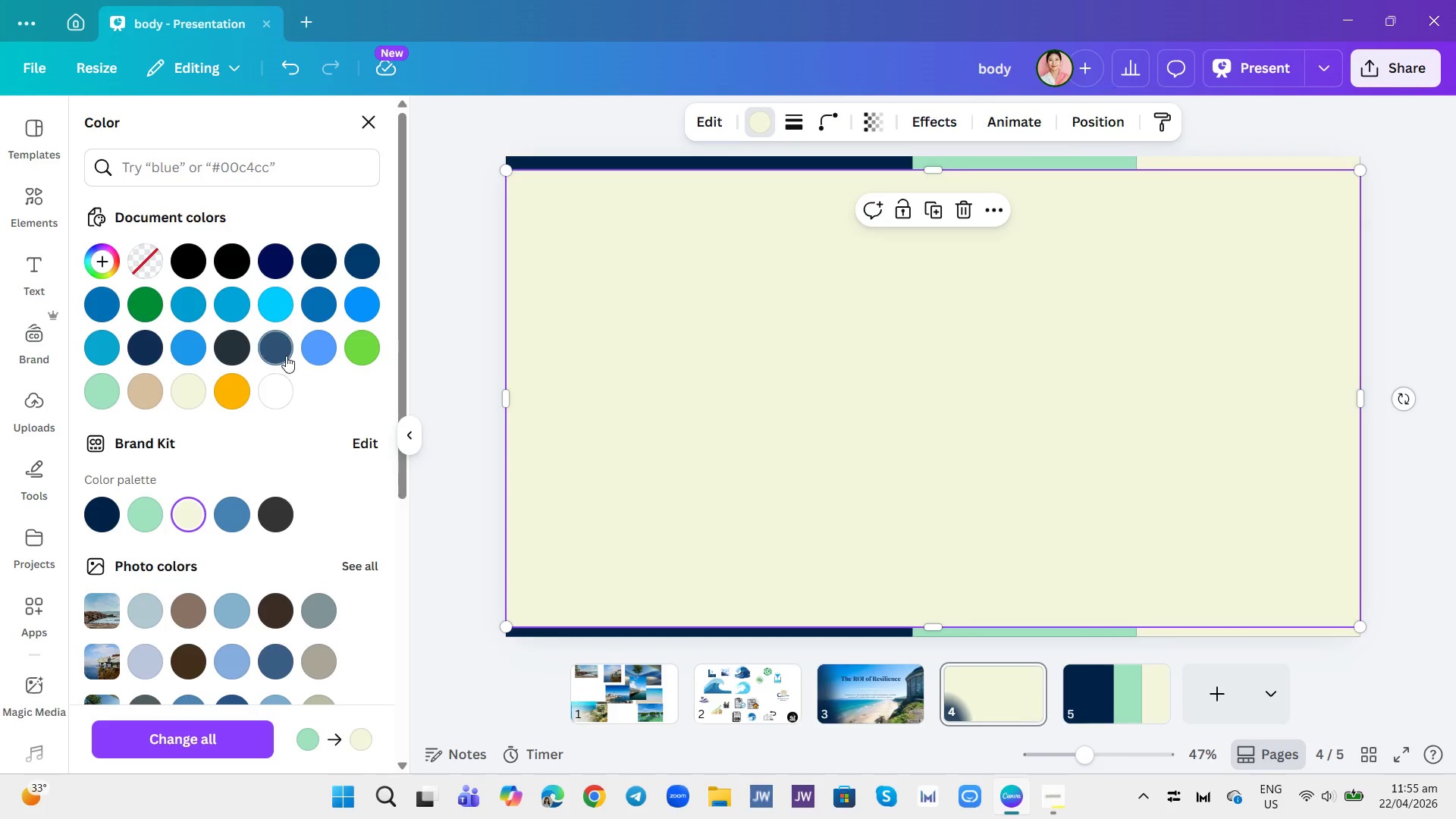 
left_click([278, 392])
 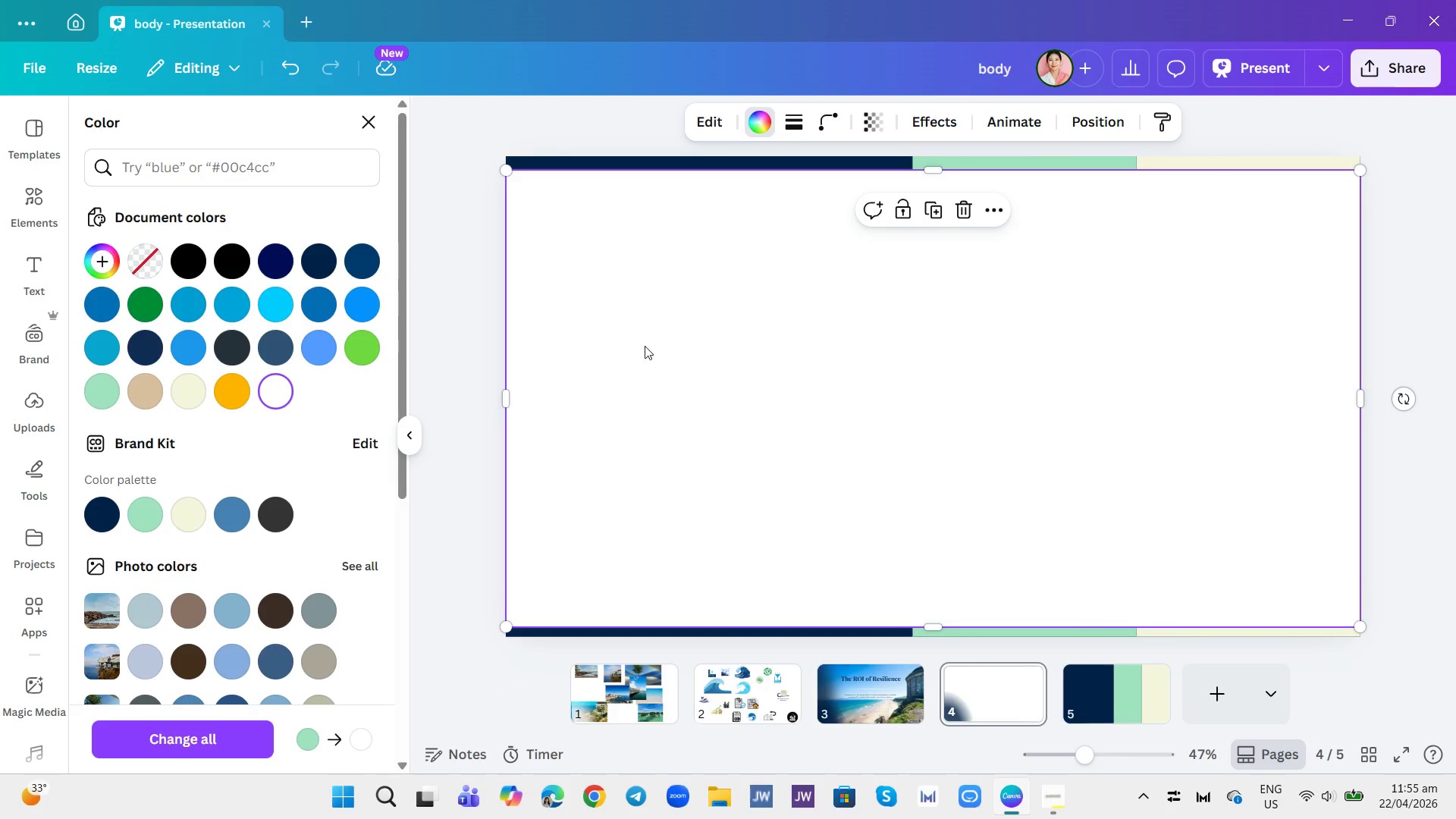 
left_click([657, 305])
 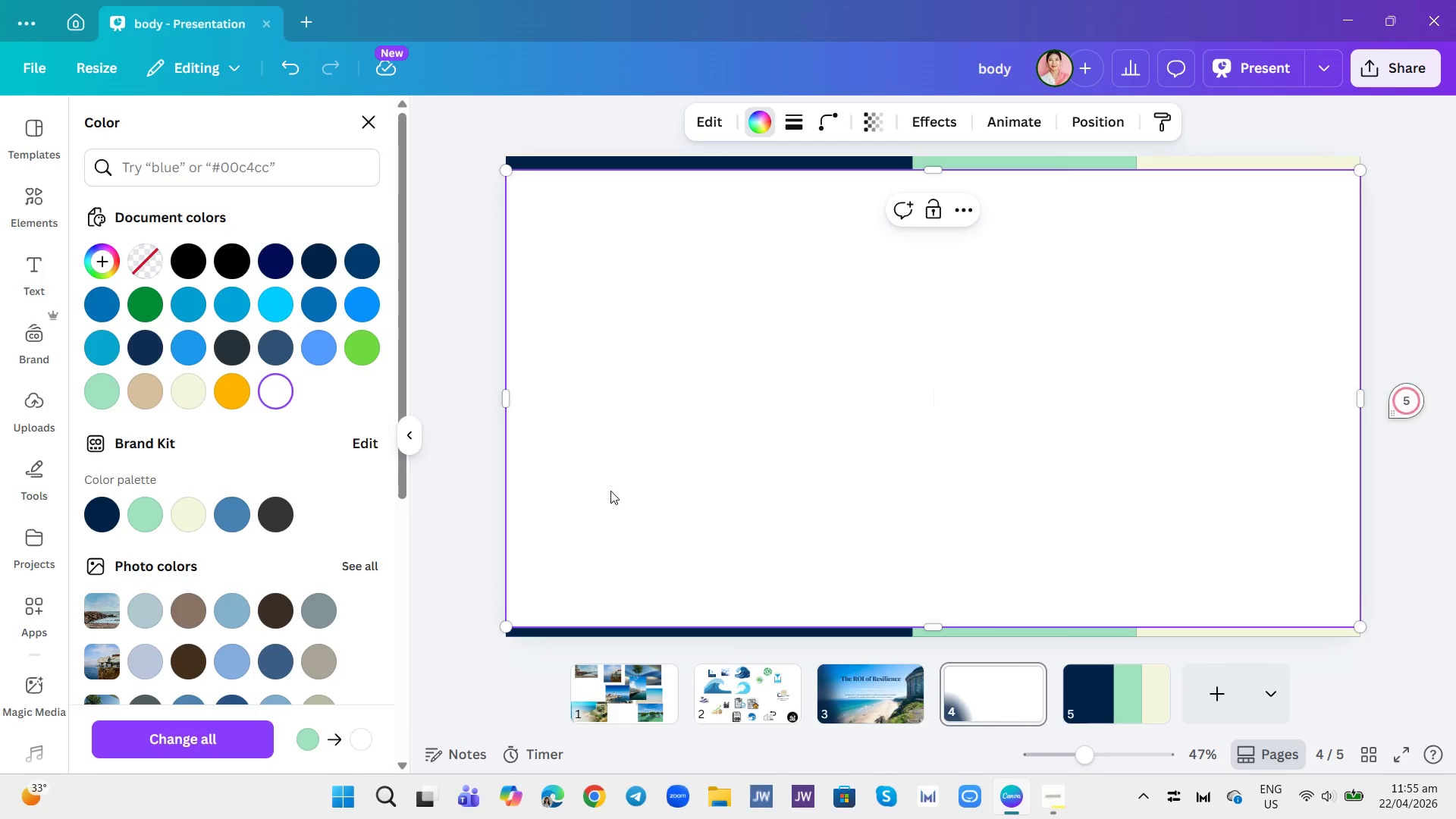 
wait(5.47)
 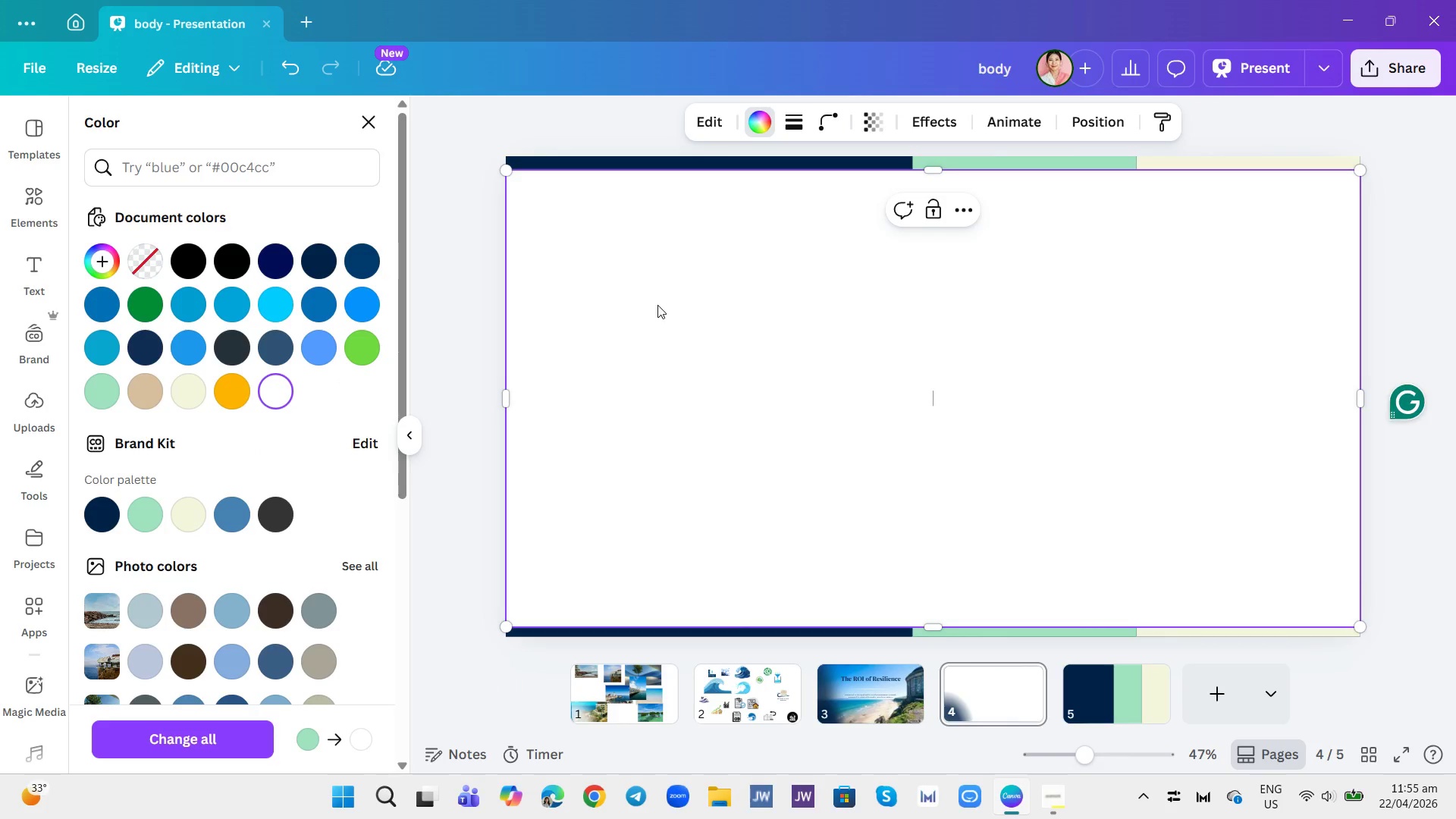 
left_click([830, 693])
 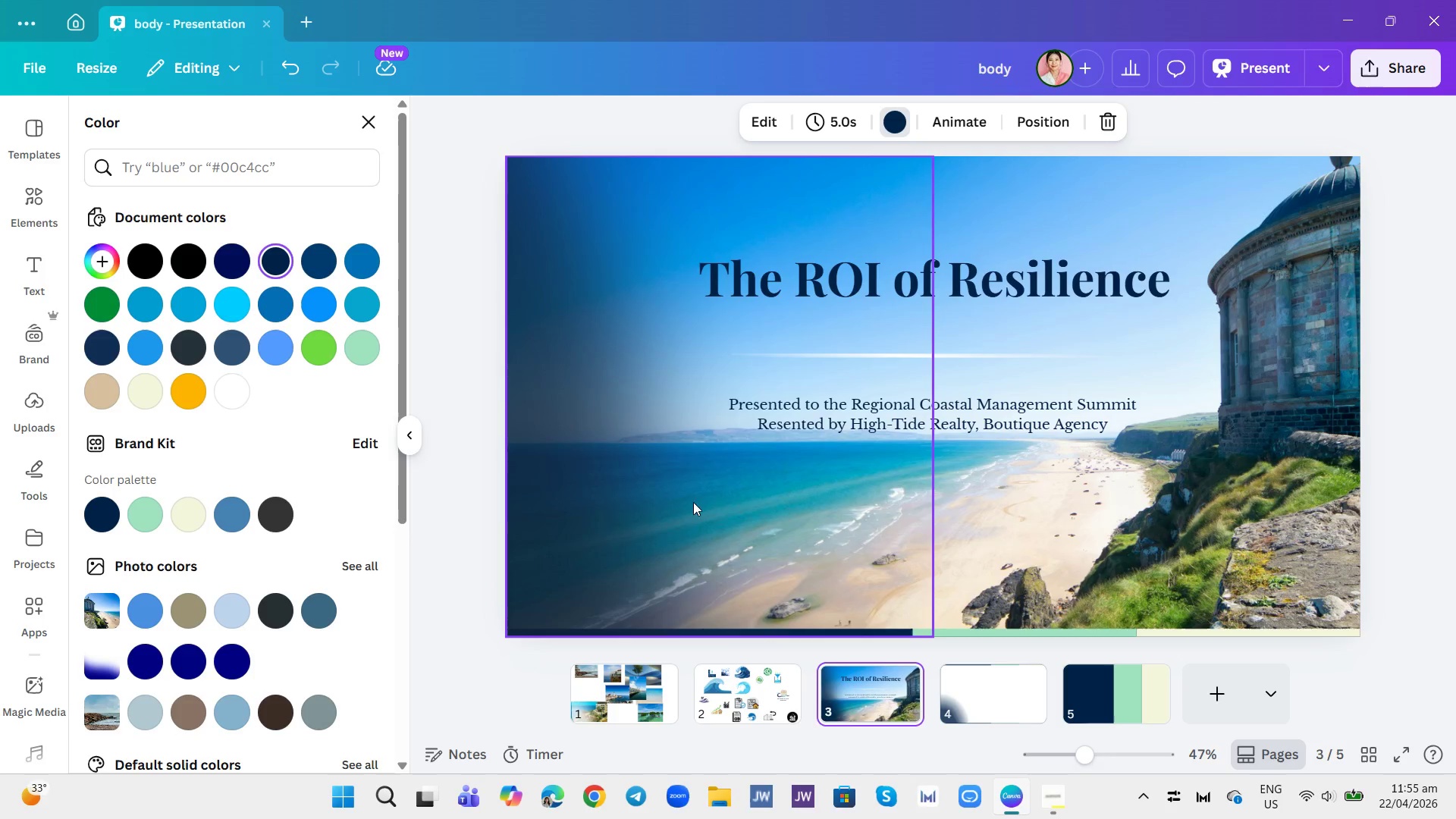 
left_click([617, 458])
 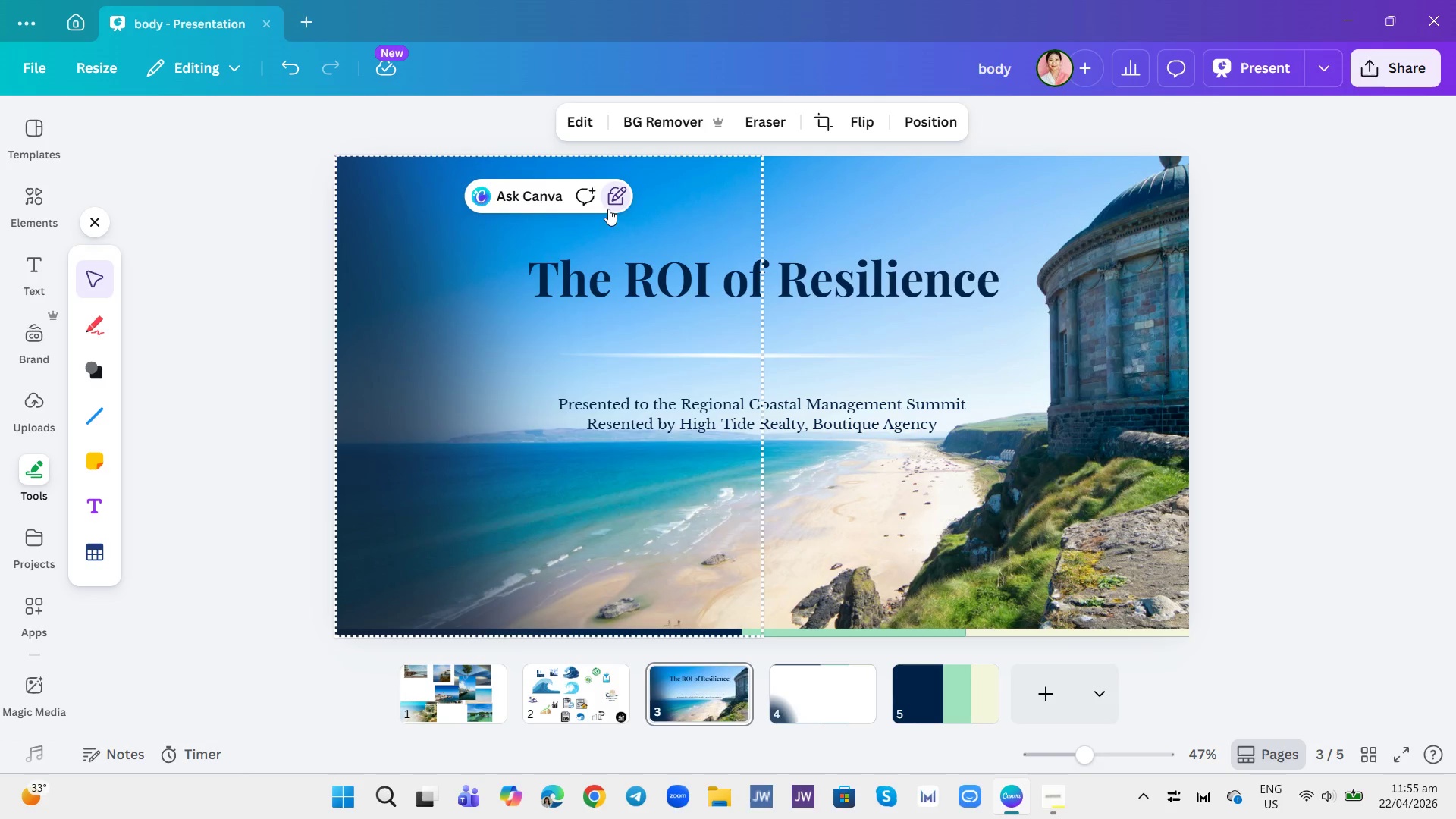 
left_click([622, 190])
 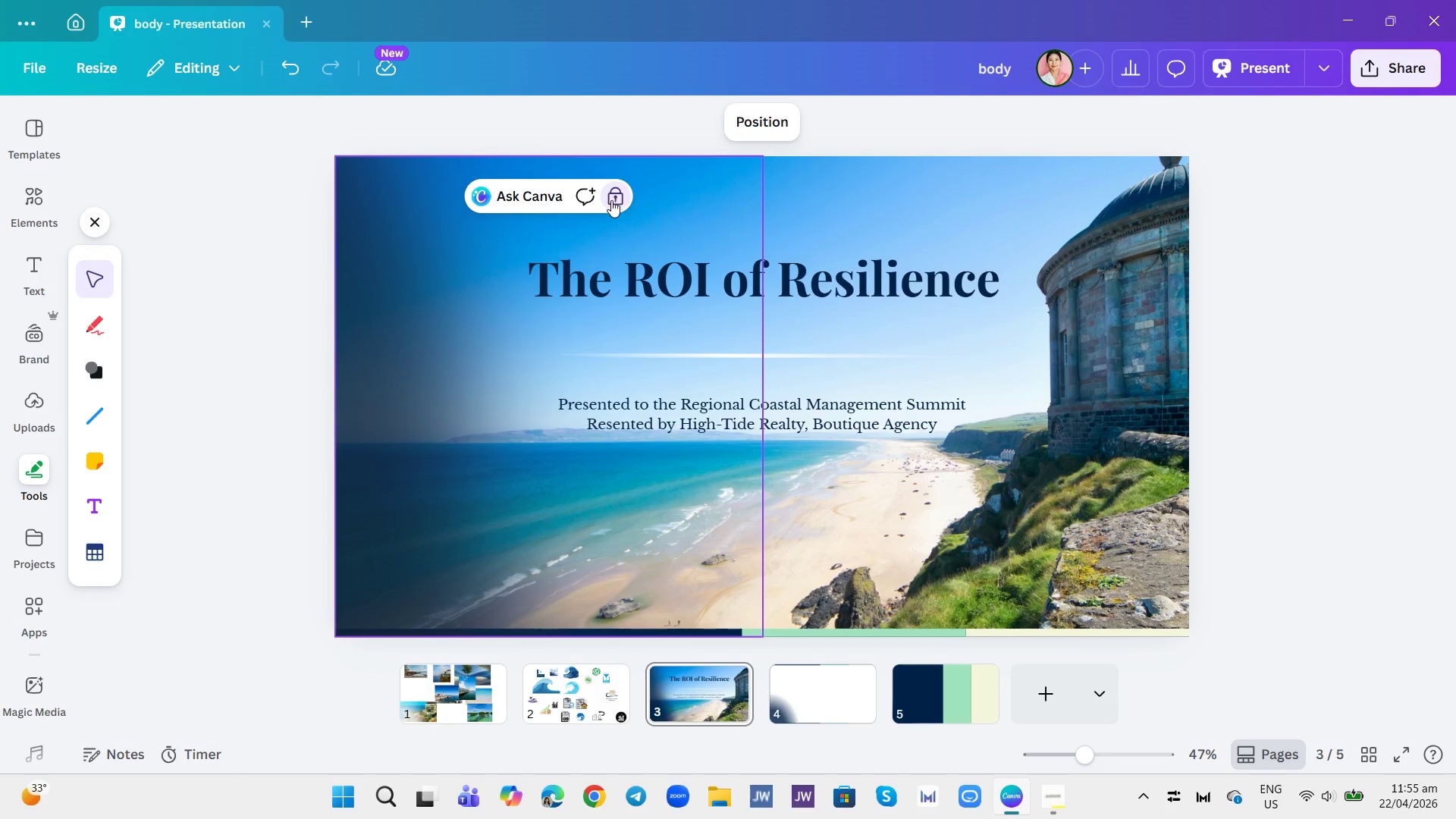 
left_click([611, 200])
 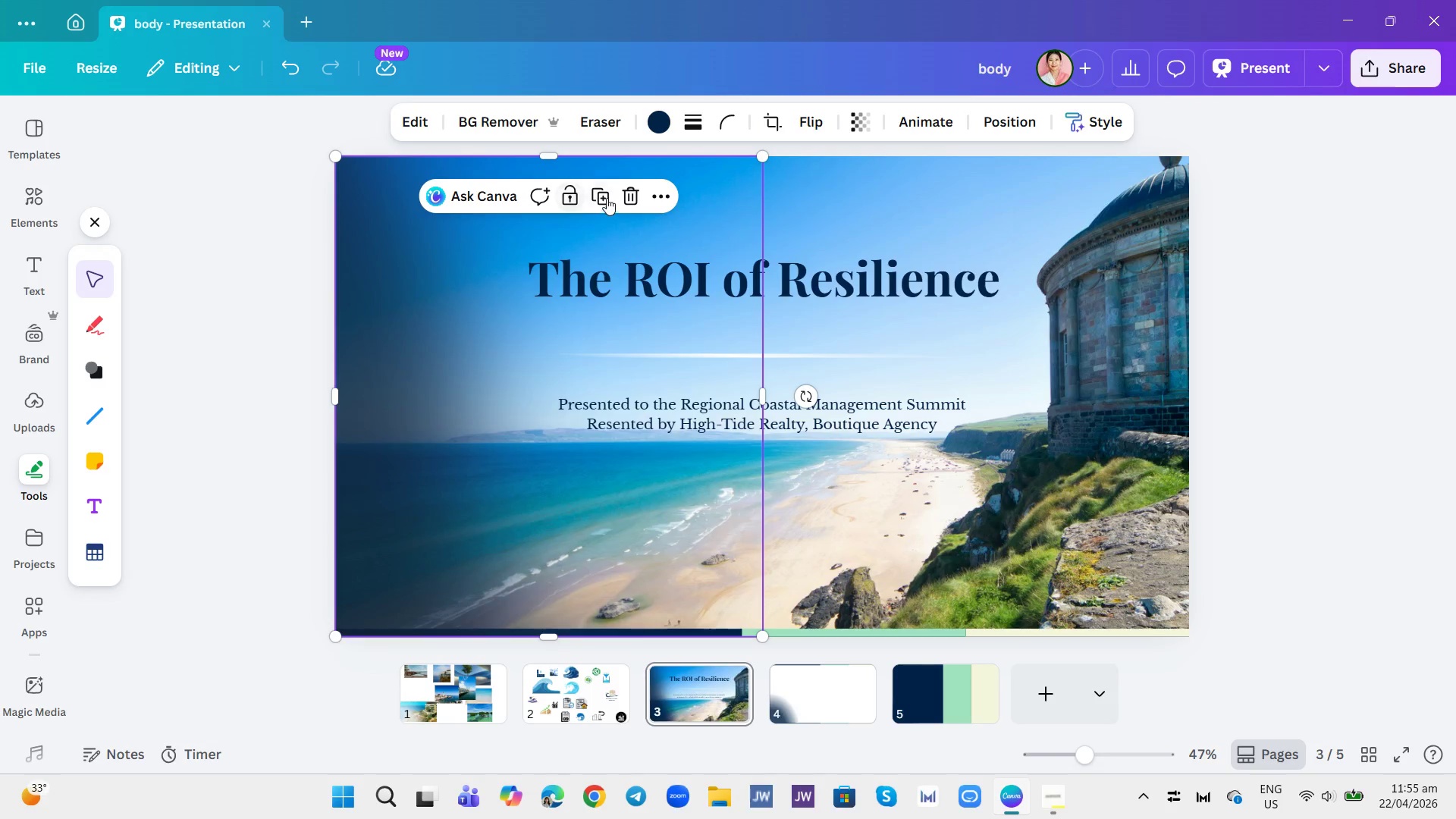 
left_click([603, 195])
 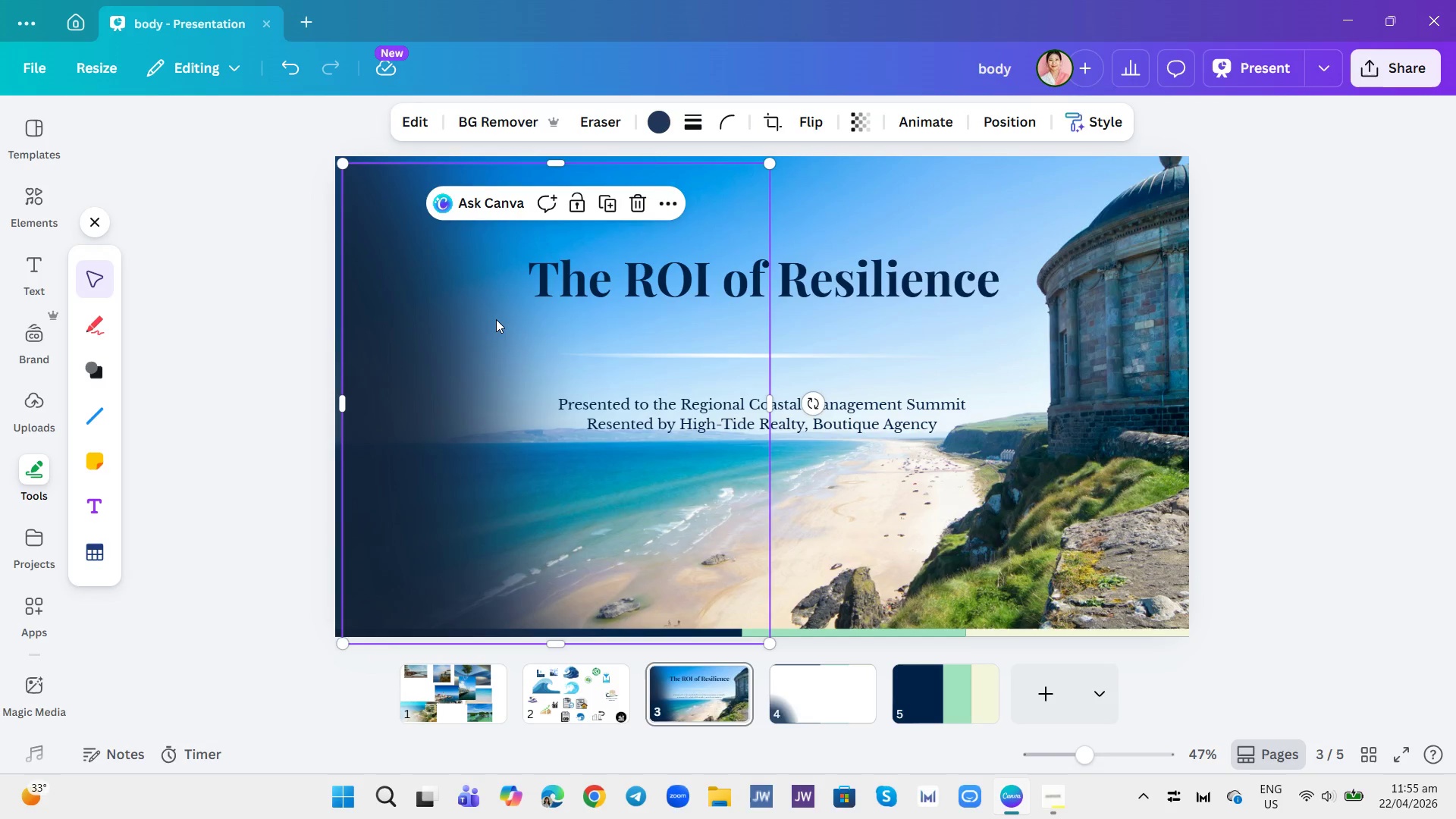 
left_click_drag(start_coordinate=[494, 318], to_coordinate=[819, 698])
 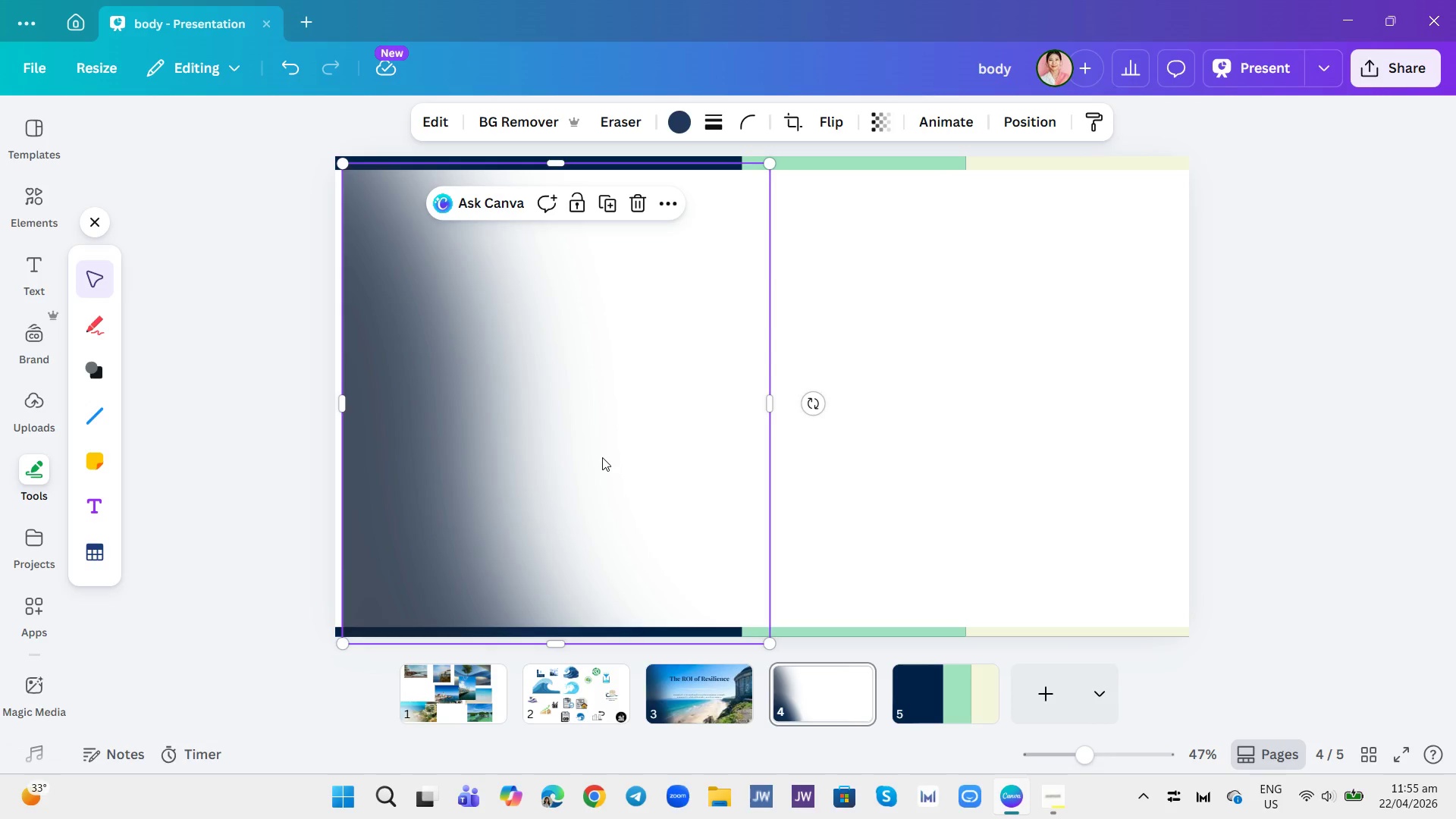 
left_click_drag(start_coordinate=[602, 453], to_coordinate=[595, 449])
 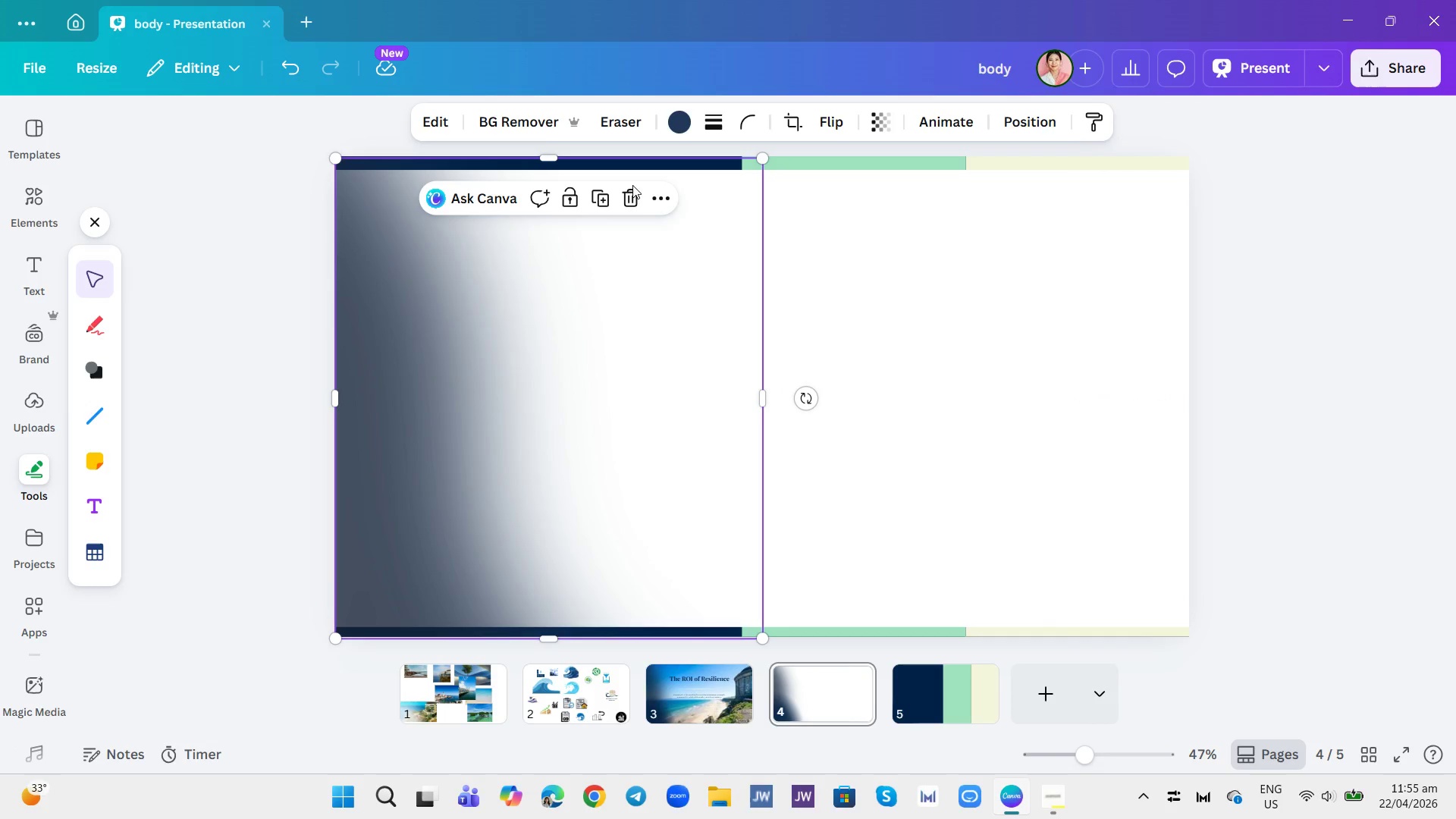 
wait(7.14)
 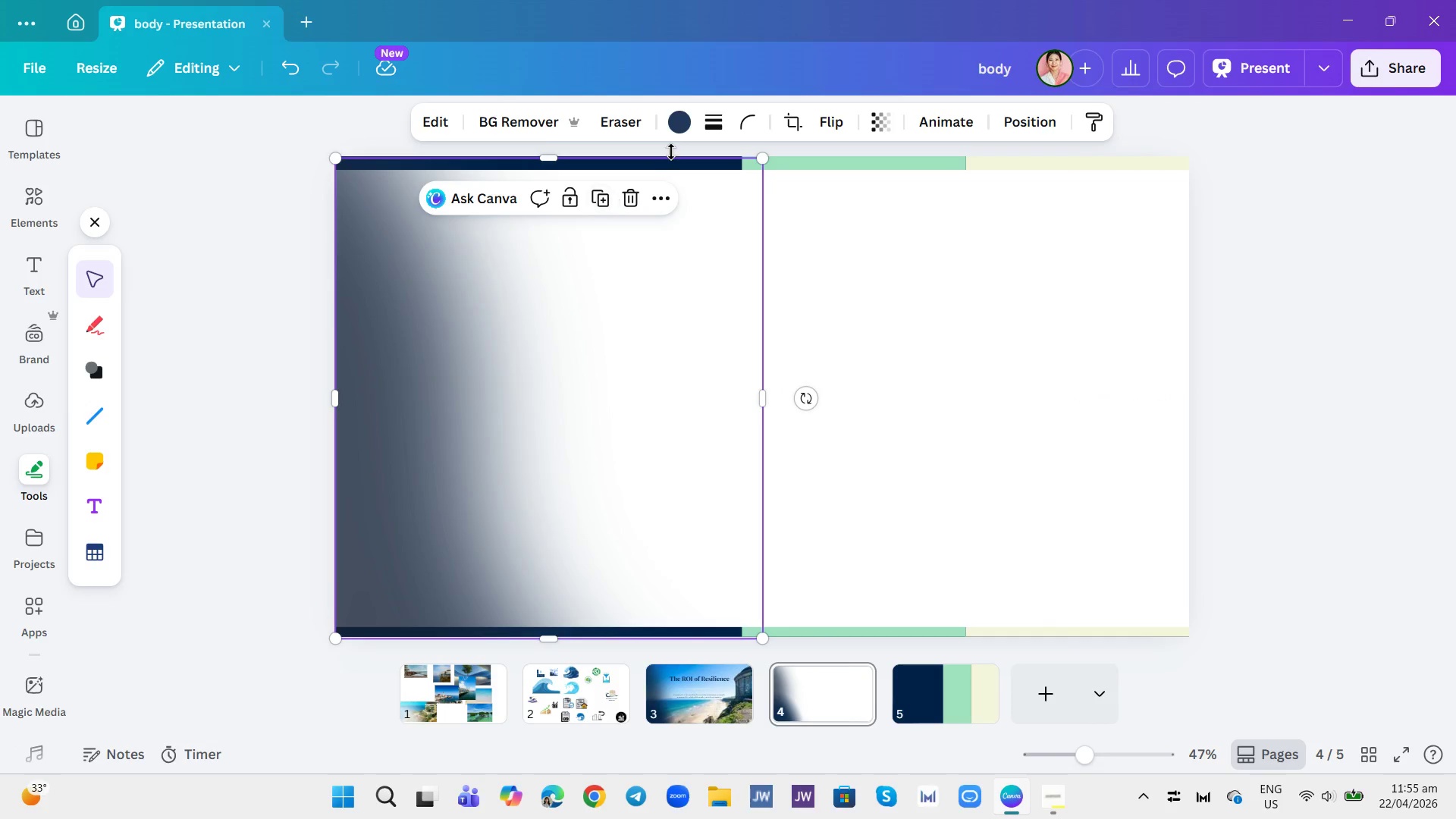 
left_click([603, 200])
 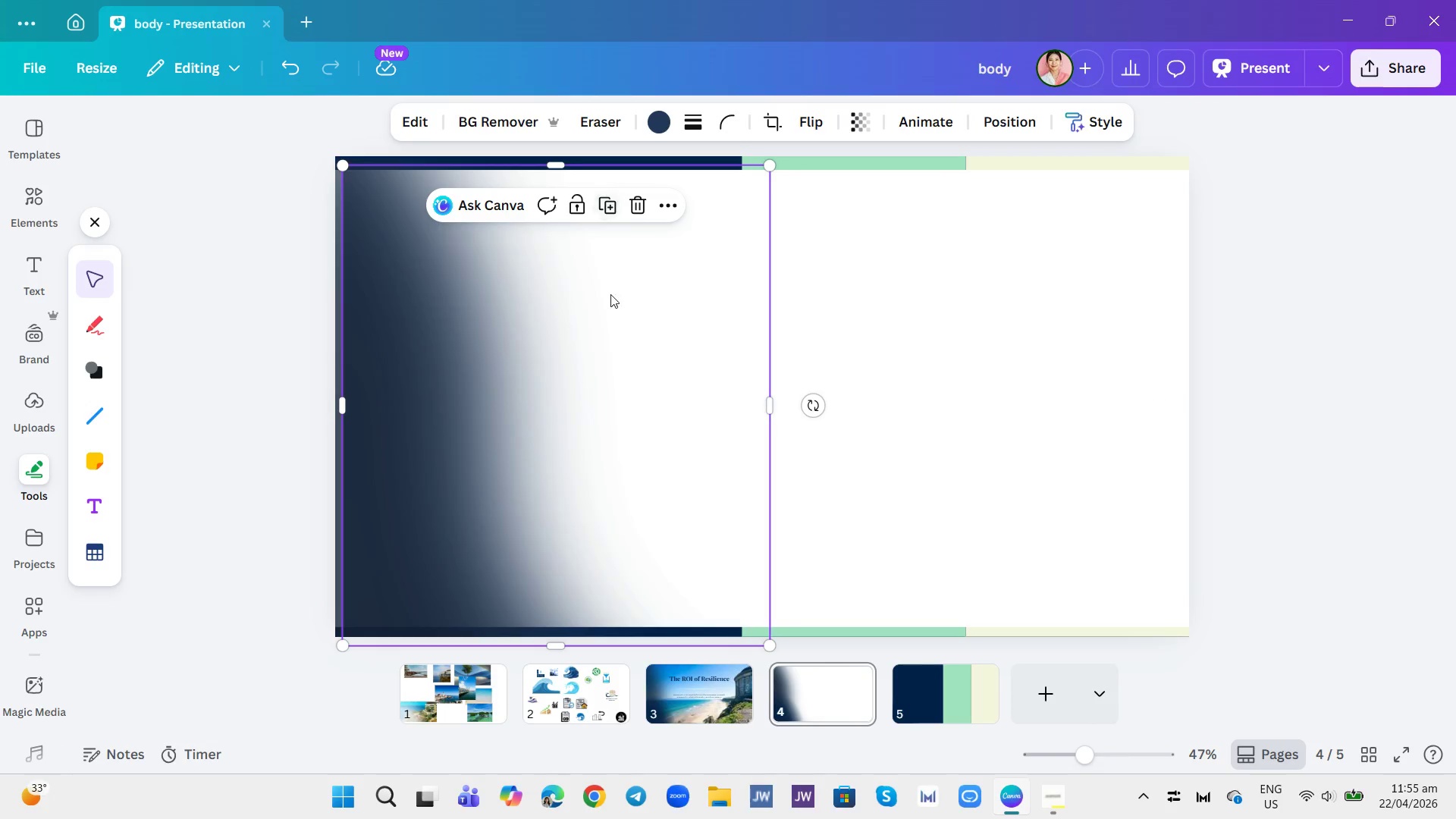 
left_click_drag(start_coordinate=[601, 325], to_coordinate=[590, 316])
 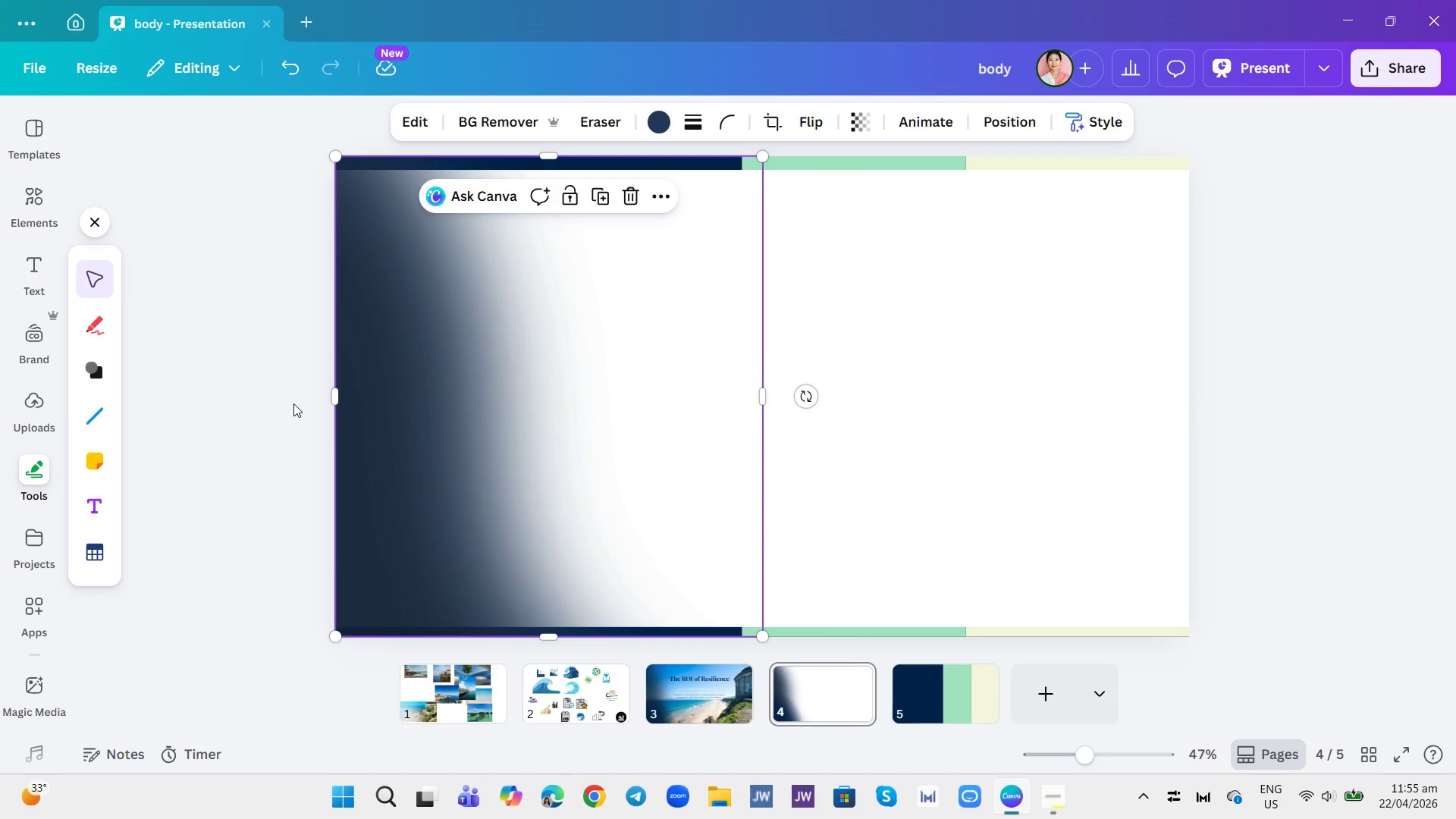 
left_click([293, 403])
 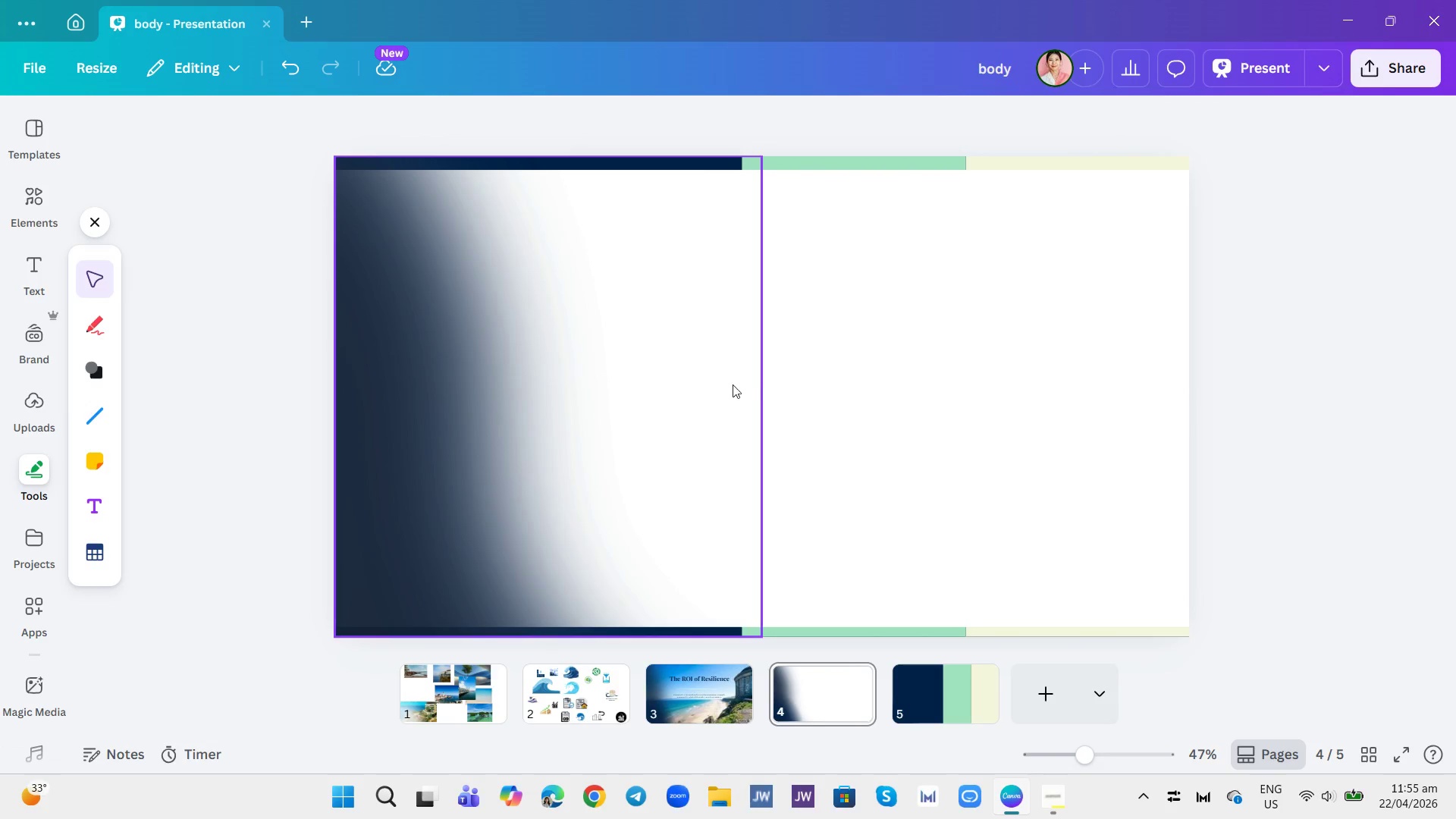 
left_click([764, 374])
 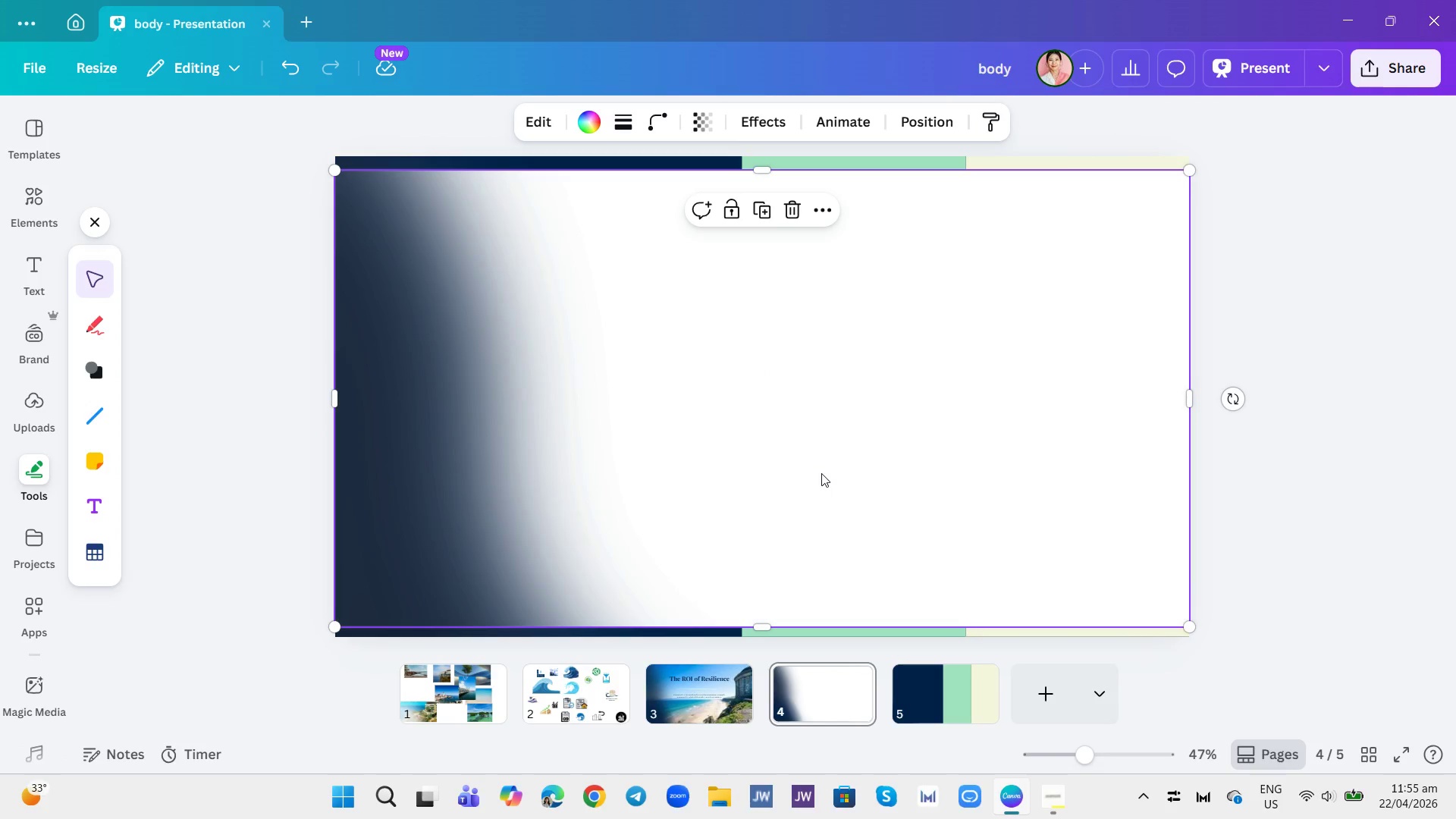 
wait(5.11)
 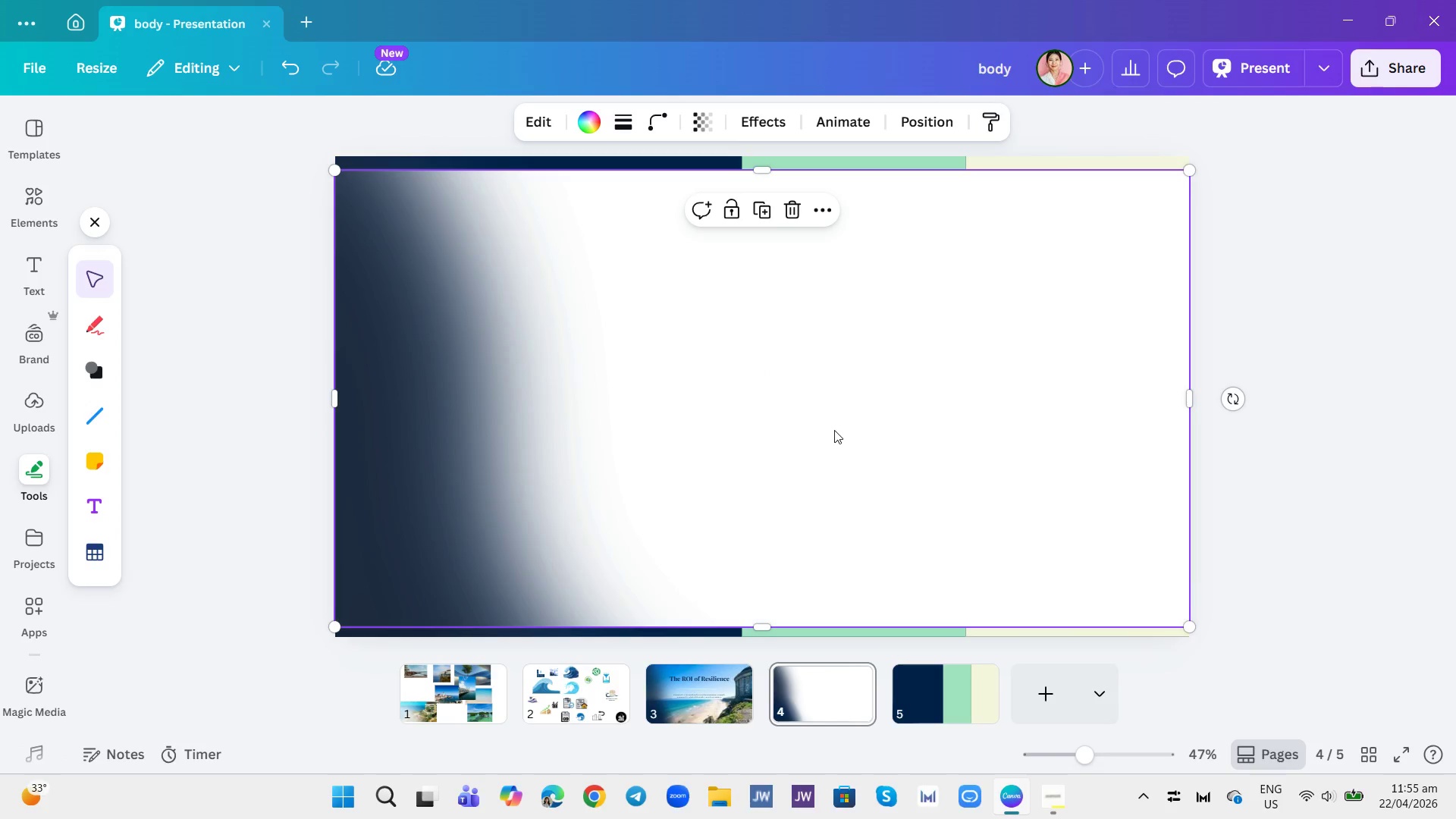 
left_click([299, 516])
 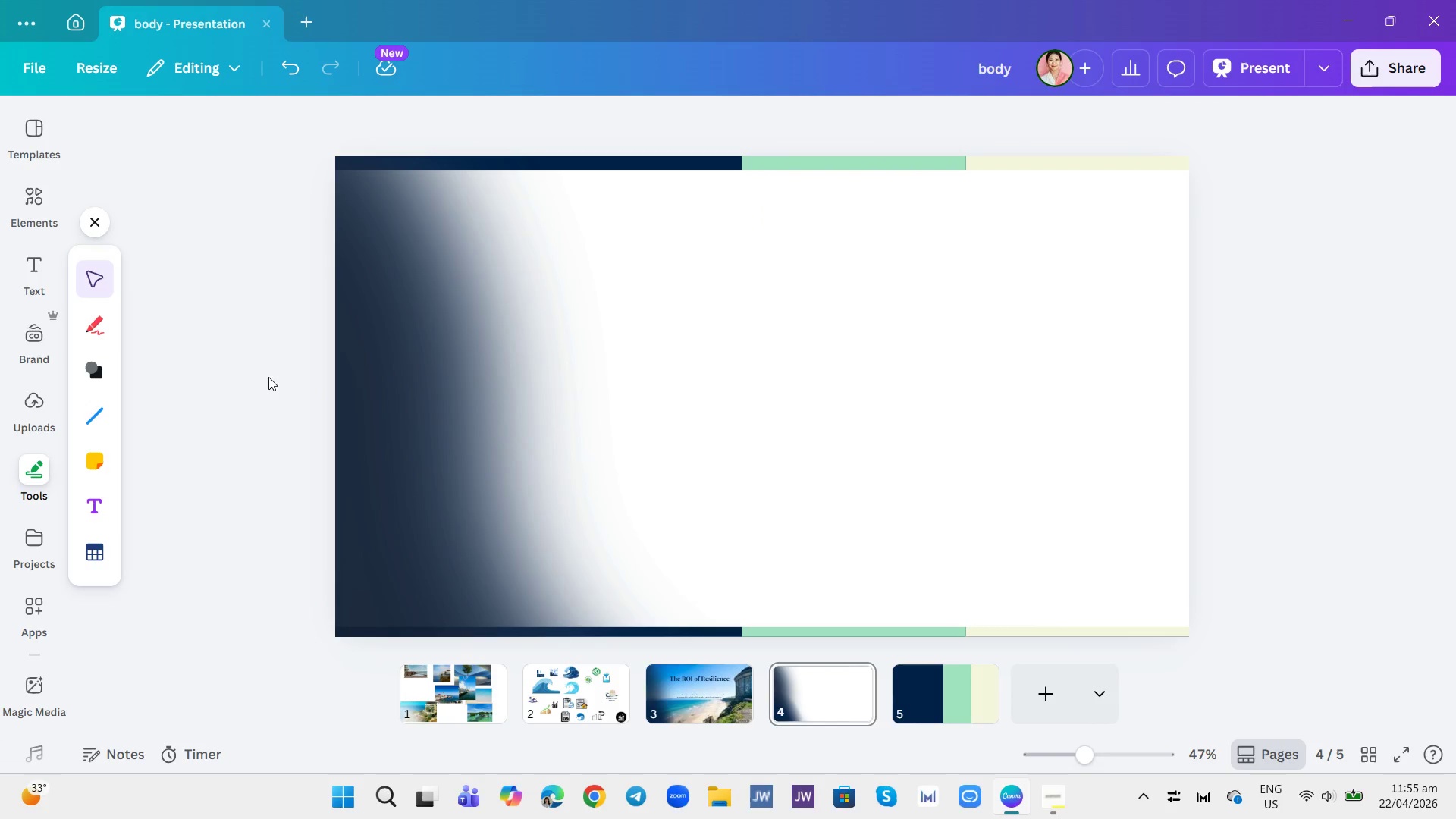 
wait(5.67)
 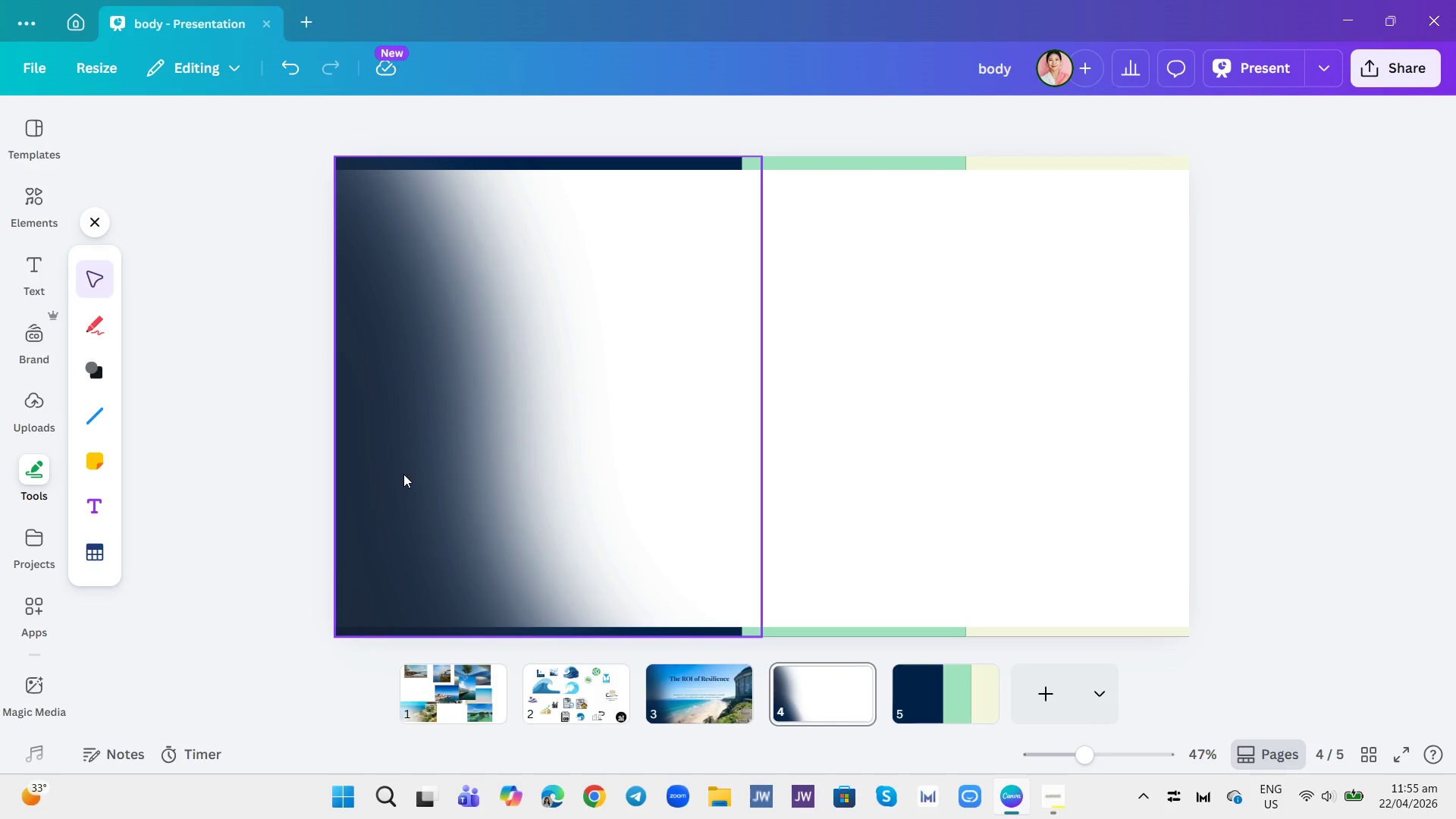 
left_click([679, 696])
 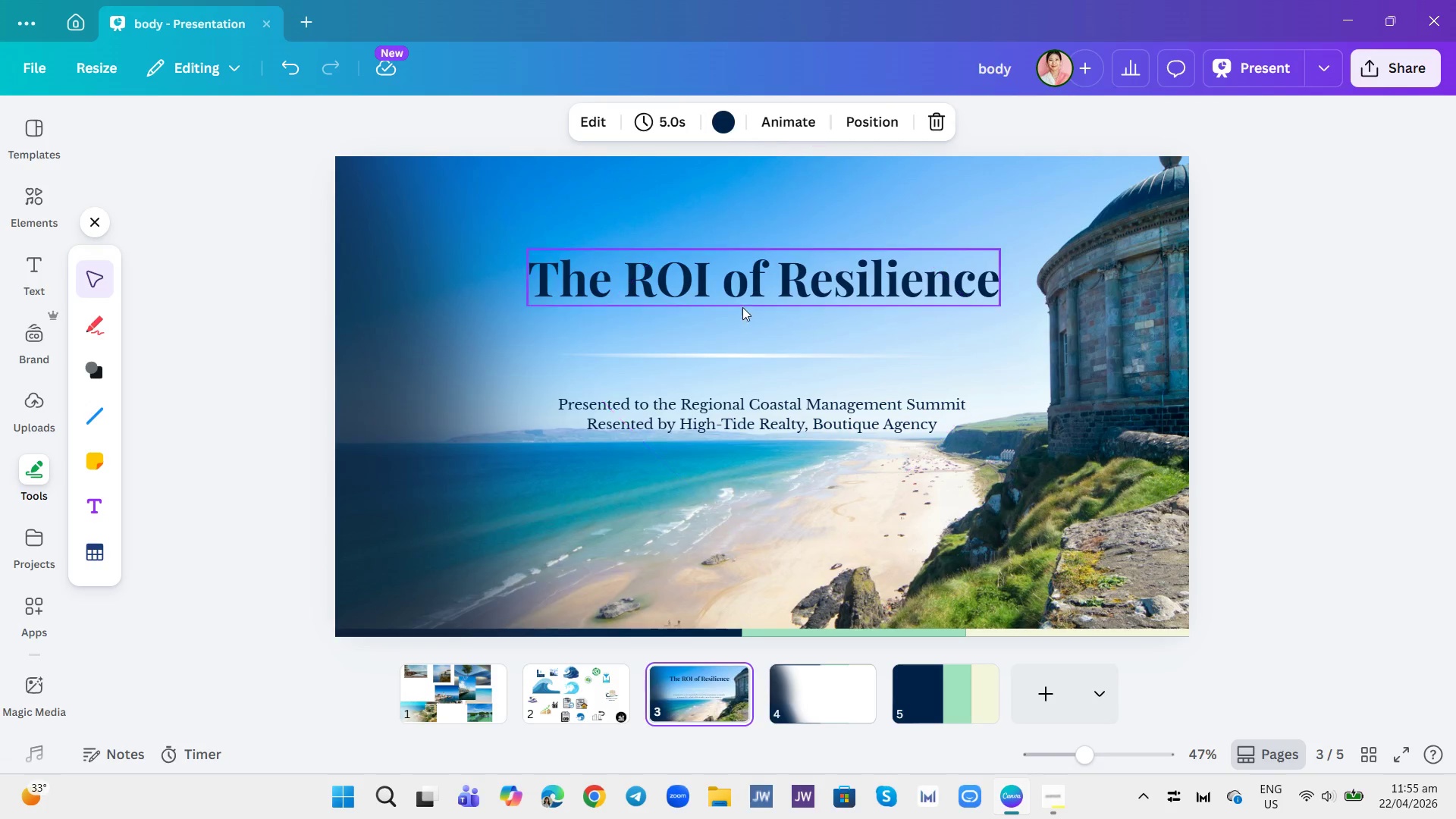 
left_click([742, 291])
 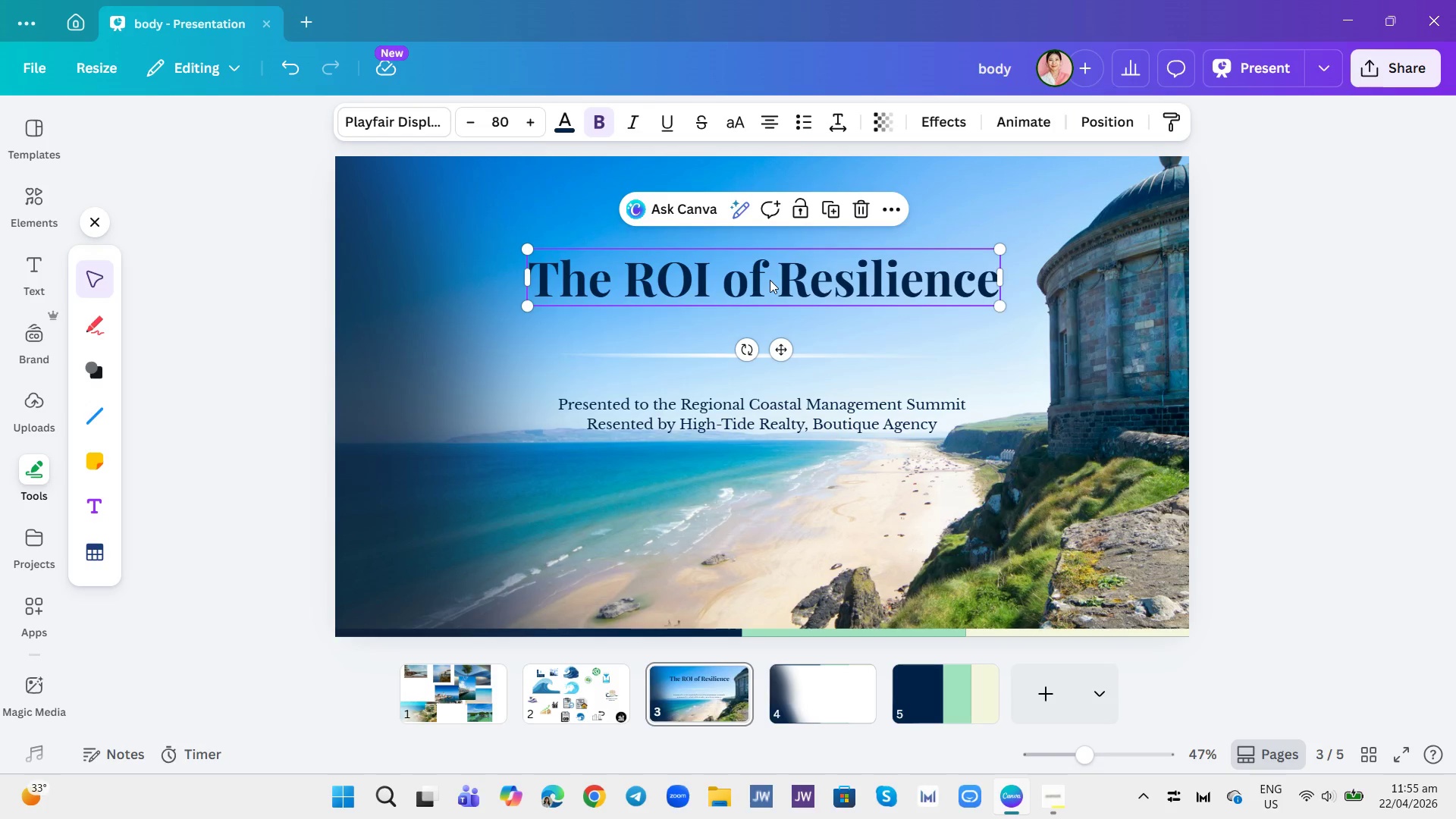 
key(Control+C)
 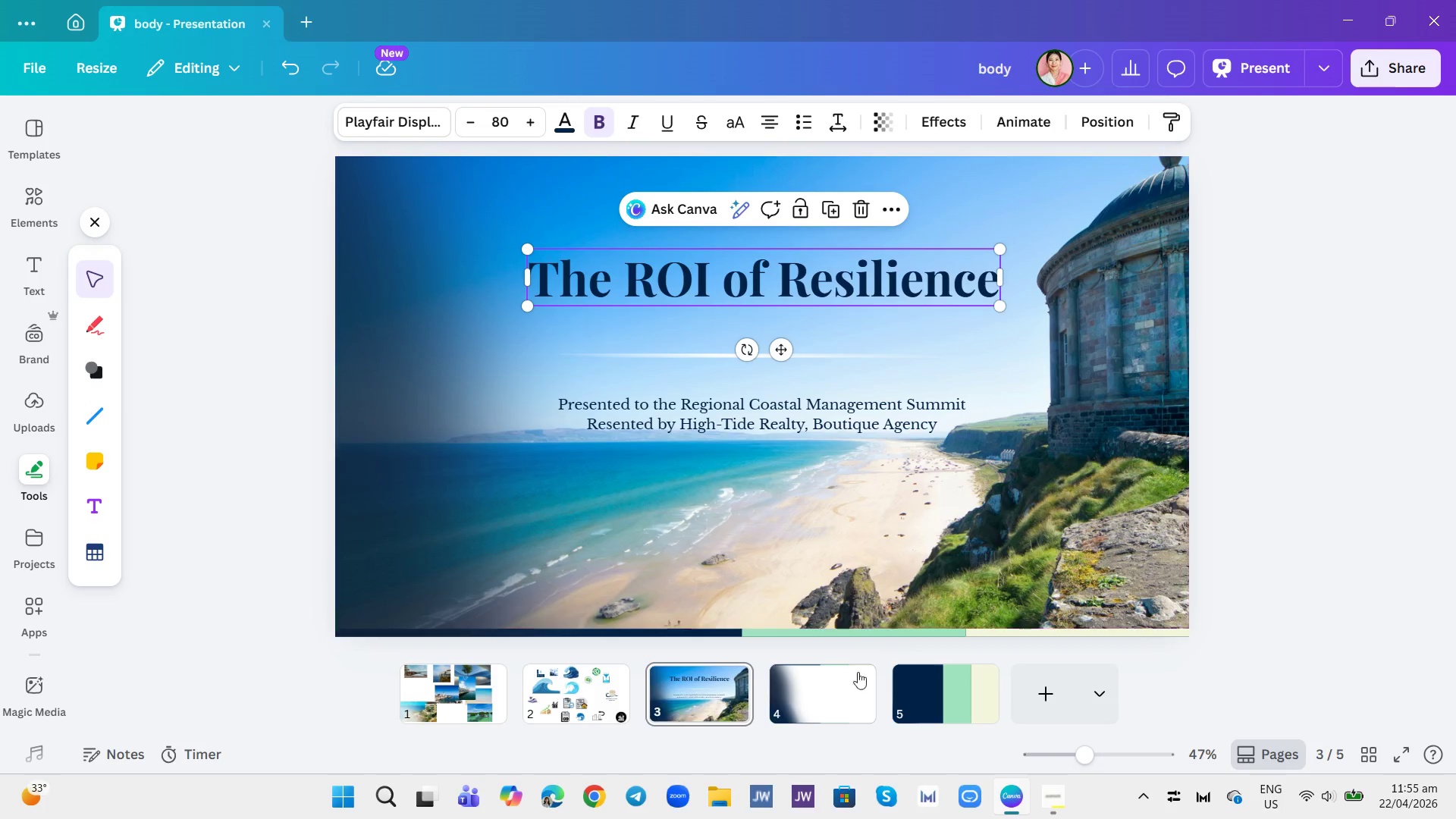 
left_click([831, 708])
 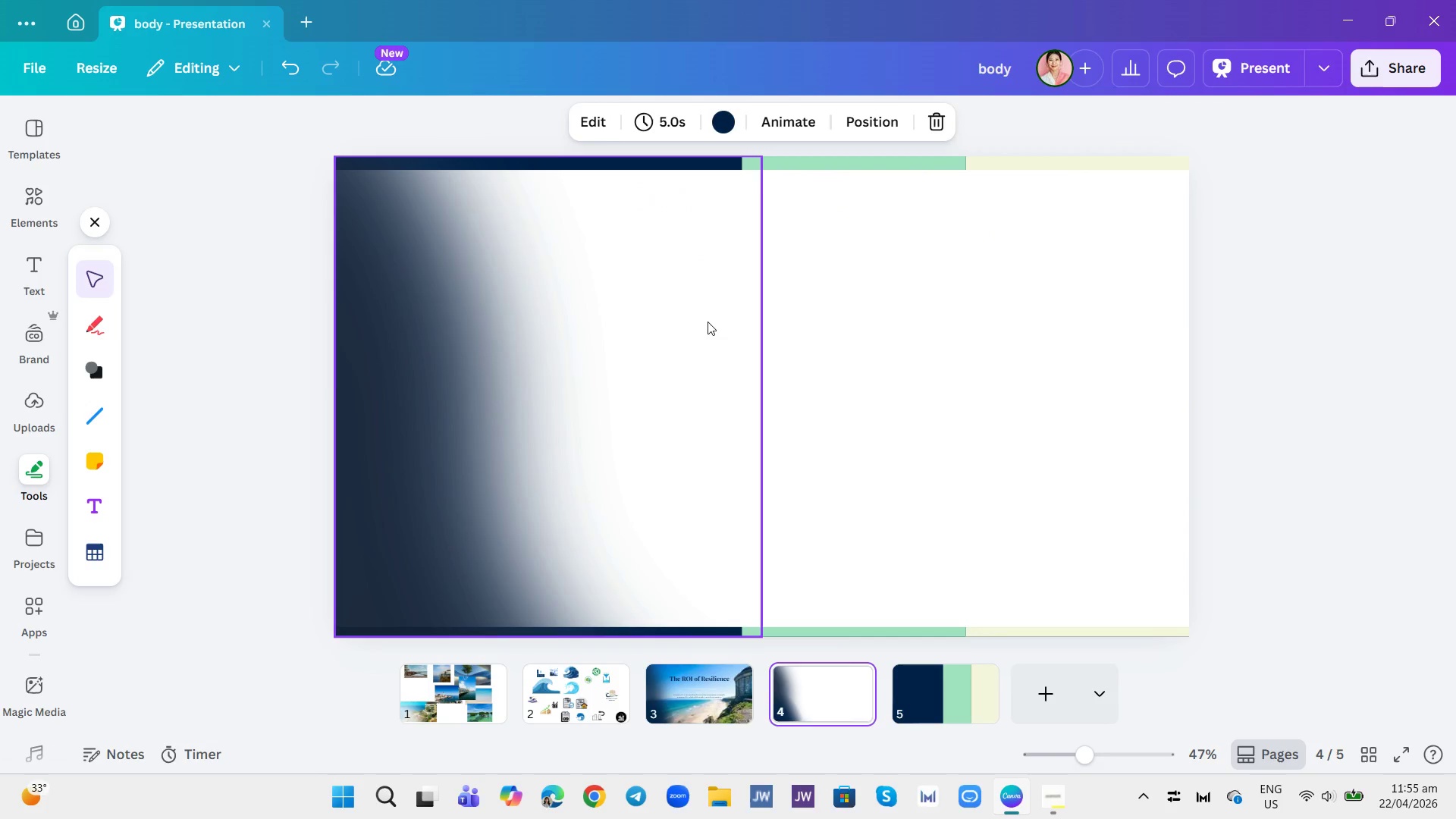 
left_click([706, 316])
 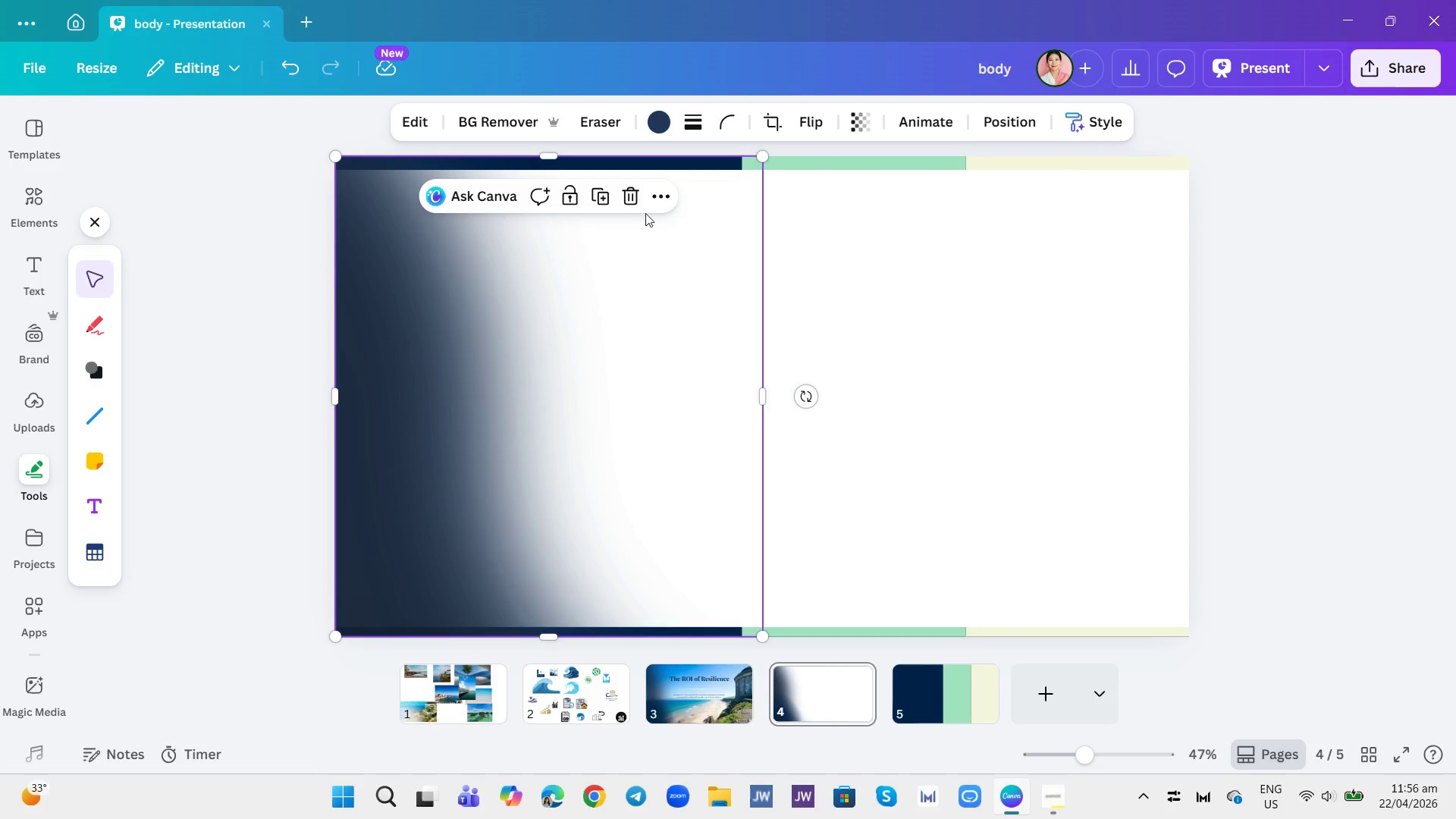 
left_click([569, 199])
 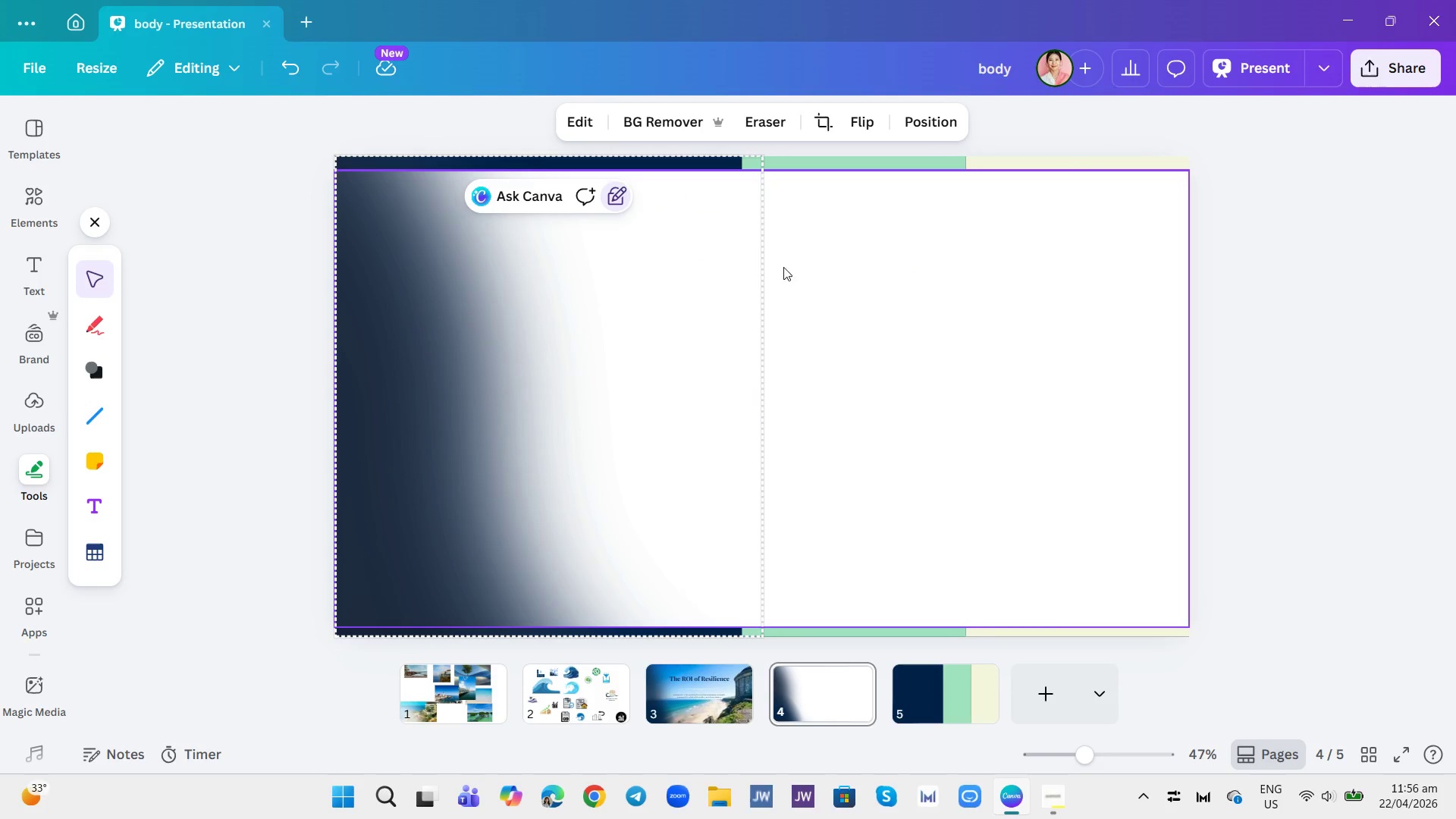 
key(Control+C)
 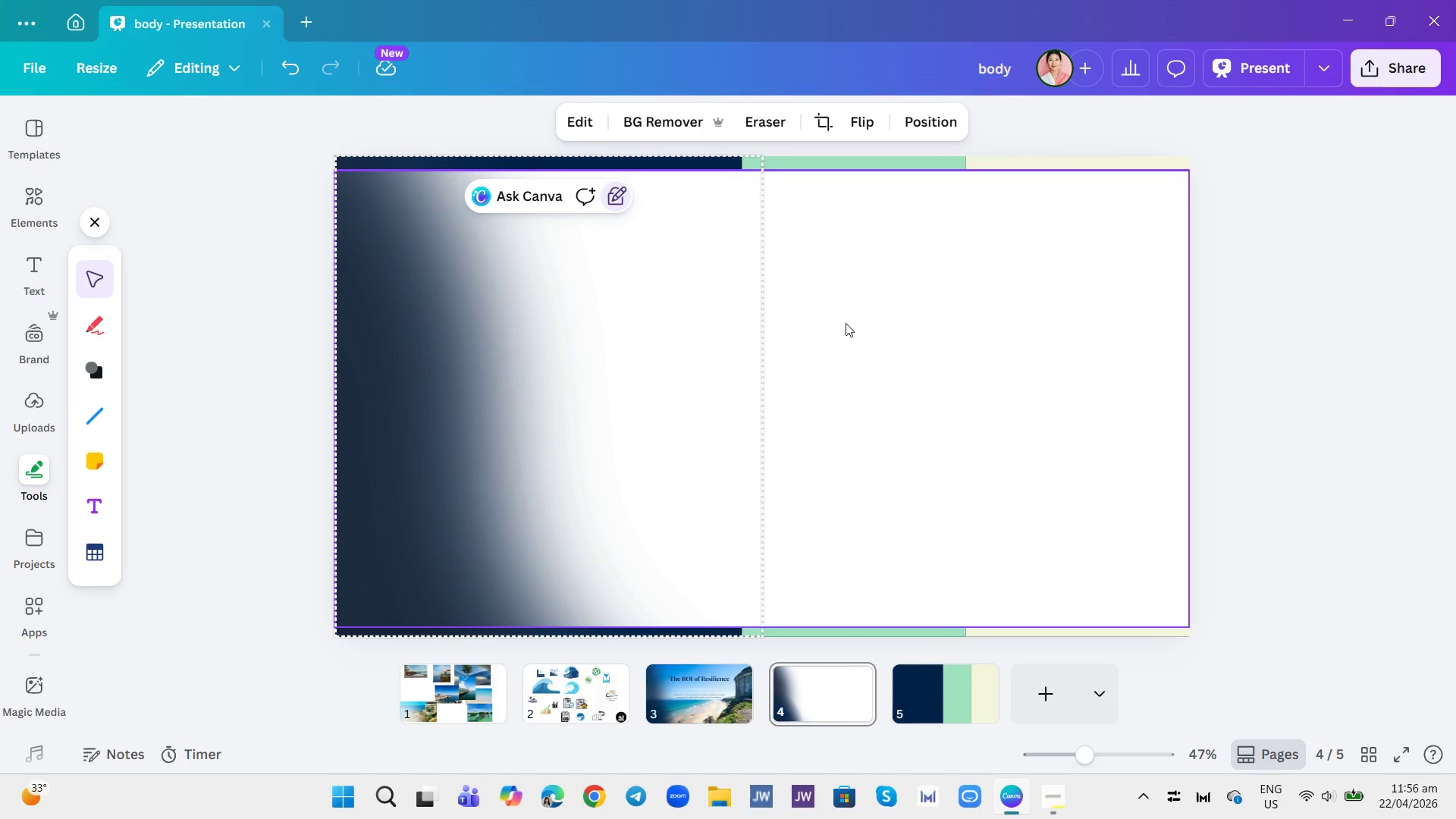 
key(Control+V)
 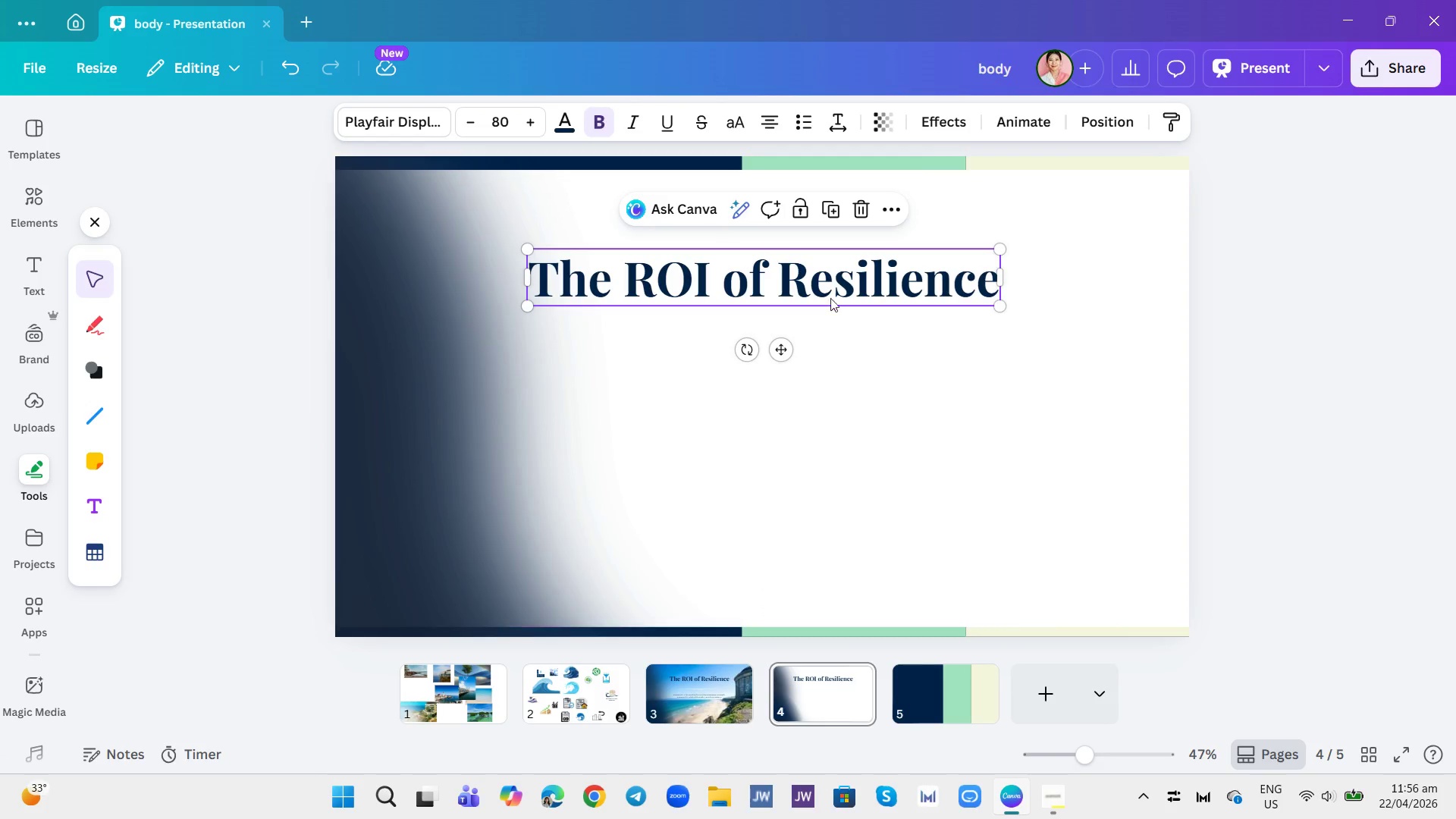 
left_click([824, 280])
 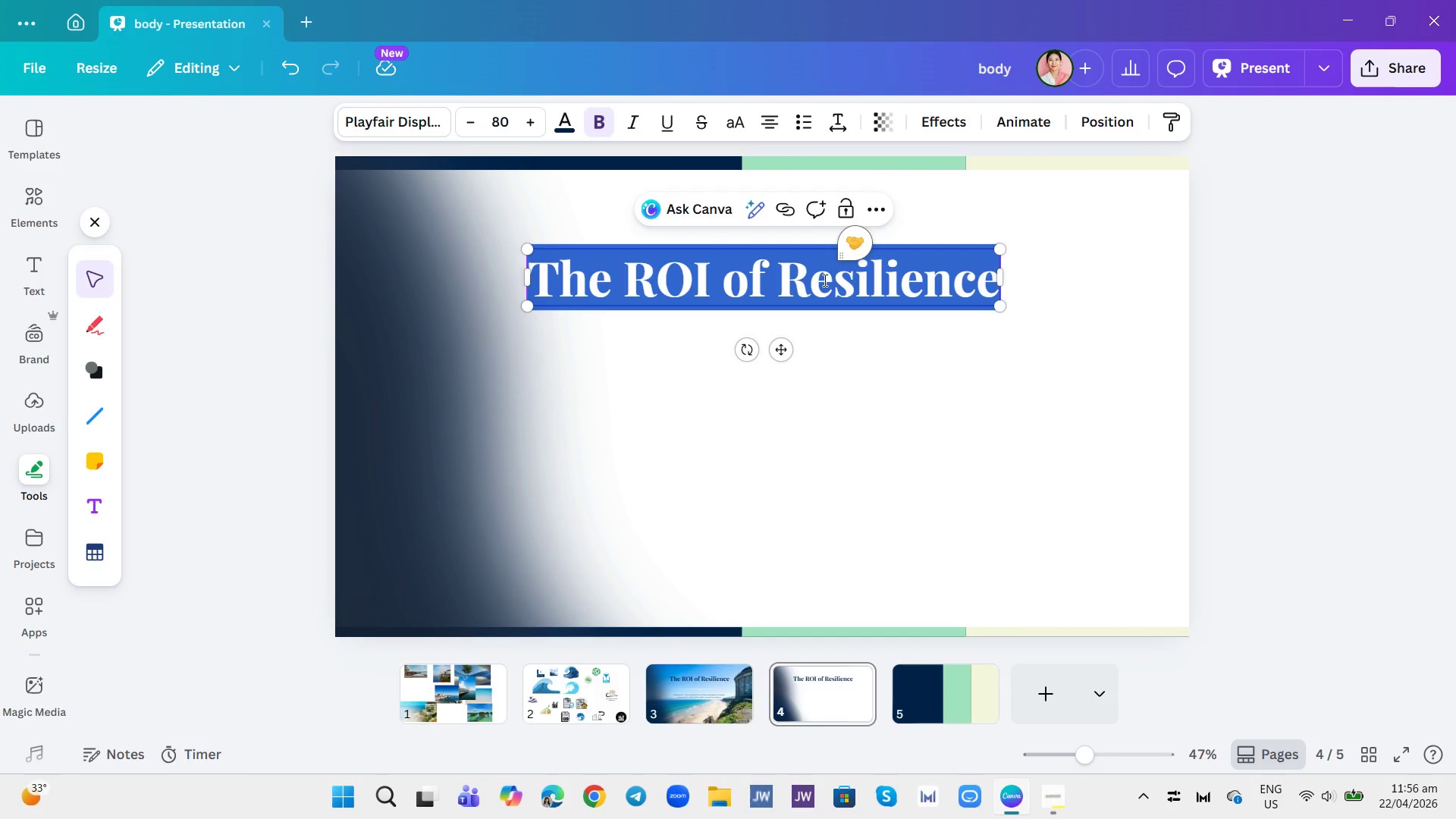 
type(Rii)
key(Backspace)
type(sing Tides $)
key(Backspace)
type(& Declining Values)
 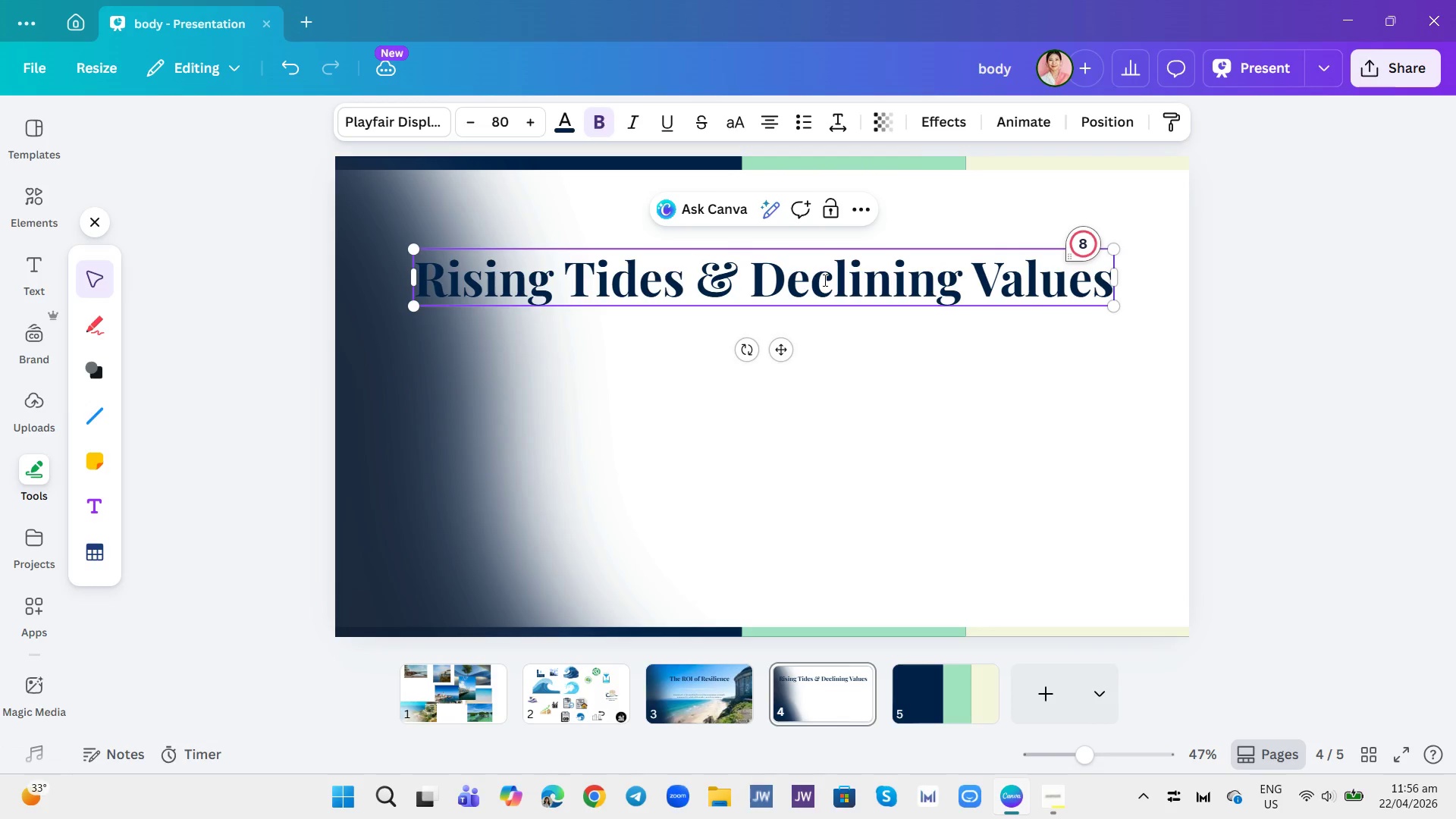 
key(Control+A)
 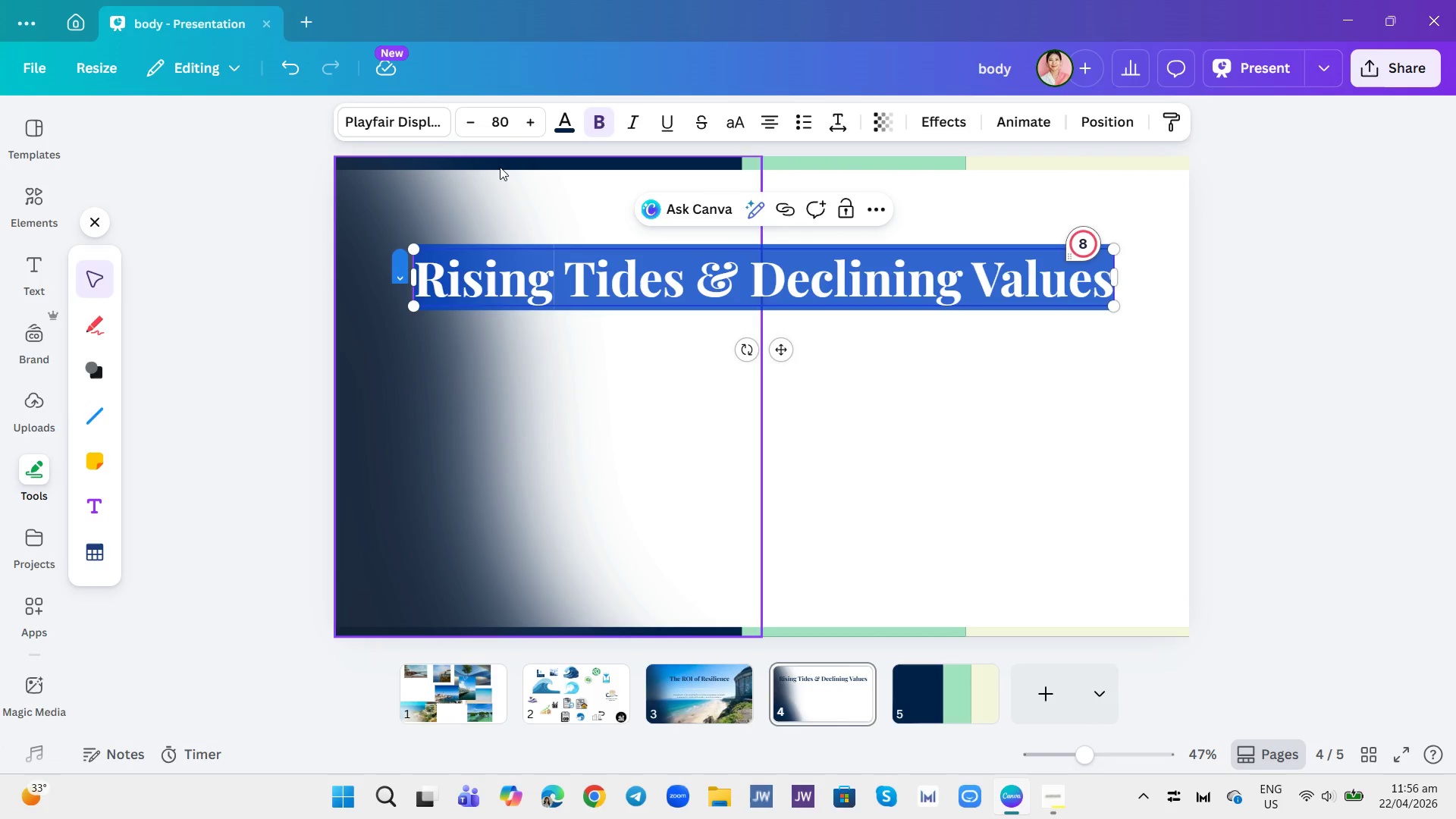 
left_click([502, 121])
 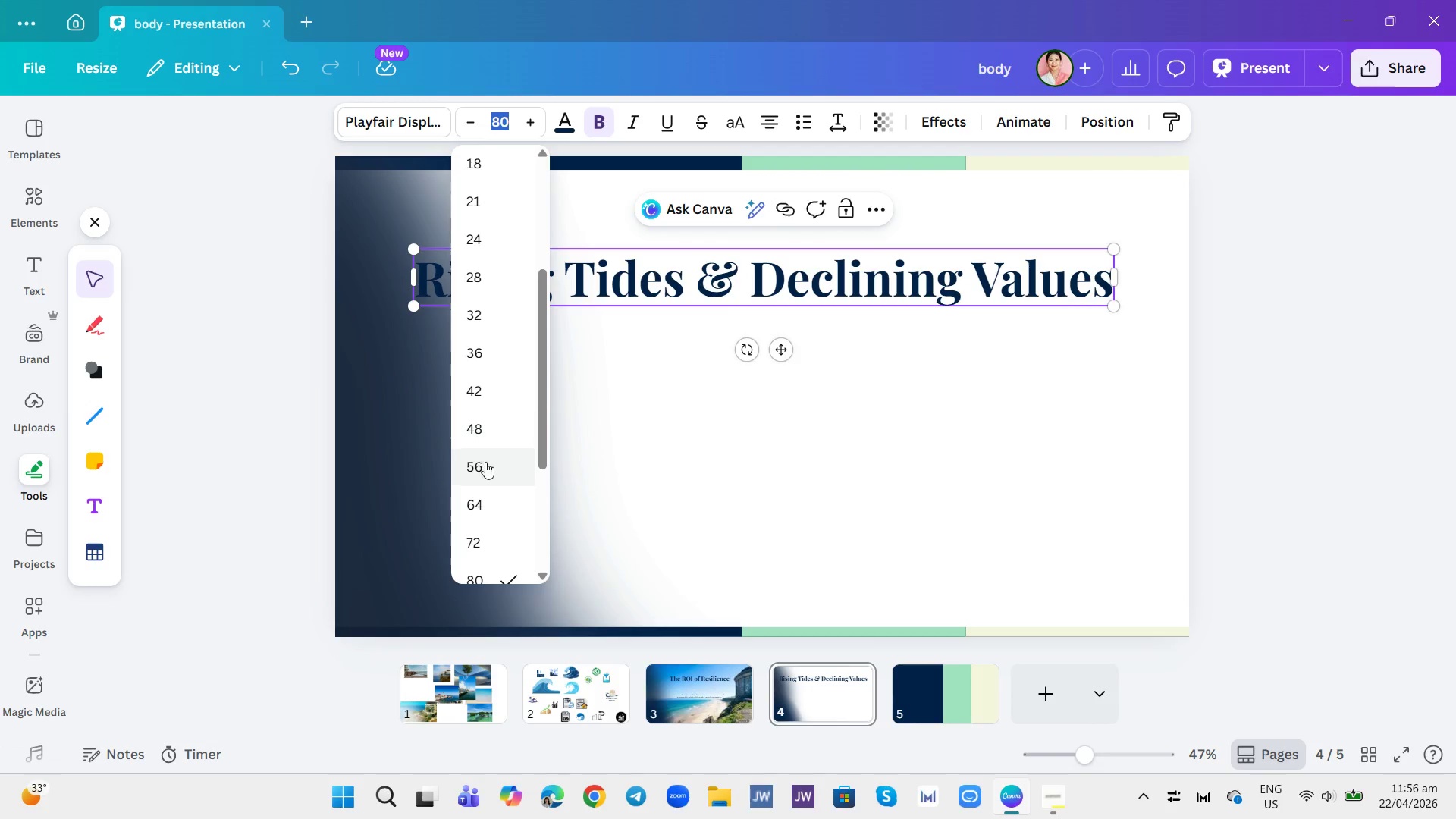 
left_click([474, 499])
 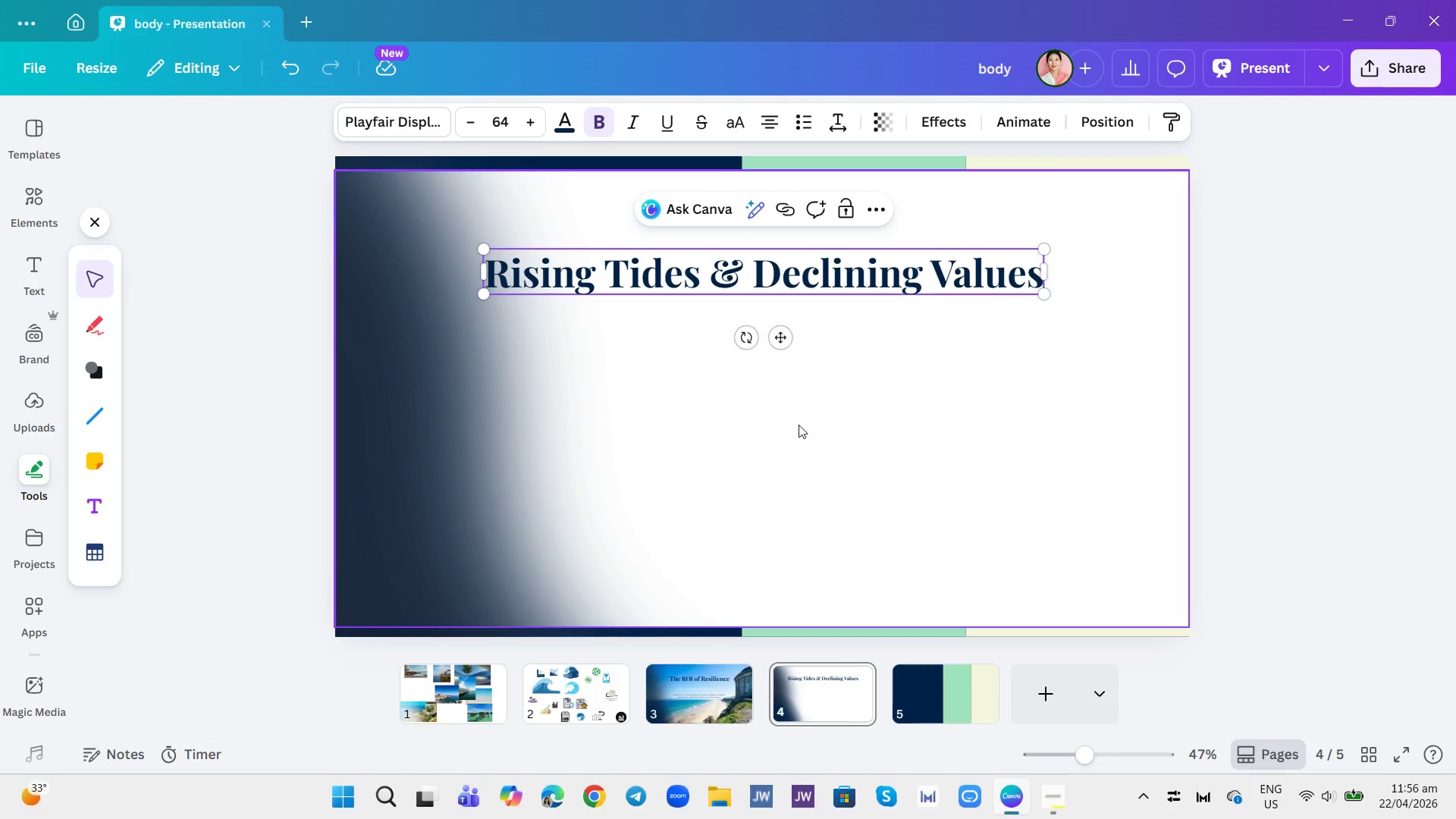 
left_click([834, 417])
 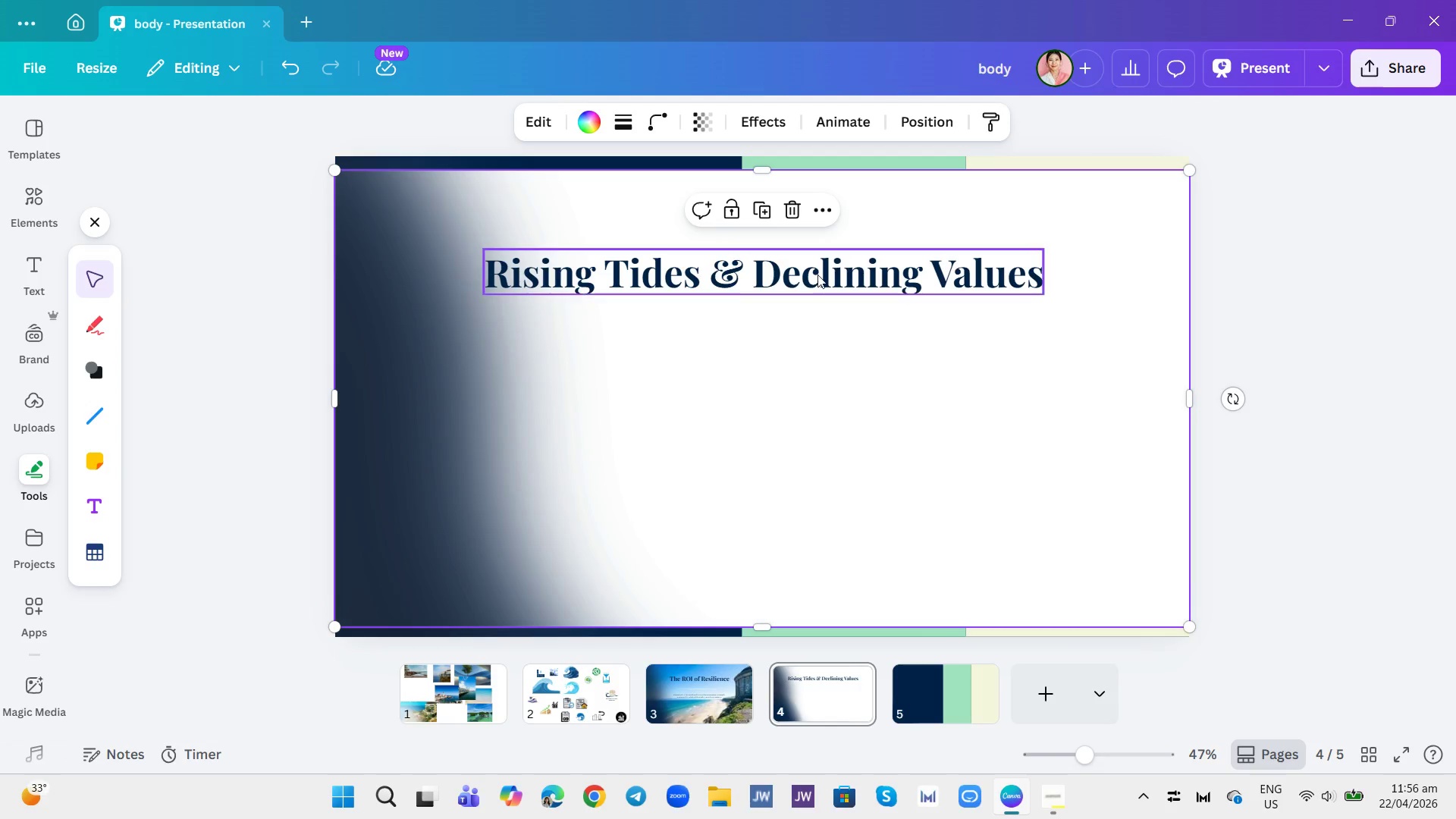 
left_click_drag(start_coordinate=[817, 275], to_coordinate=[835, 228])
 